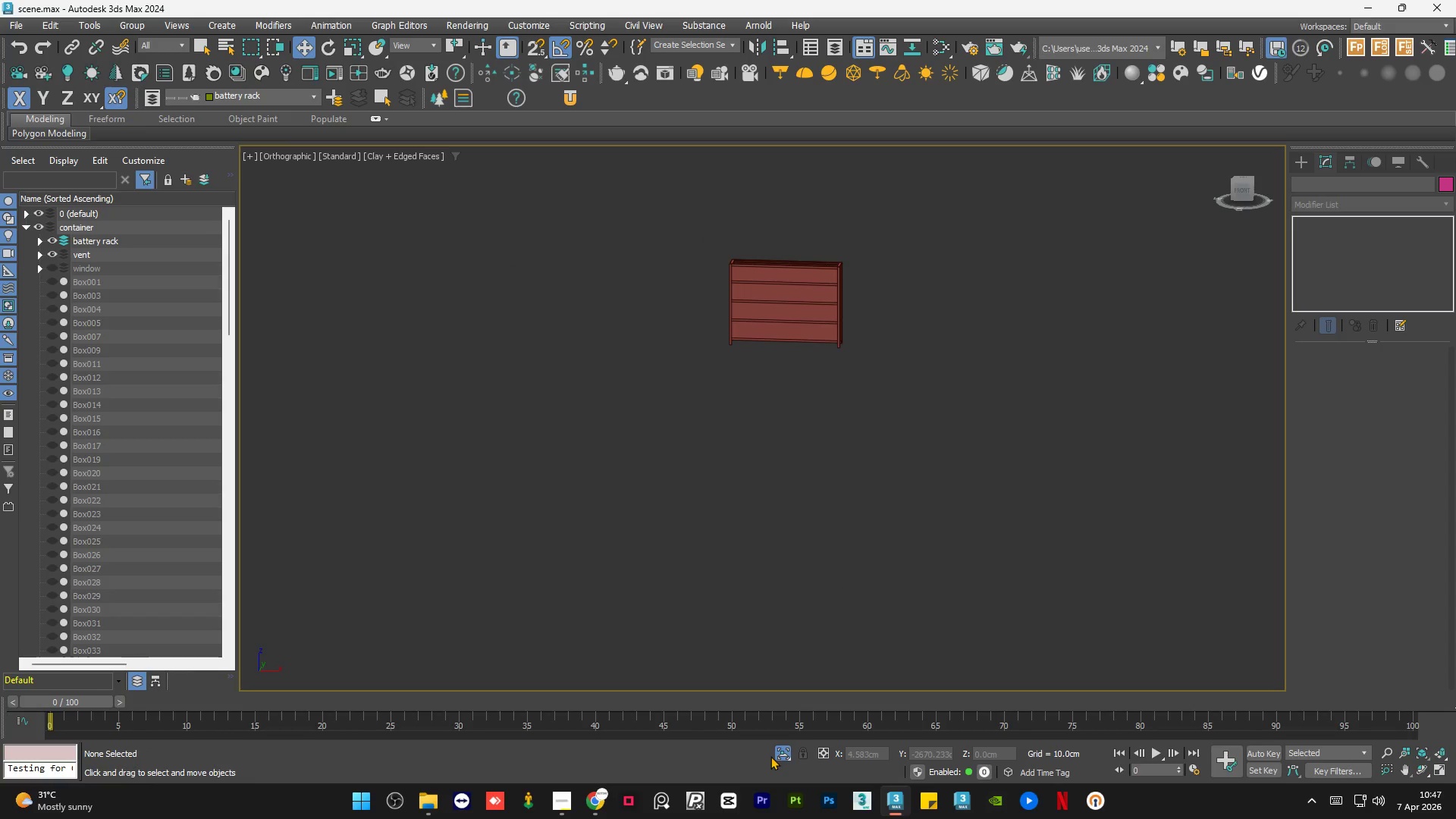 
scroll: coordinate [901, 410], scroll_direction: down, amount: 2.0
 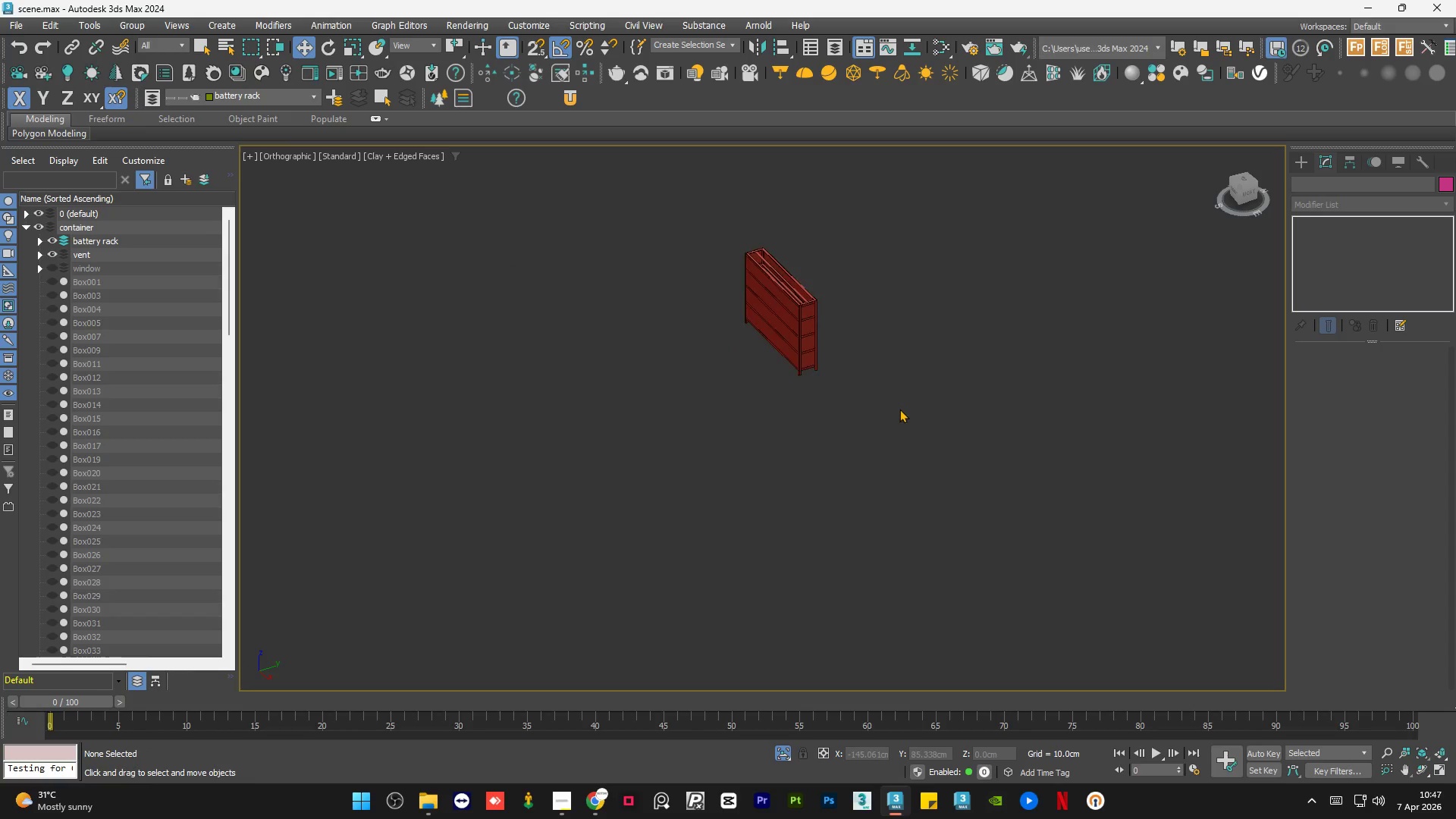 
left_click([779, 753])
 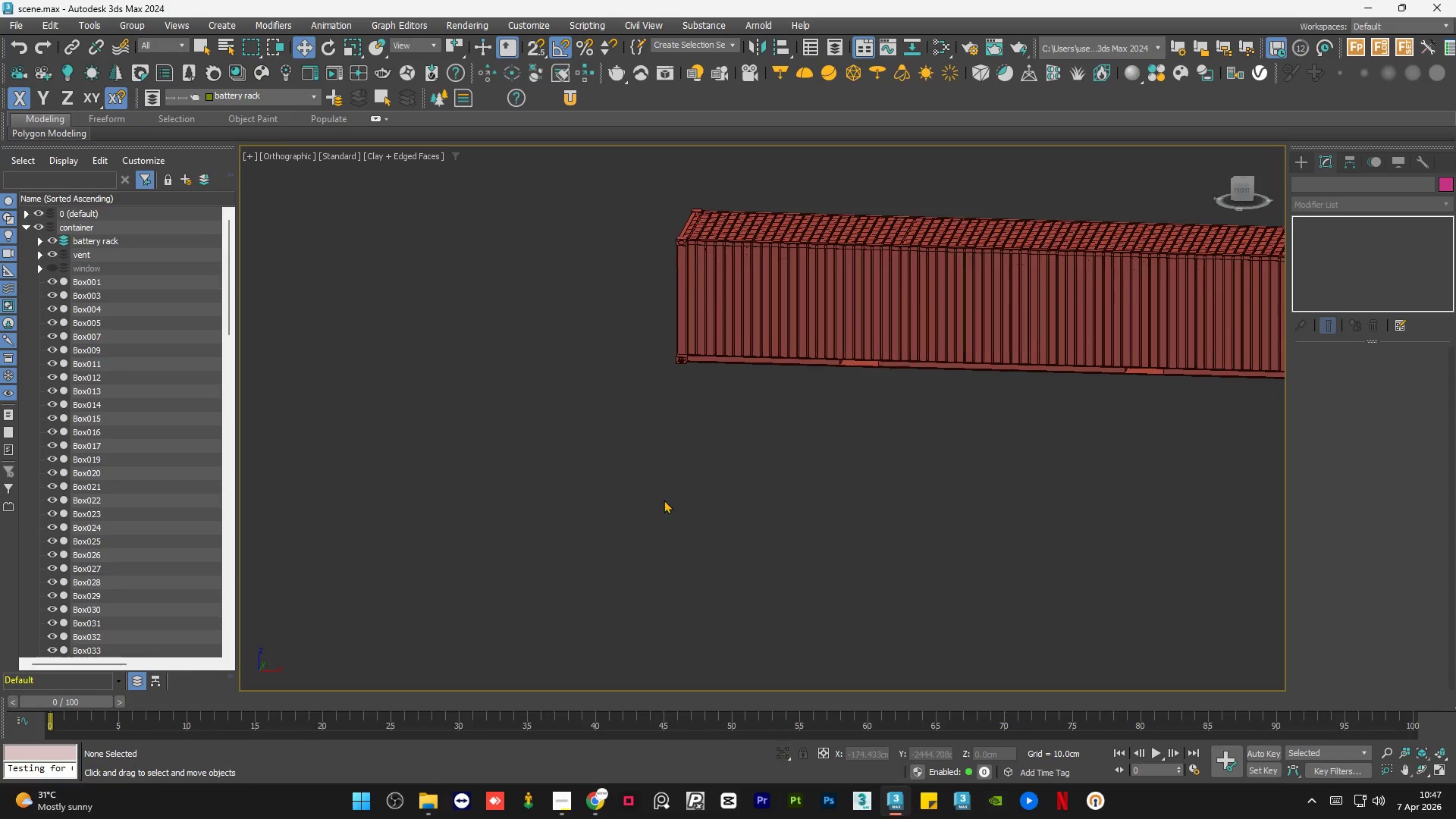 
hold_key(key=AltLeft, duration=0.77)
 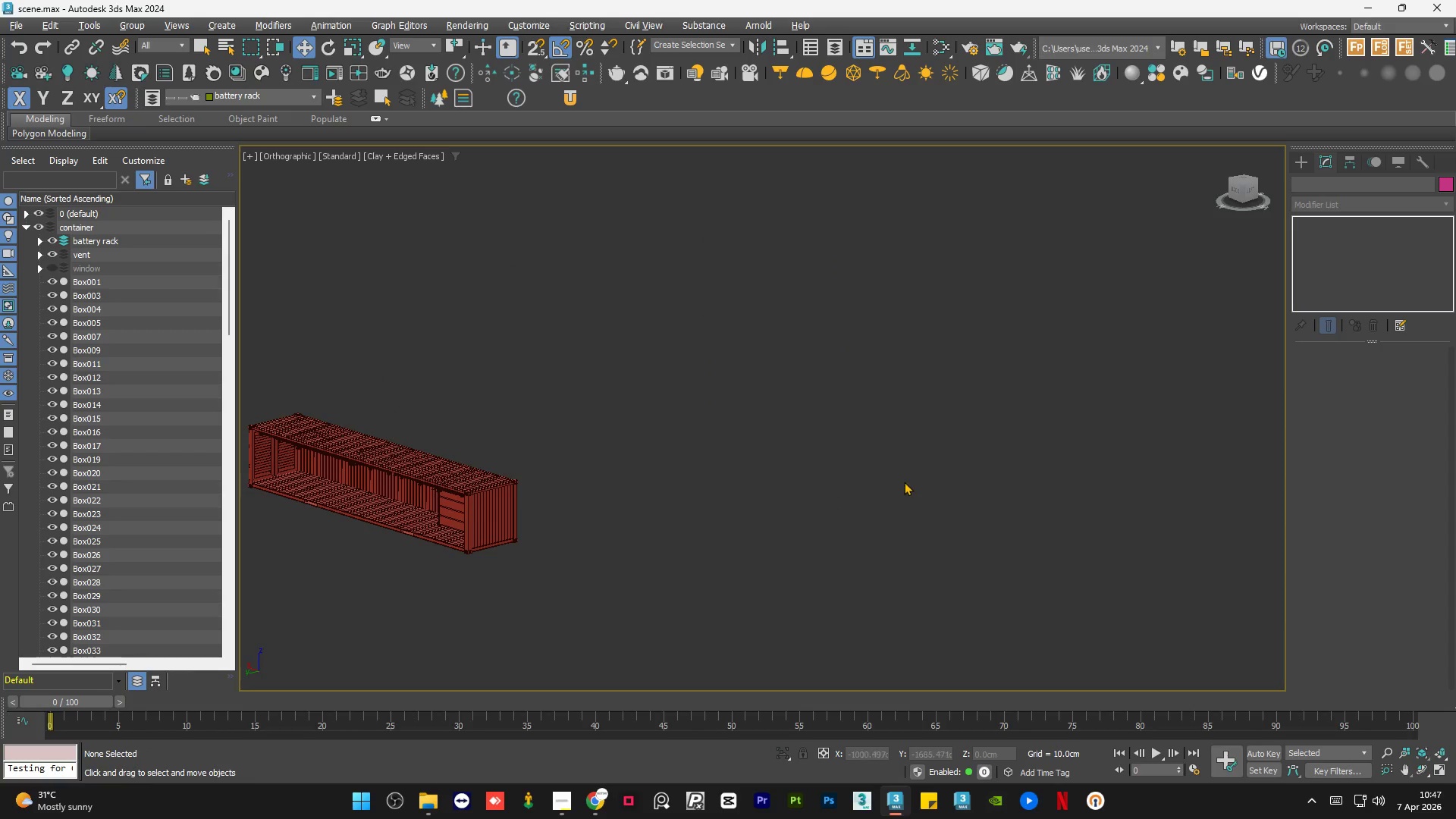 
scroll: coordinate [661, 496], scroll_direction: down, amount: 2.0
 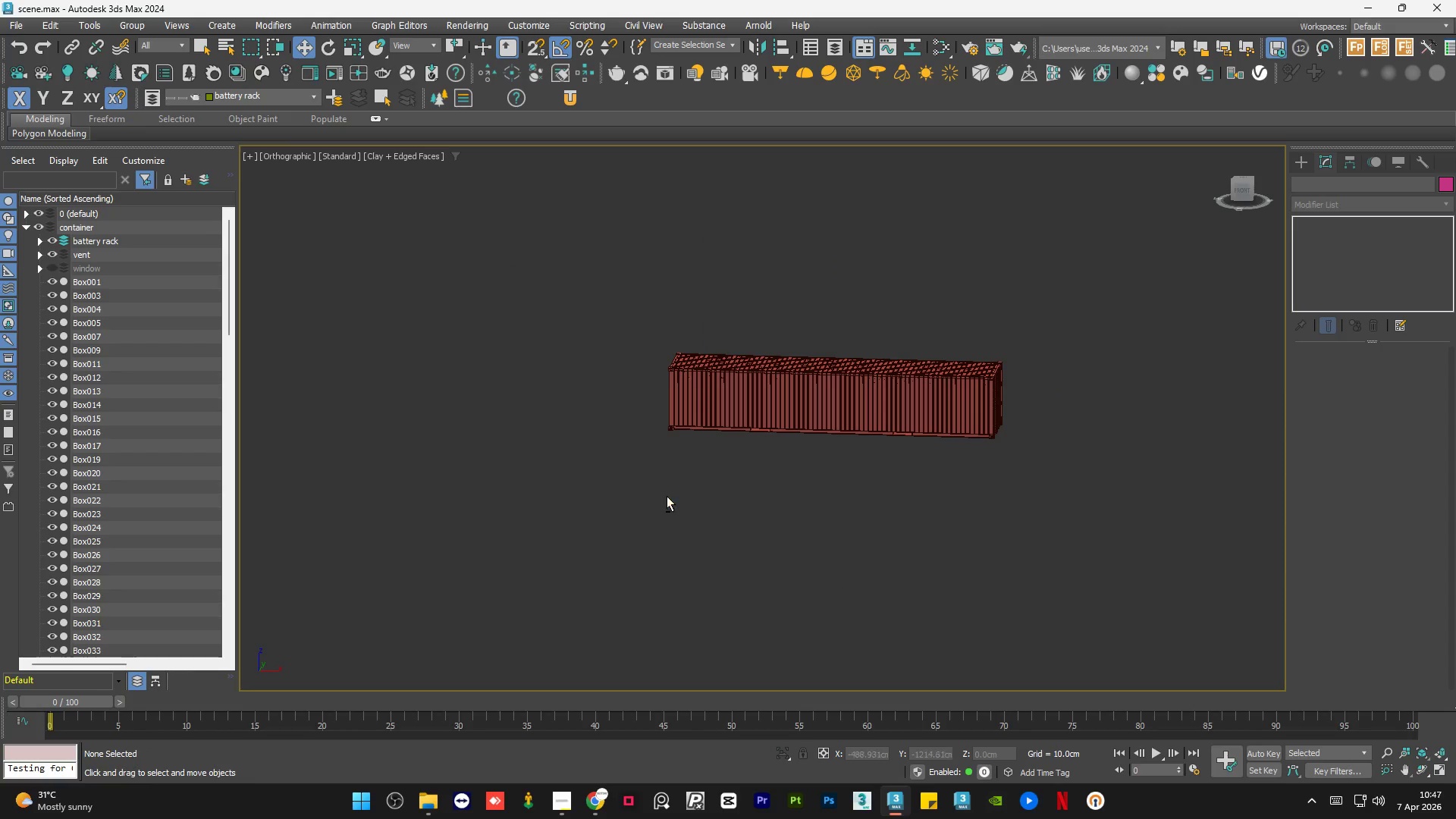 
hold_key(key=AltLeft, duration=0.59)
 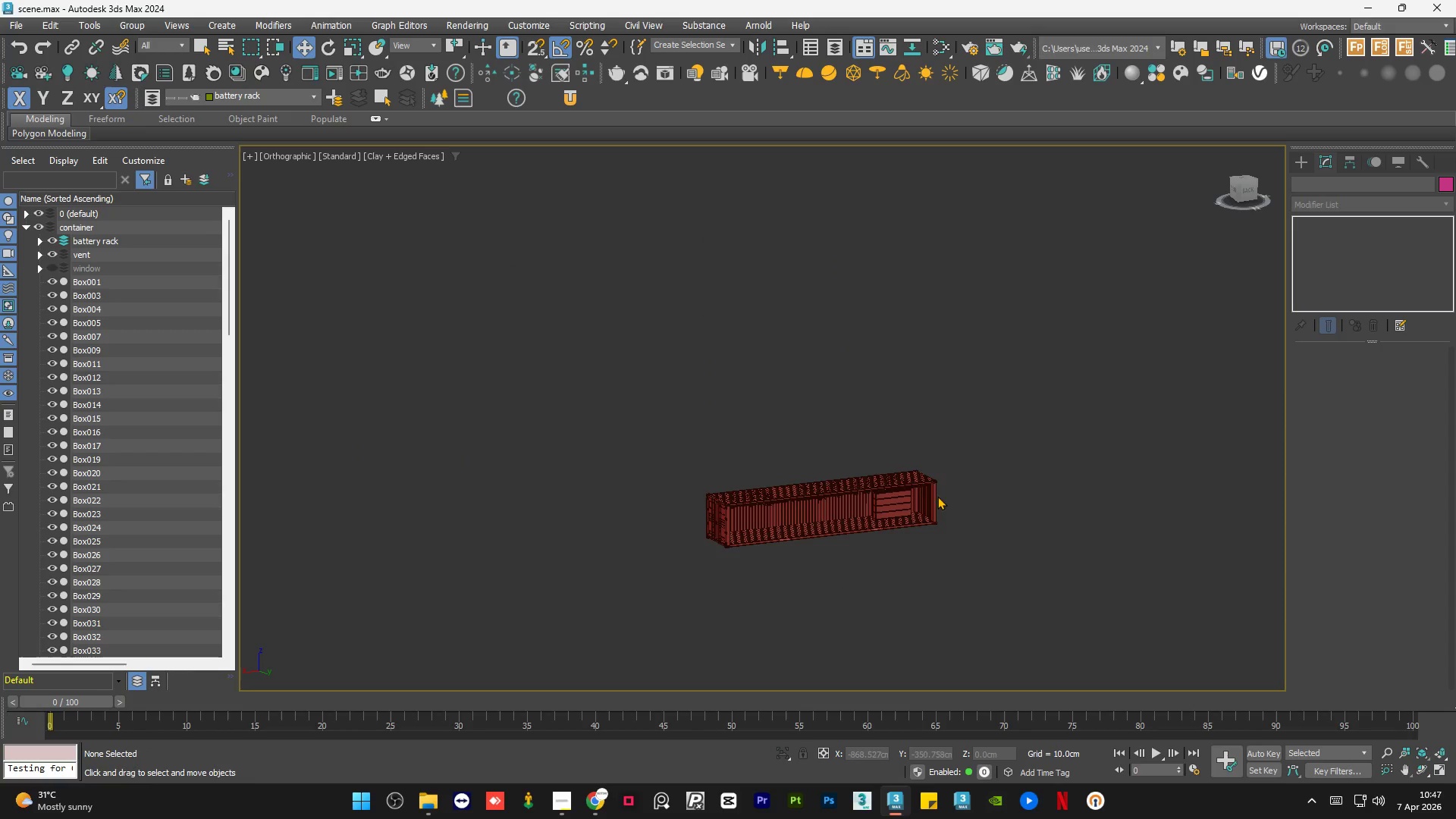 
scroll: coordinate [904, 482], scroll_direction: down, amount: 1.0
 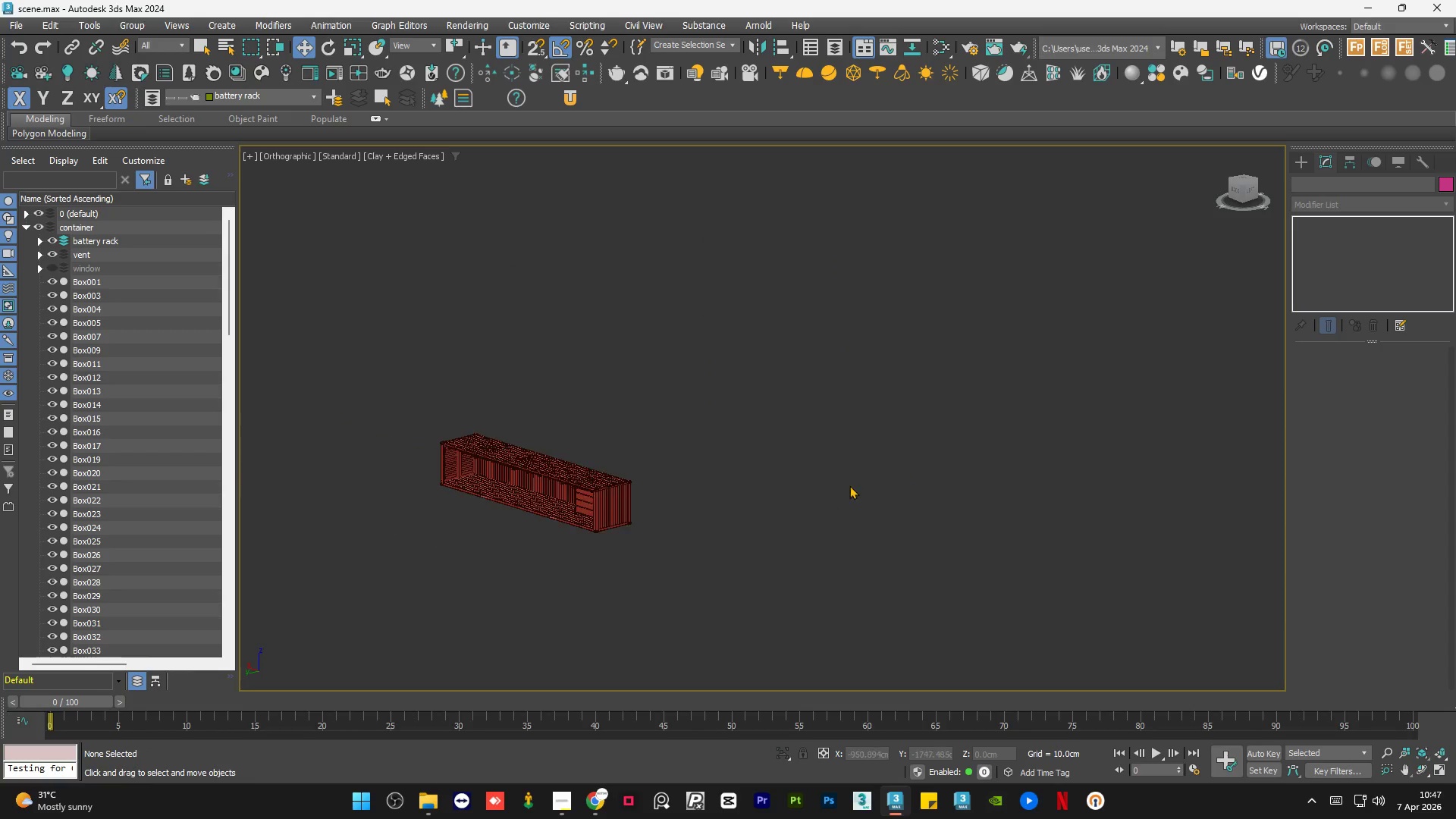 
scroll: coordinate [1025, 338], scroll_direction: up, amount: 15.0
 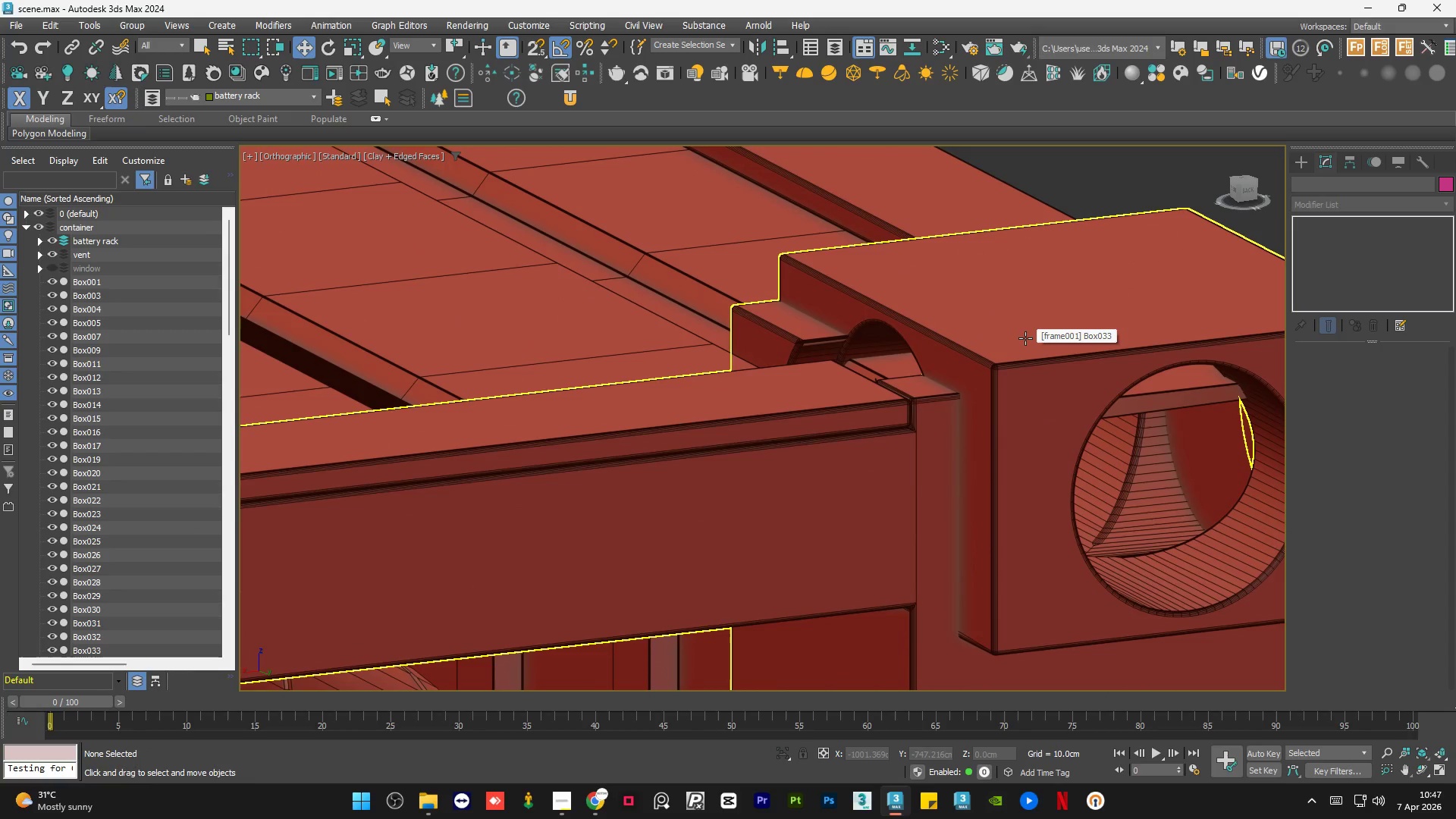 
scroll: coordinate [1023, 339], scroll_direction: down, amount: 8.0
 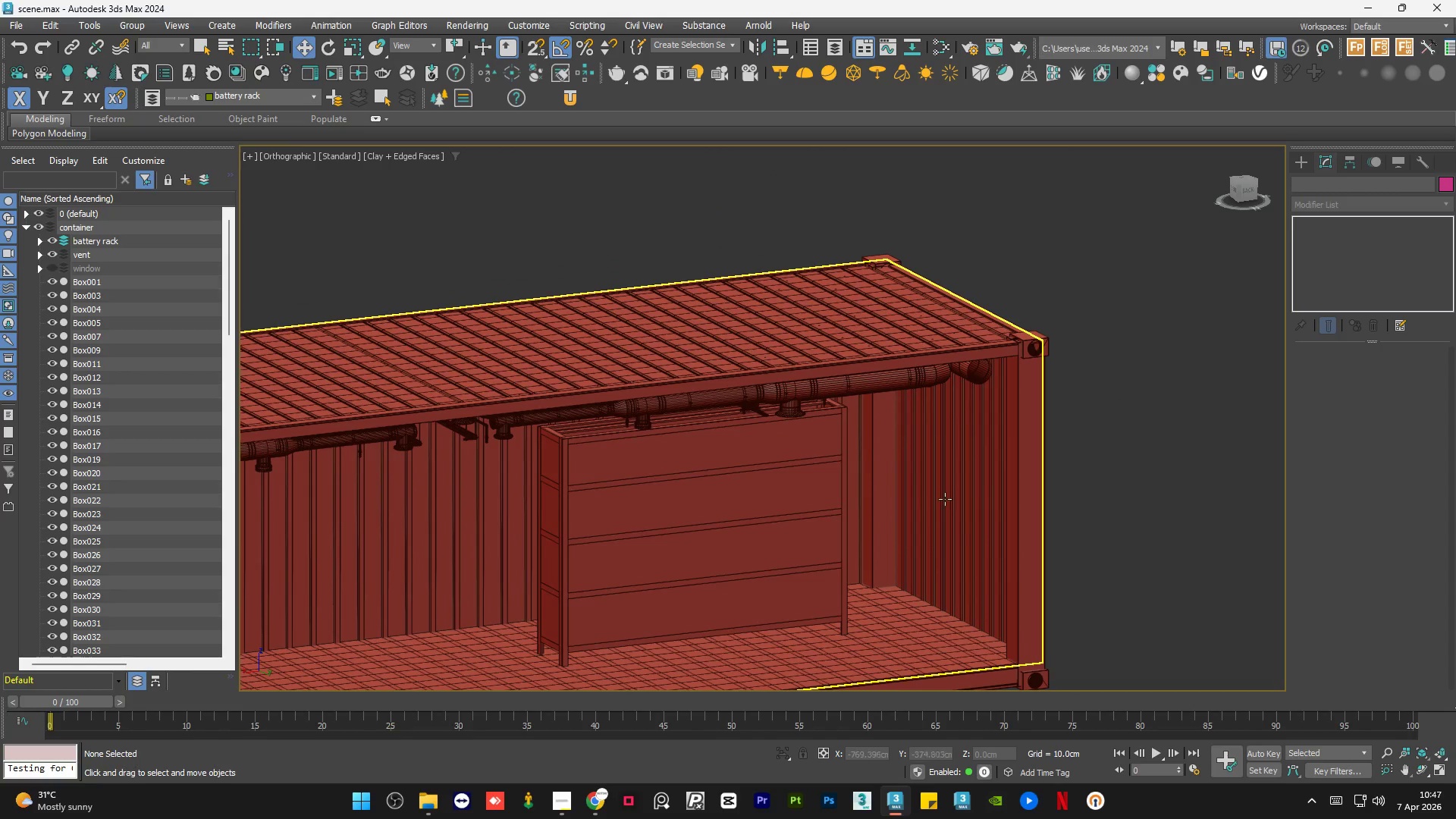 
scroll: coordinate [932, 537], scroll_direction: up, amount: 1.0
 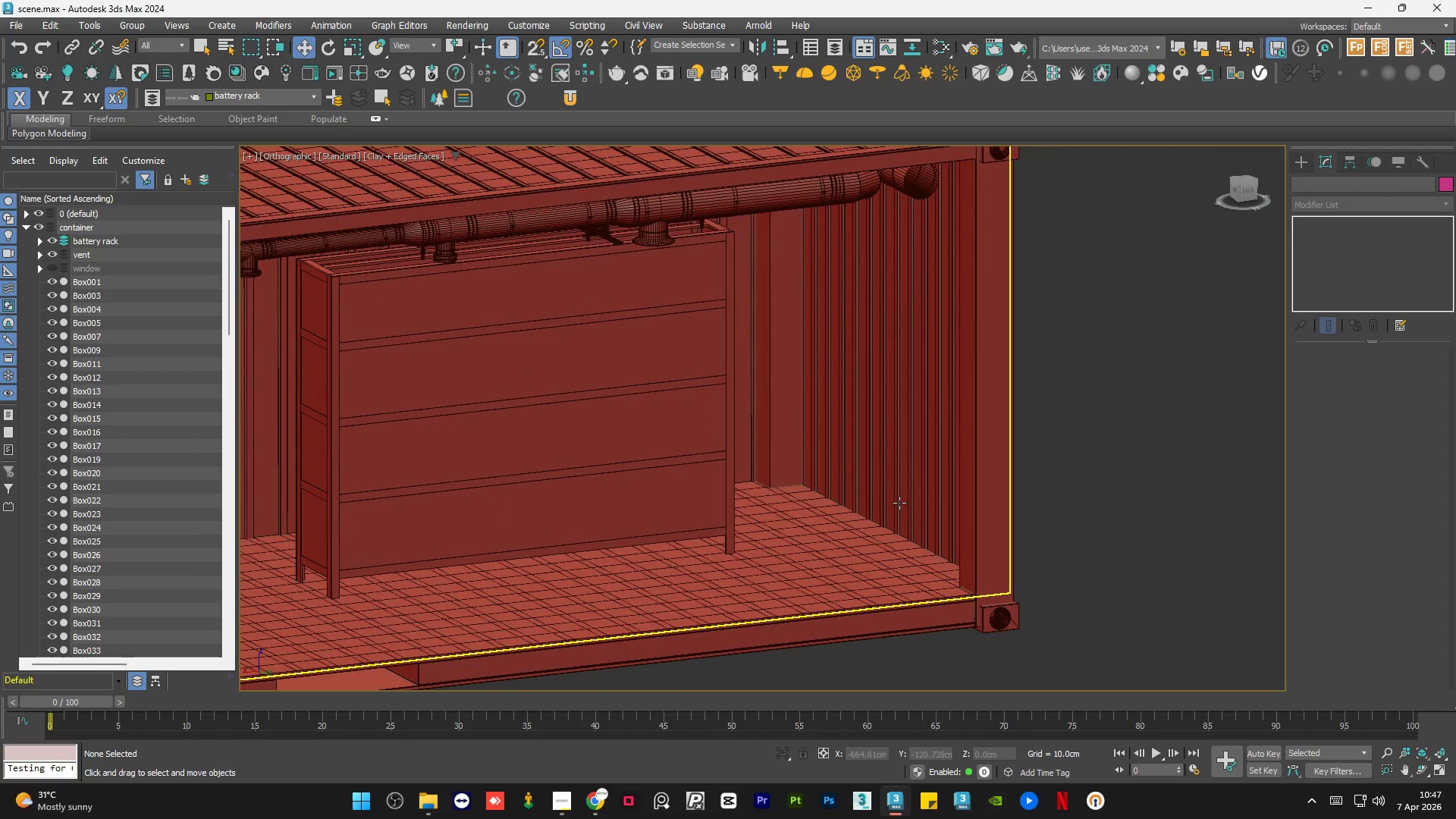 
left_click([899, 503])
 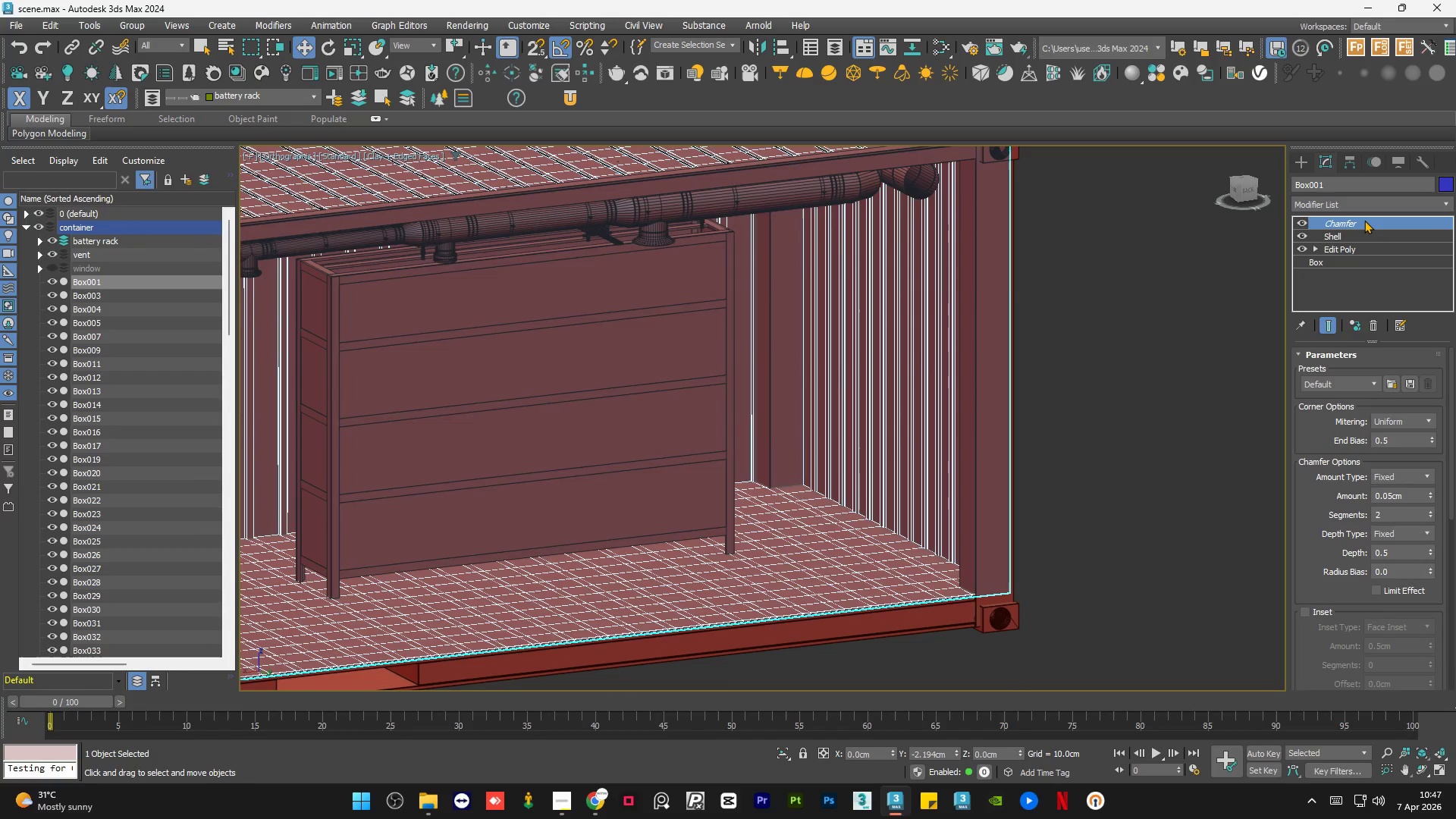 
right_click([1374, 224])
 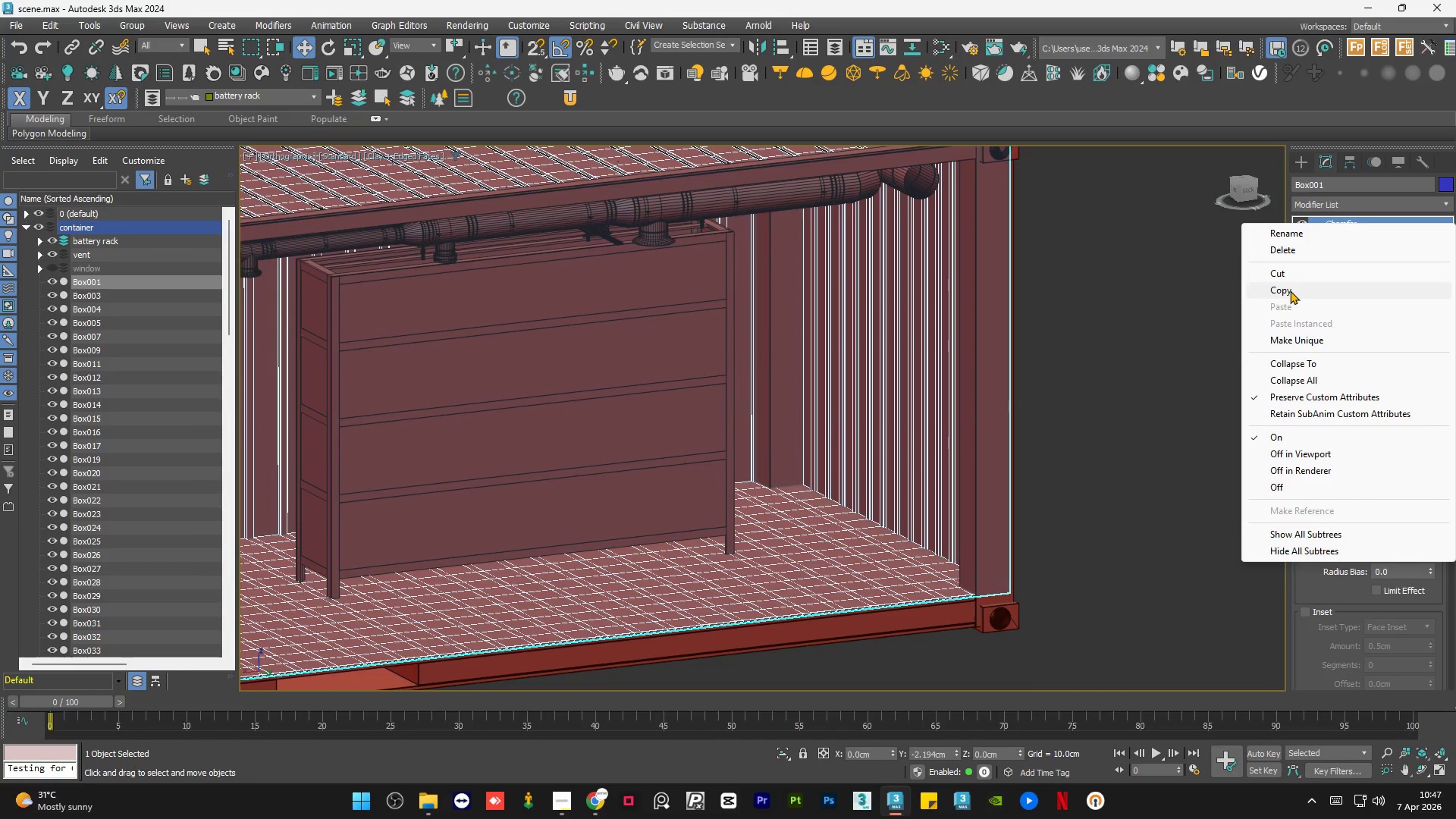 
left_click([1290, 290])
 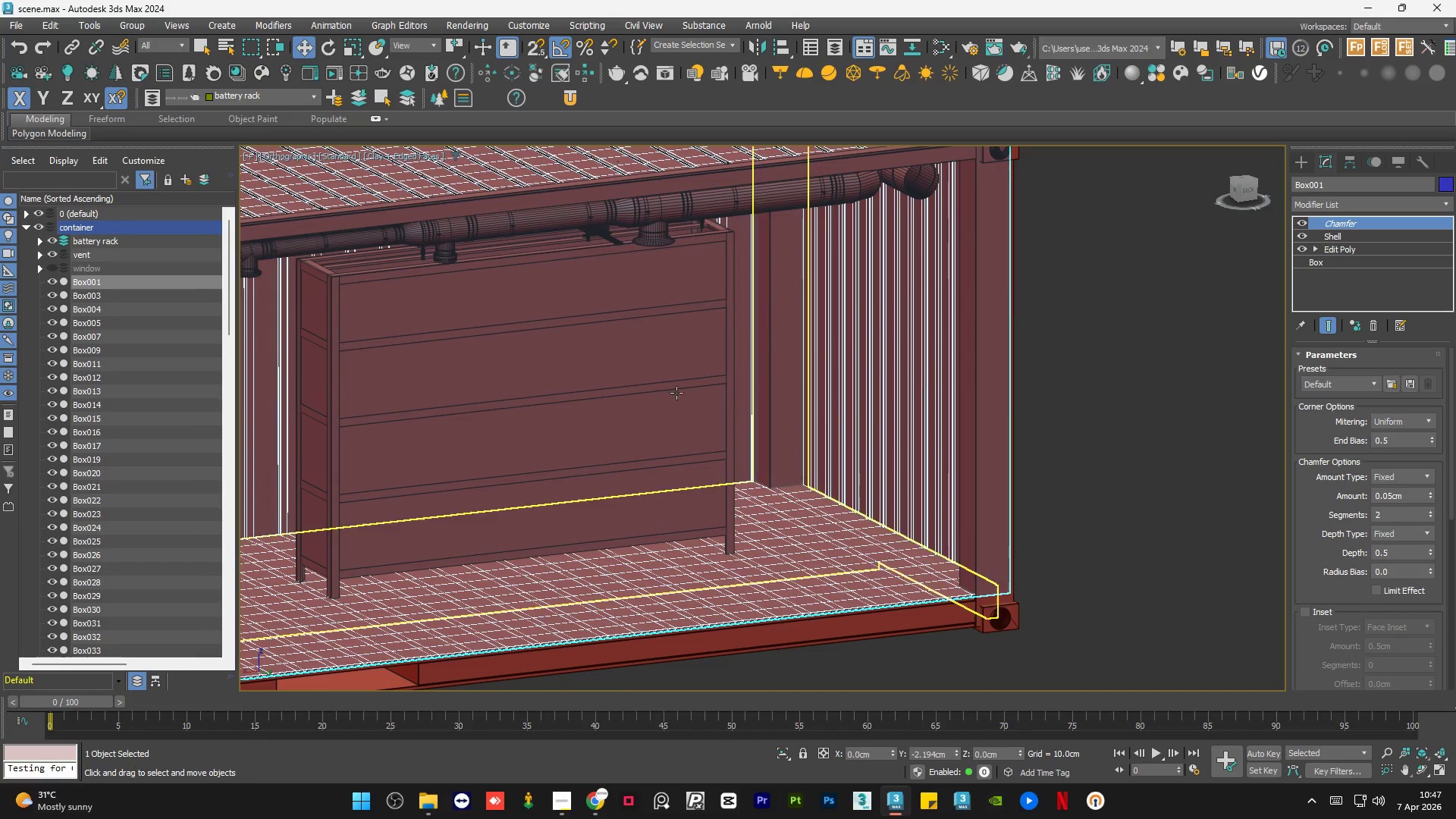 
left_click([650, 392])
 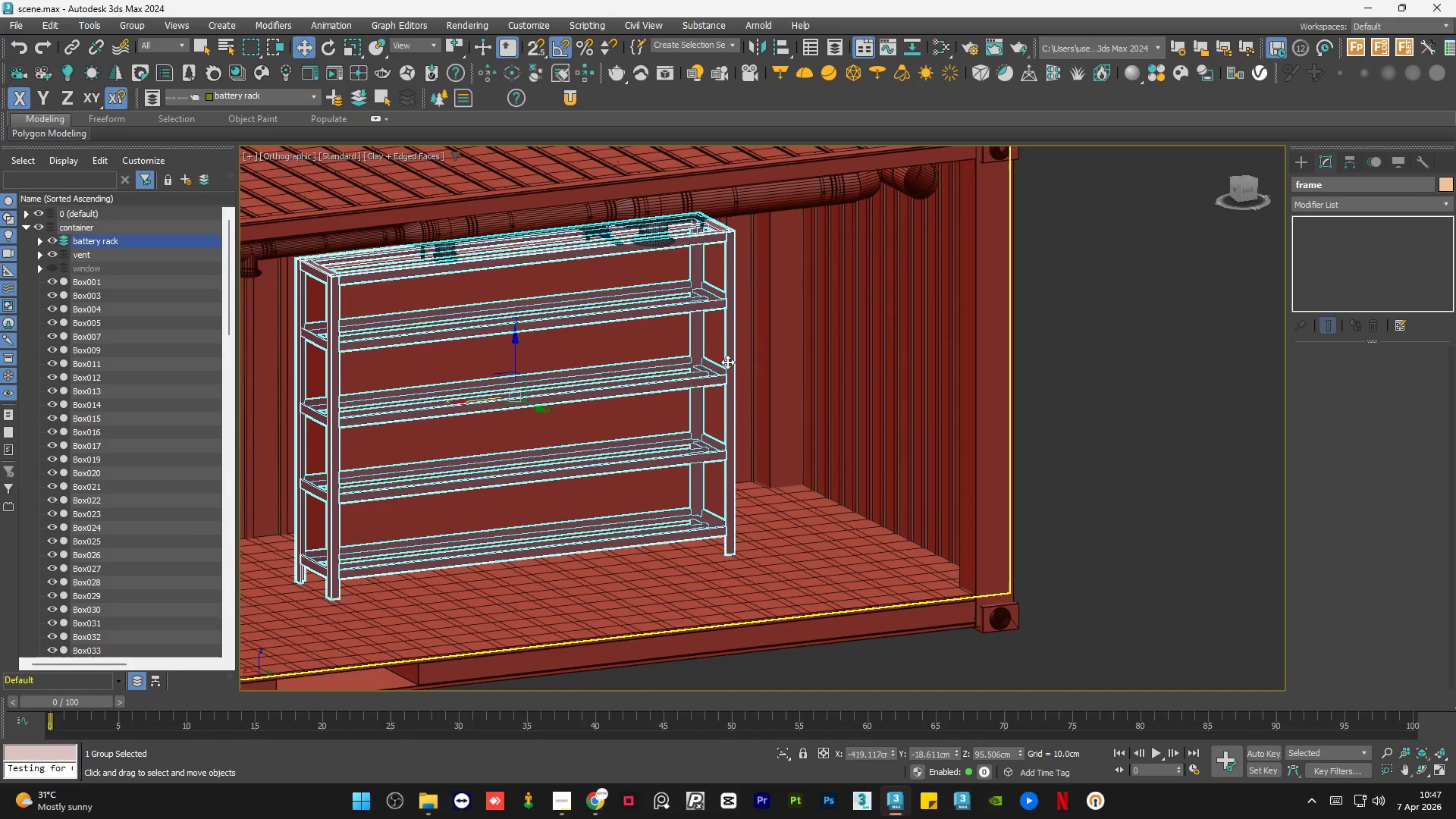 
left_click([1181, 413])
 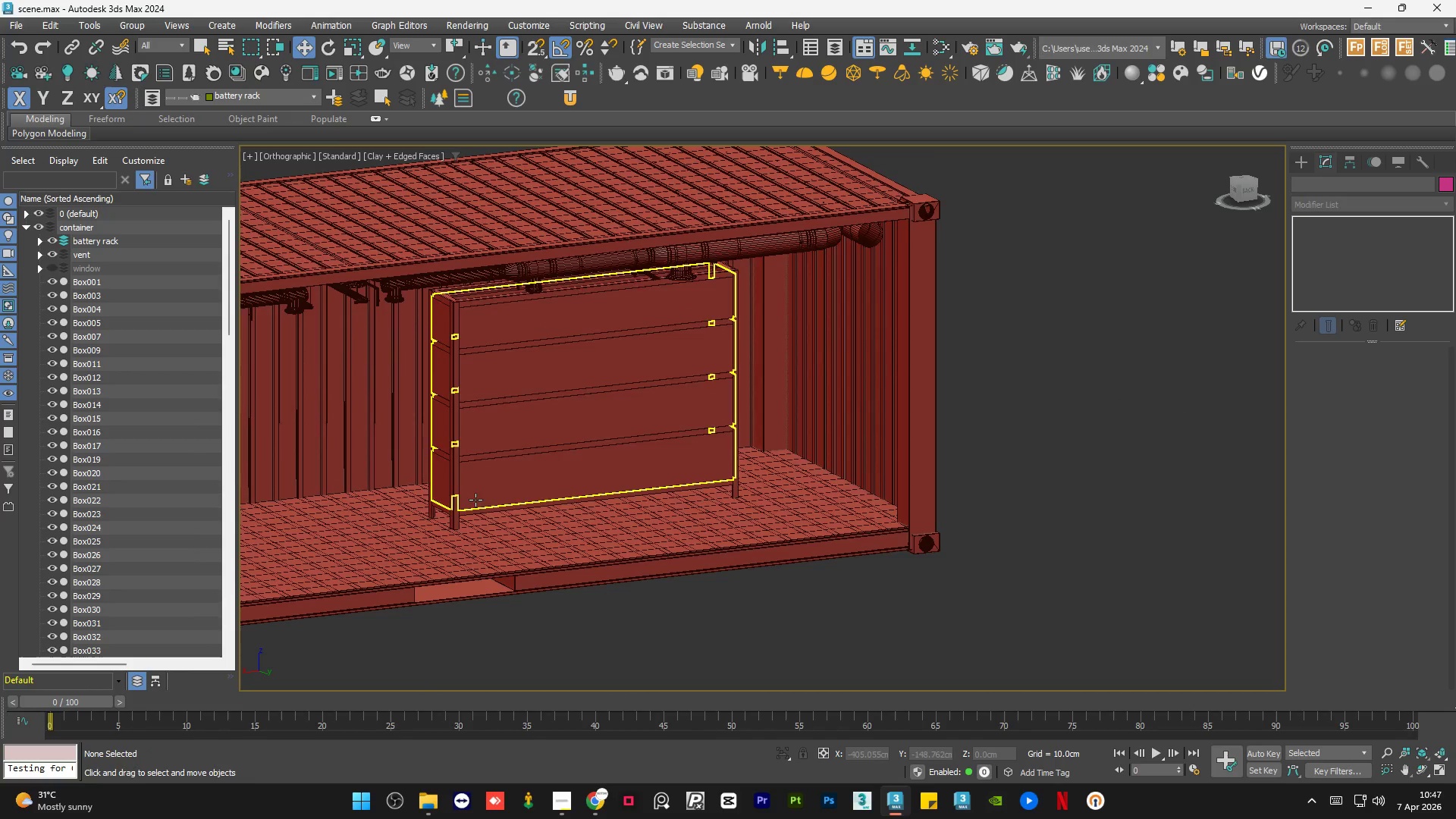 
scroll: coordinate [748, 363], scroll_direction: down, amount: 1.0
 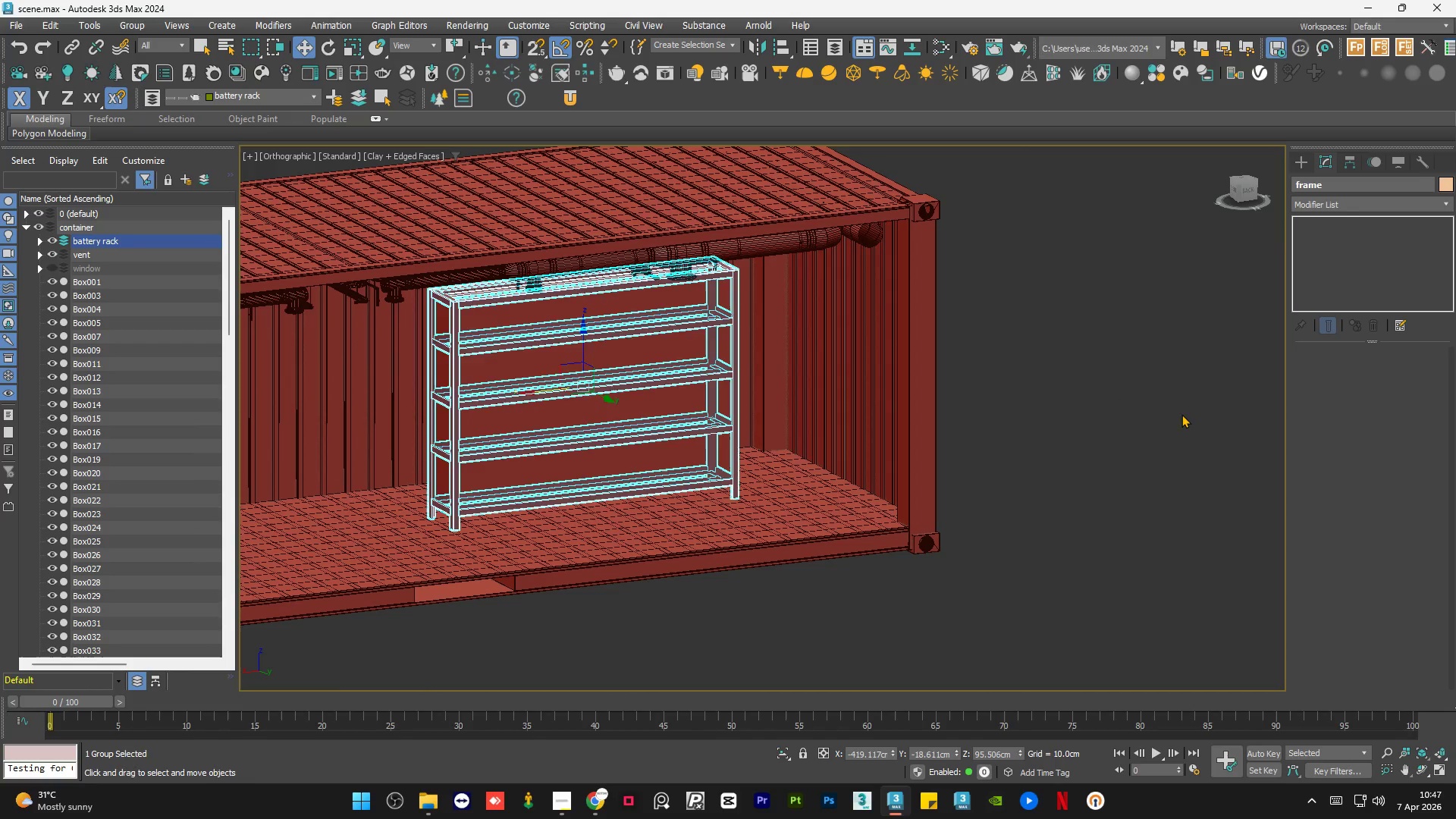 
scroll: coordinate [494, 519], scroll_direction: up, amount: 4.0
 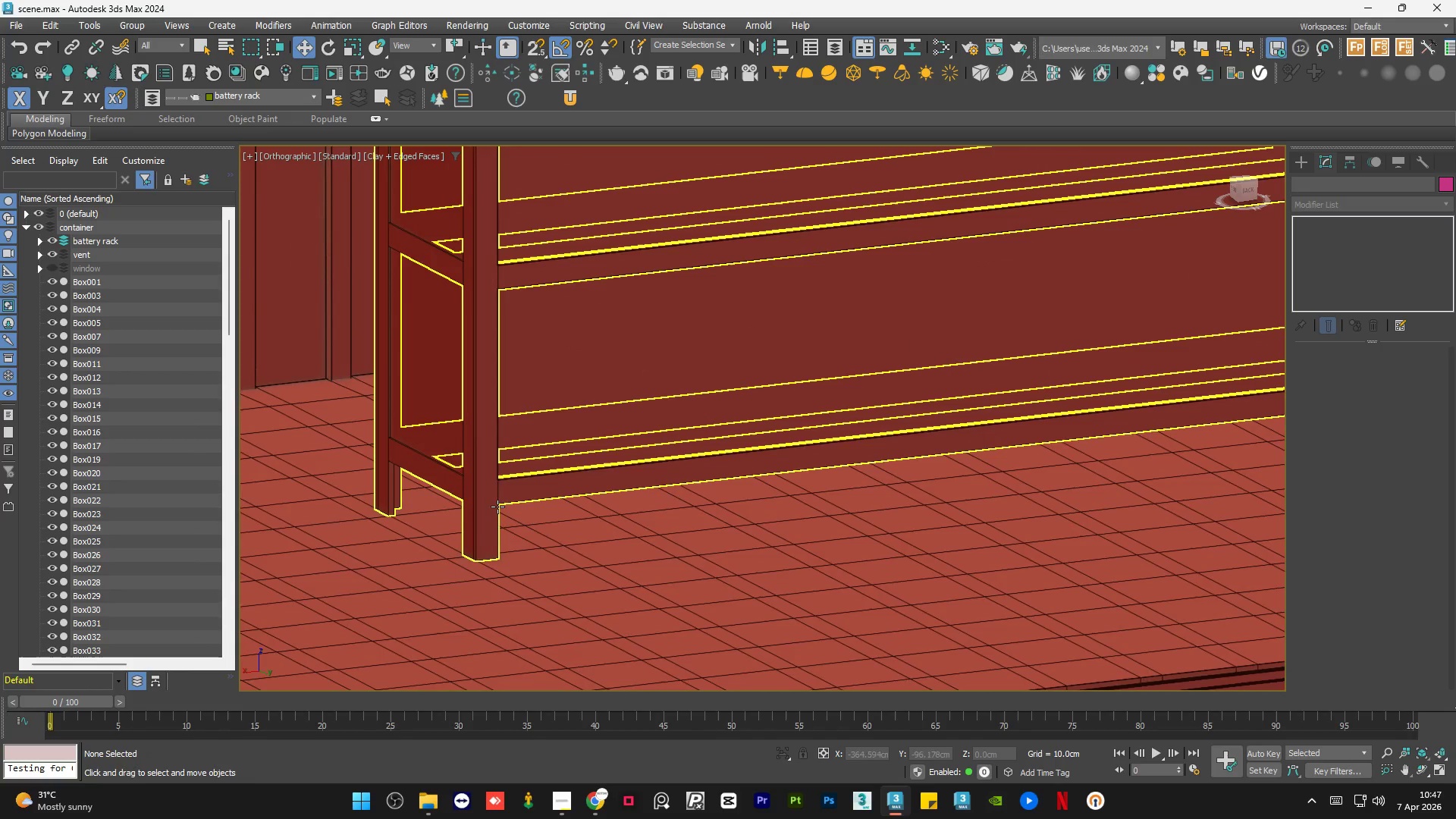 
left_click([497, 506])
 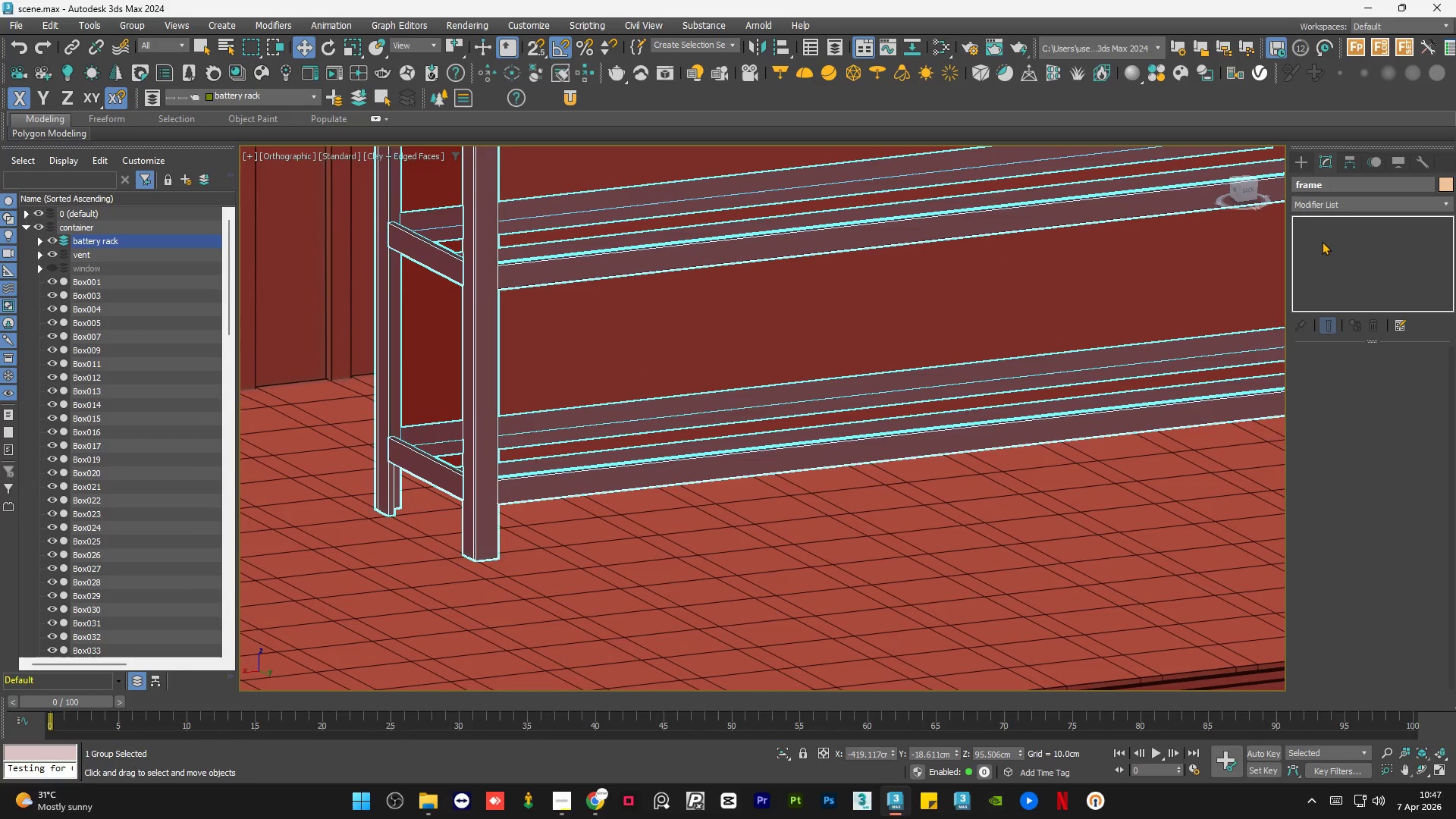 
right_click([1332, 228])
 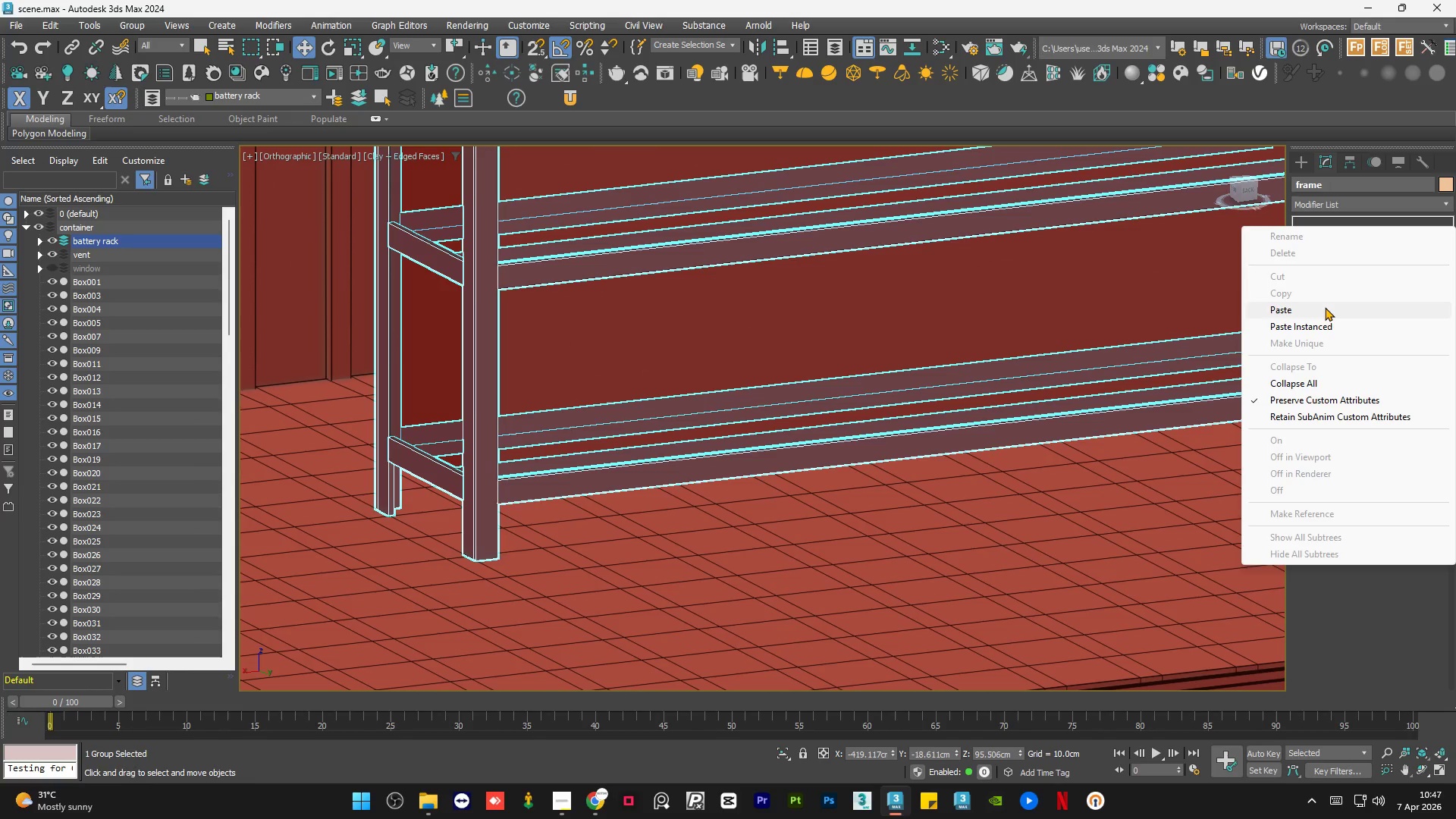 
left_click([1325, 307])
 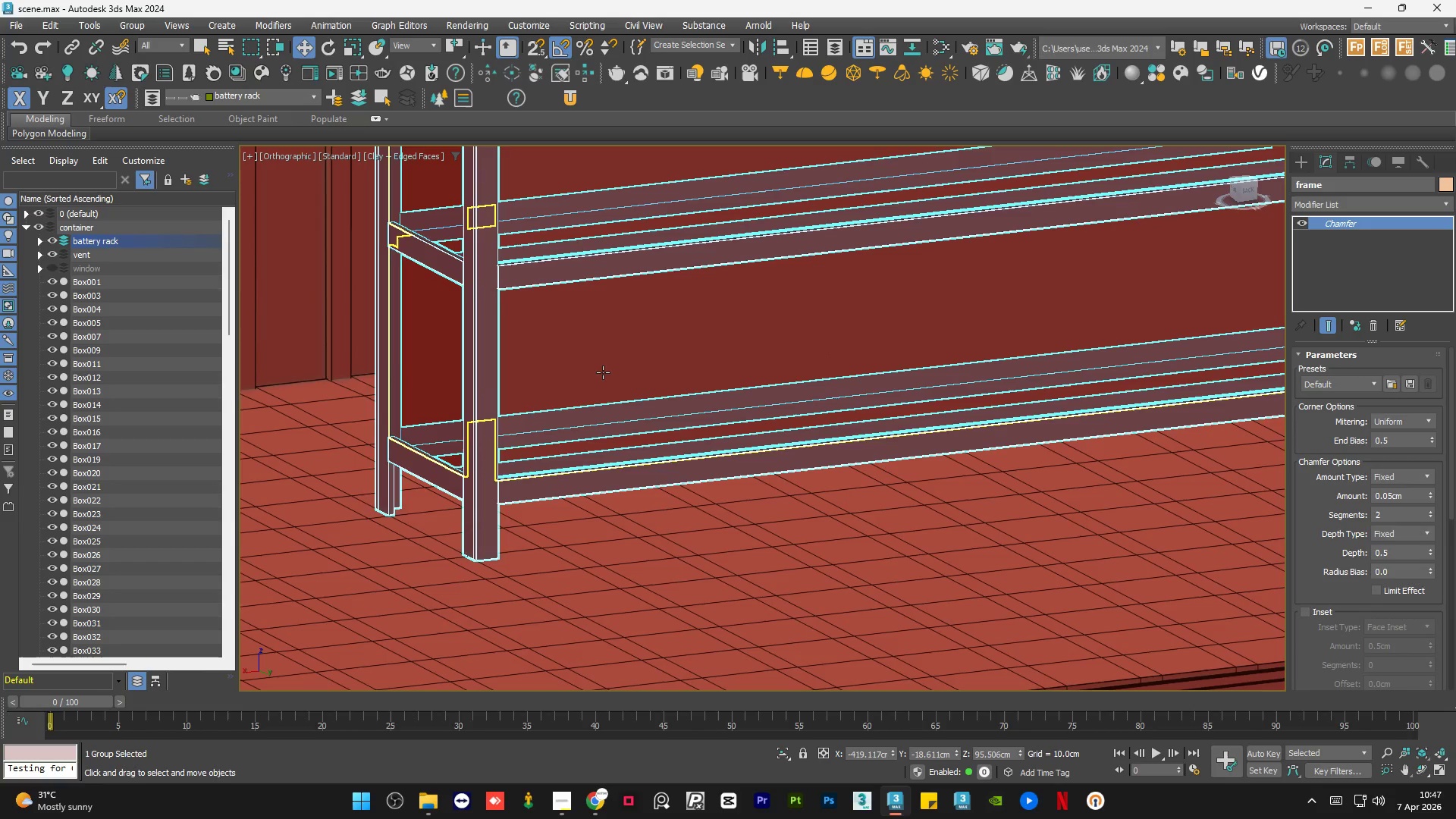 
left_click([1021, 573])
 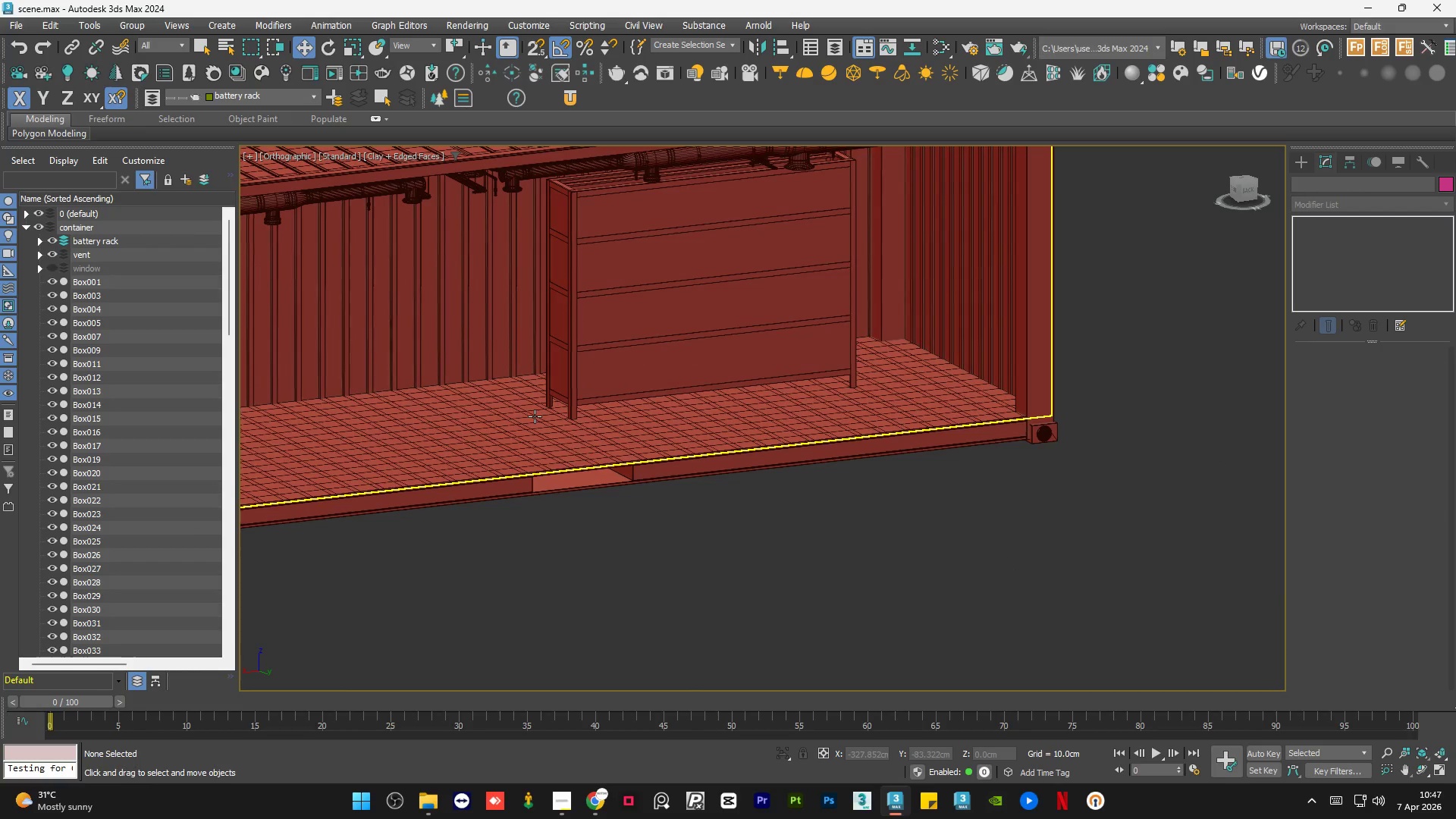 
scroll: coordinate [603, 372], scroll_direction: down, amount: 4.0
 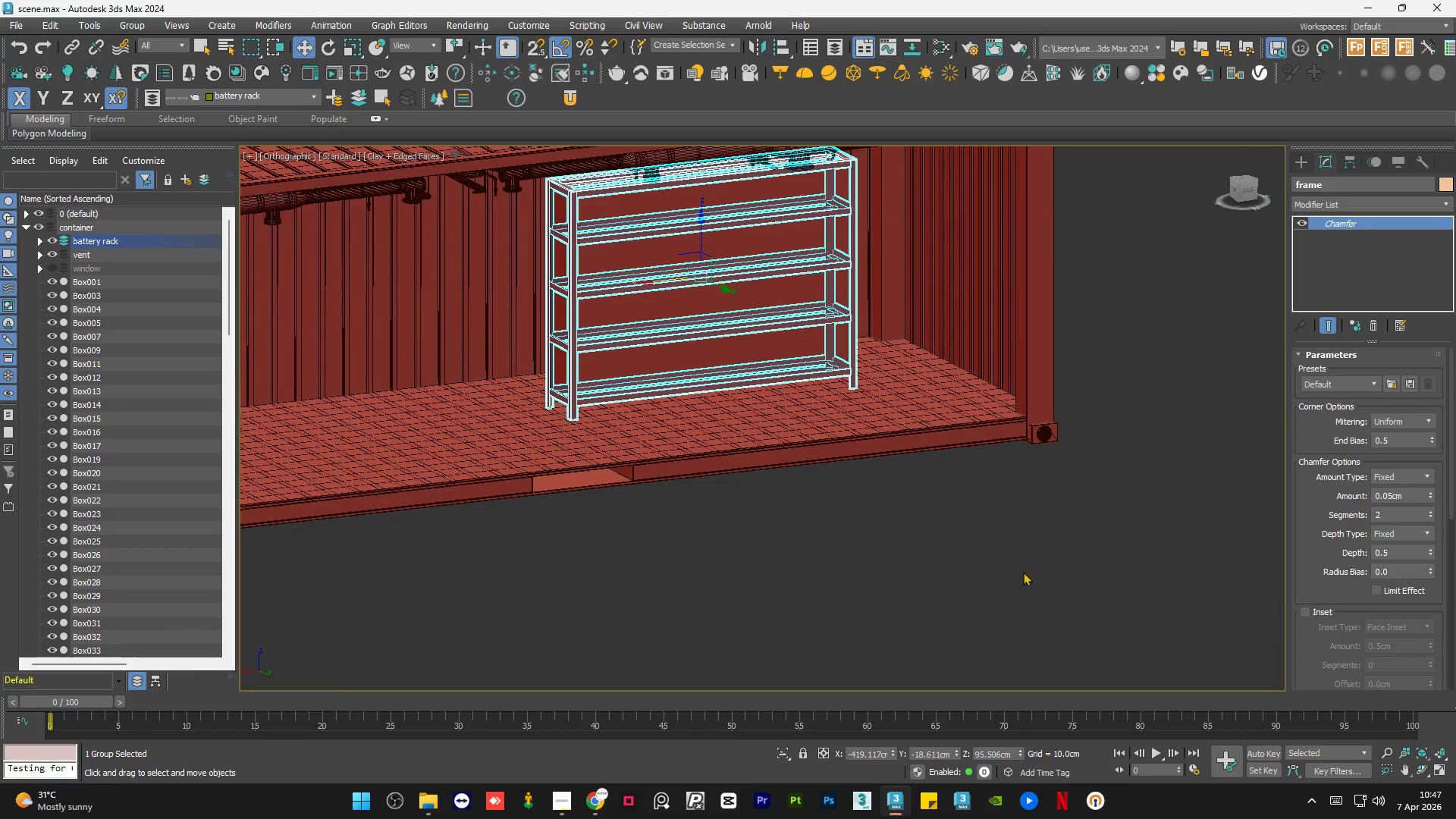 
key(F4)
 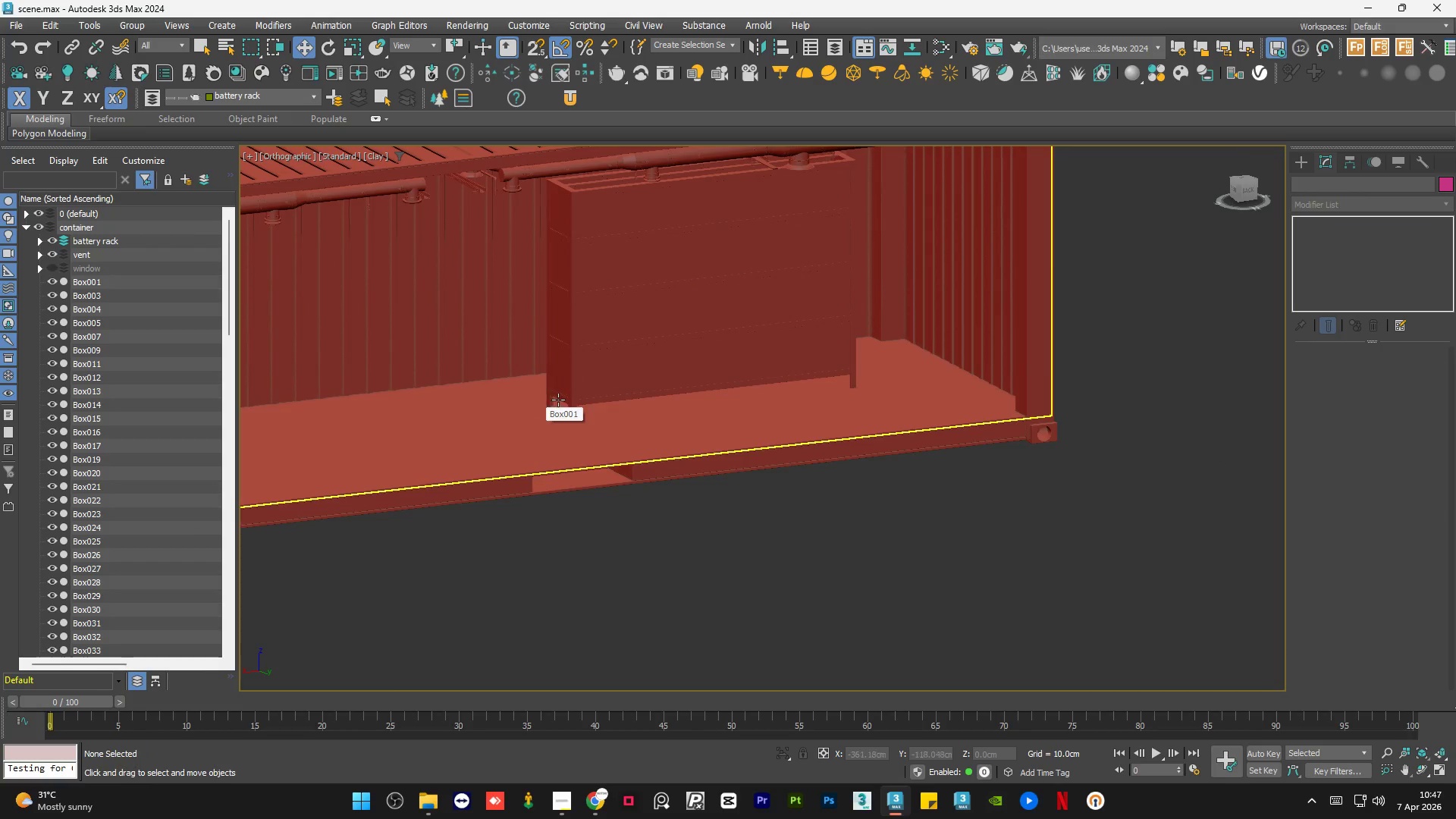 
scroll: coordinate [650, 375], scroll_direction: up, amount: 10.0
 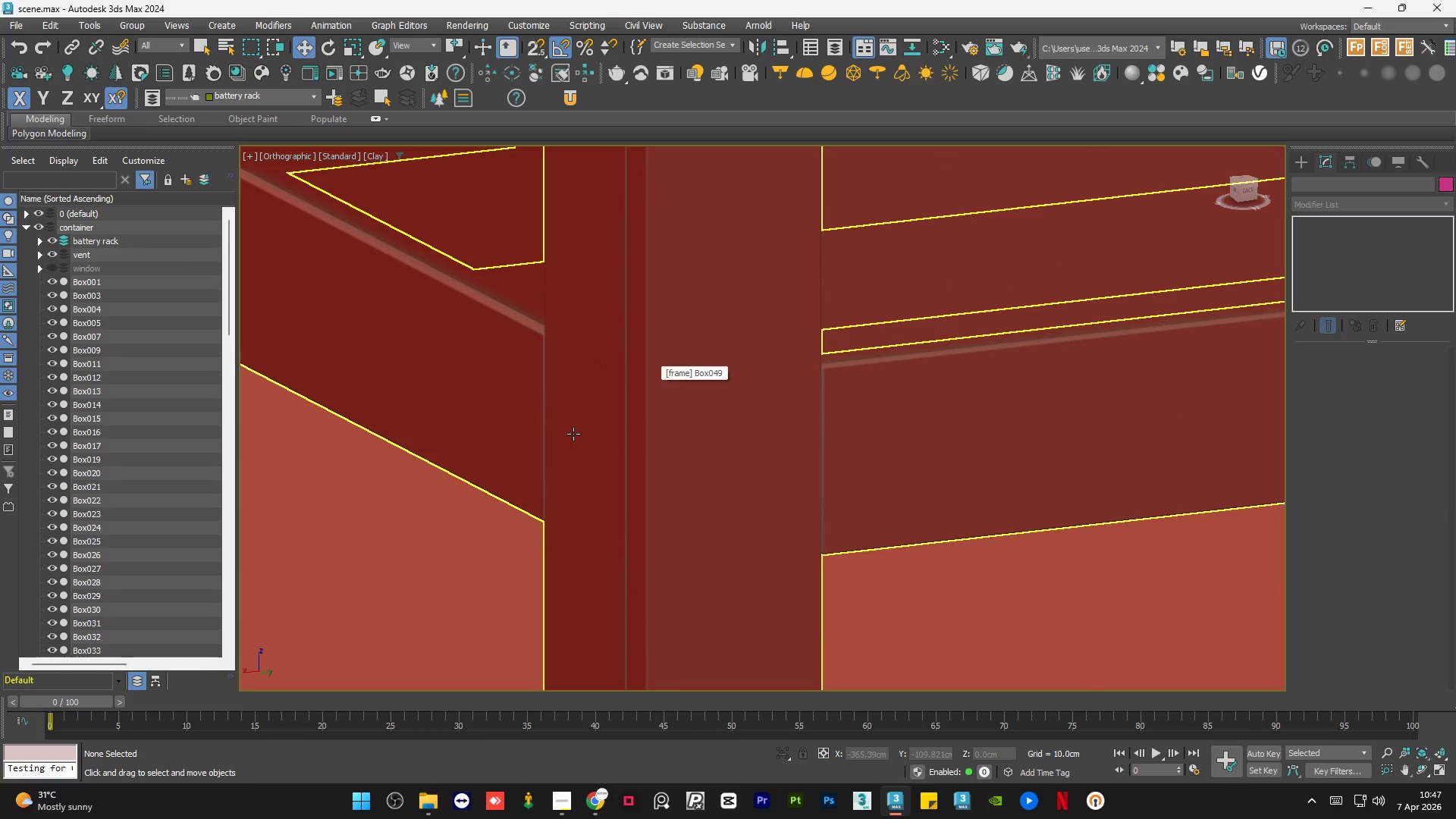 
scroll: coordinate [573, 434], scroll_direction: down, amount: 5.0
 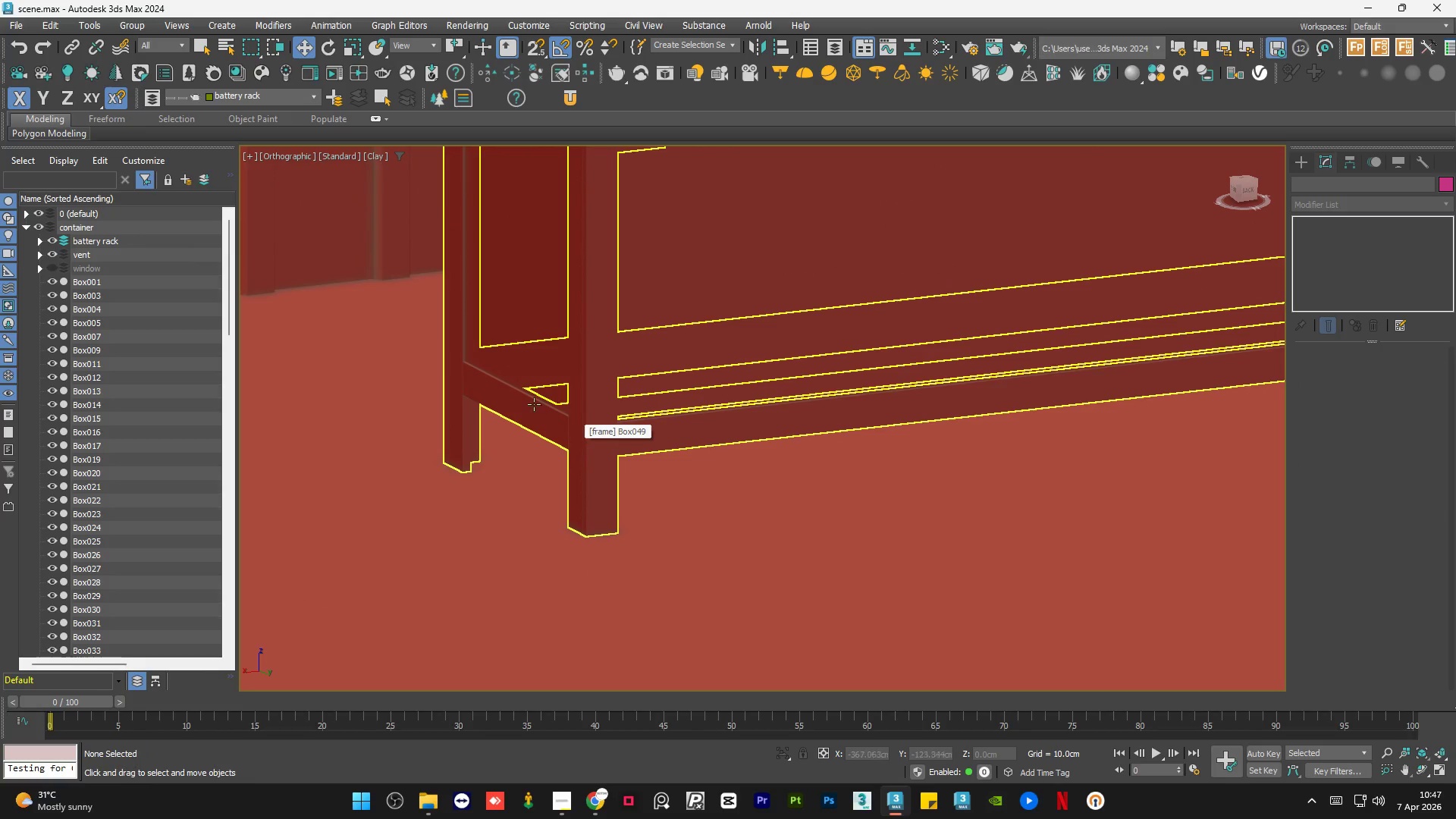 
scroll: coordinate [465, 355], scroll_direction: up, amount: 7.0
 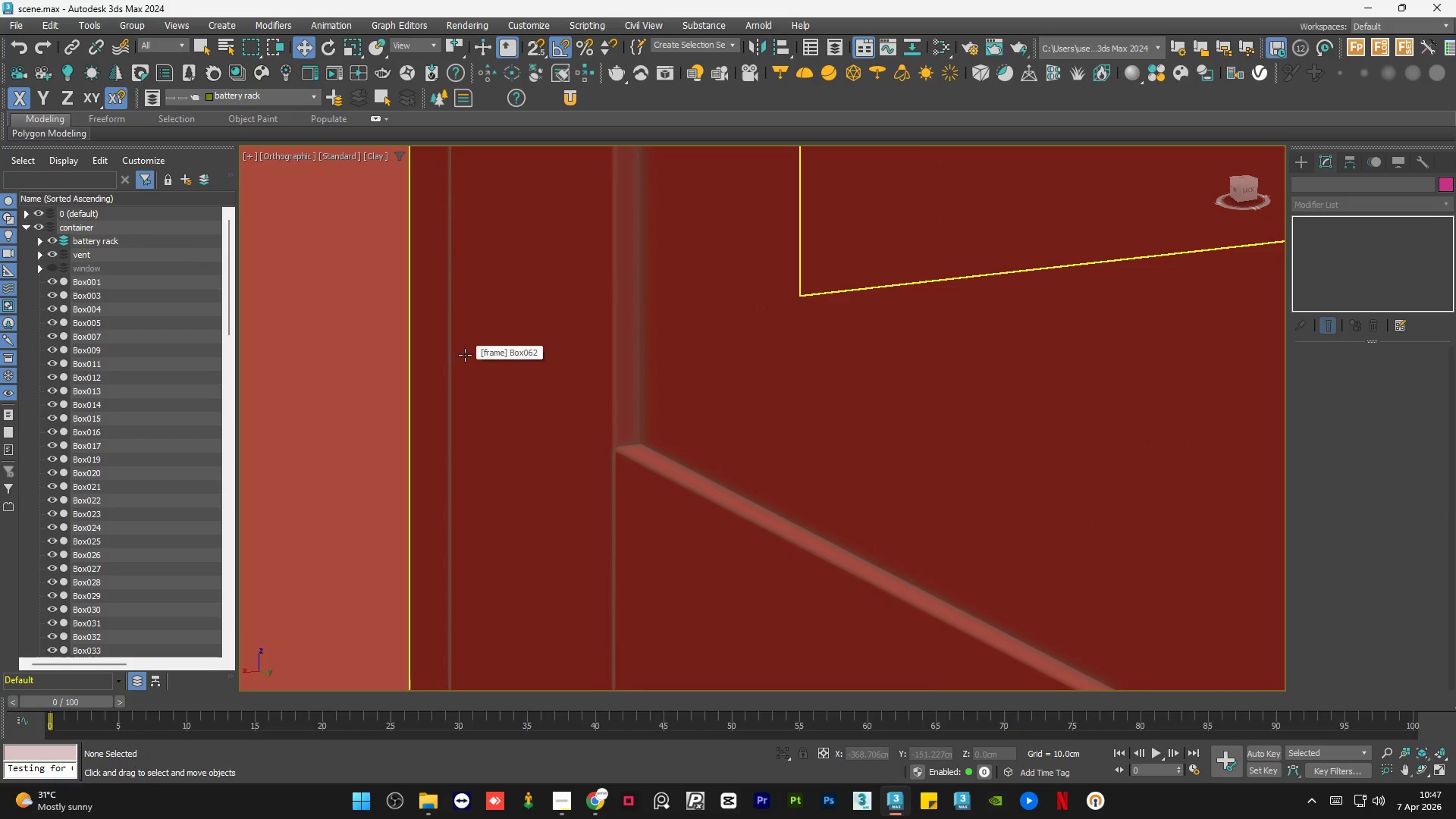 
scroll: coordinate [486, 400], scroll_direction: down, amount: 6.0
 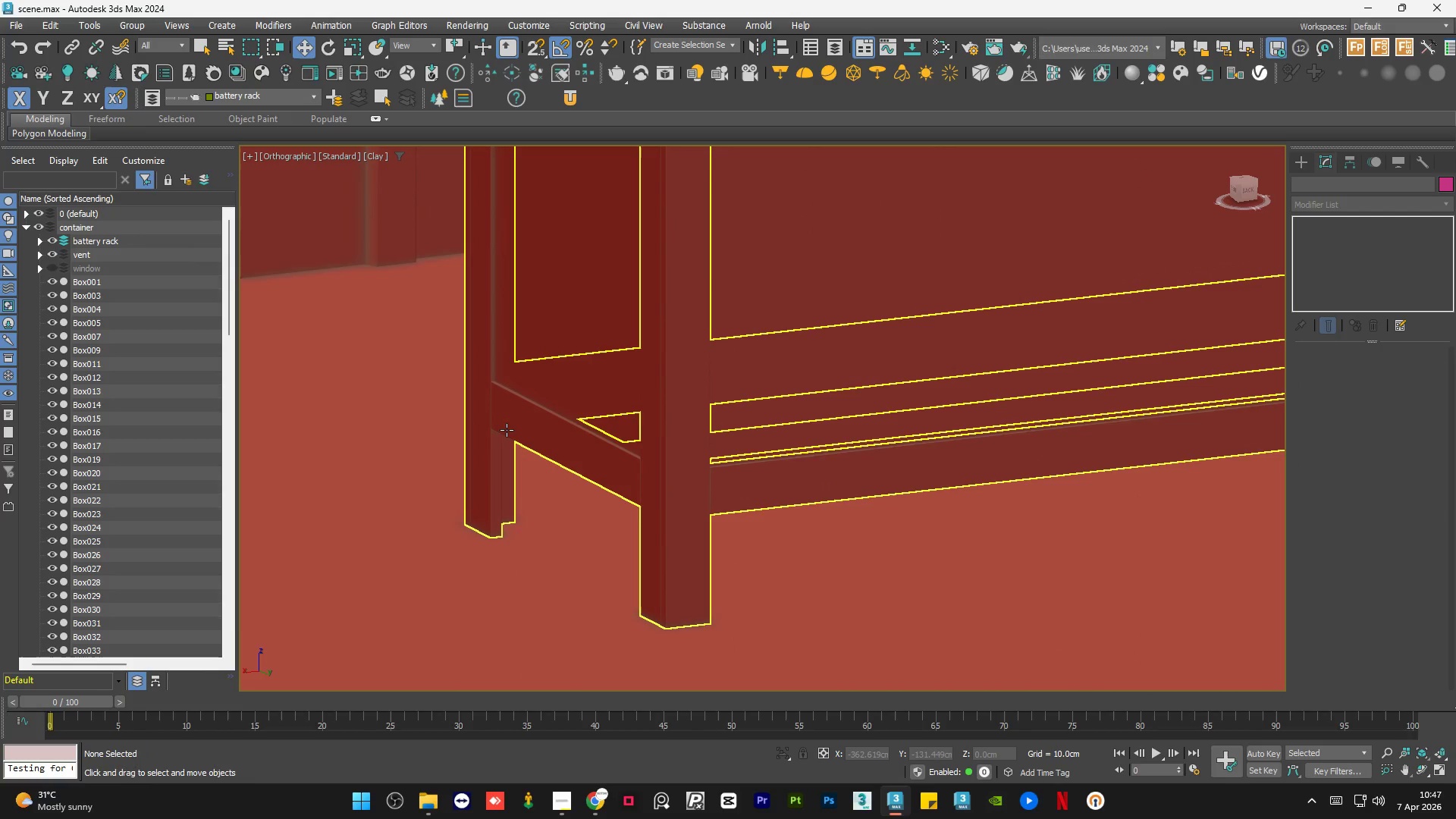 
left_click([833, 543])
 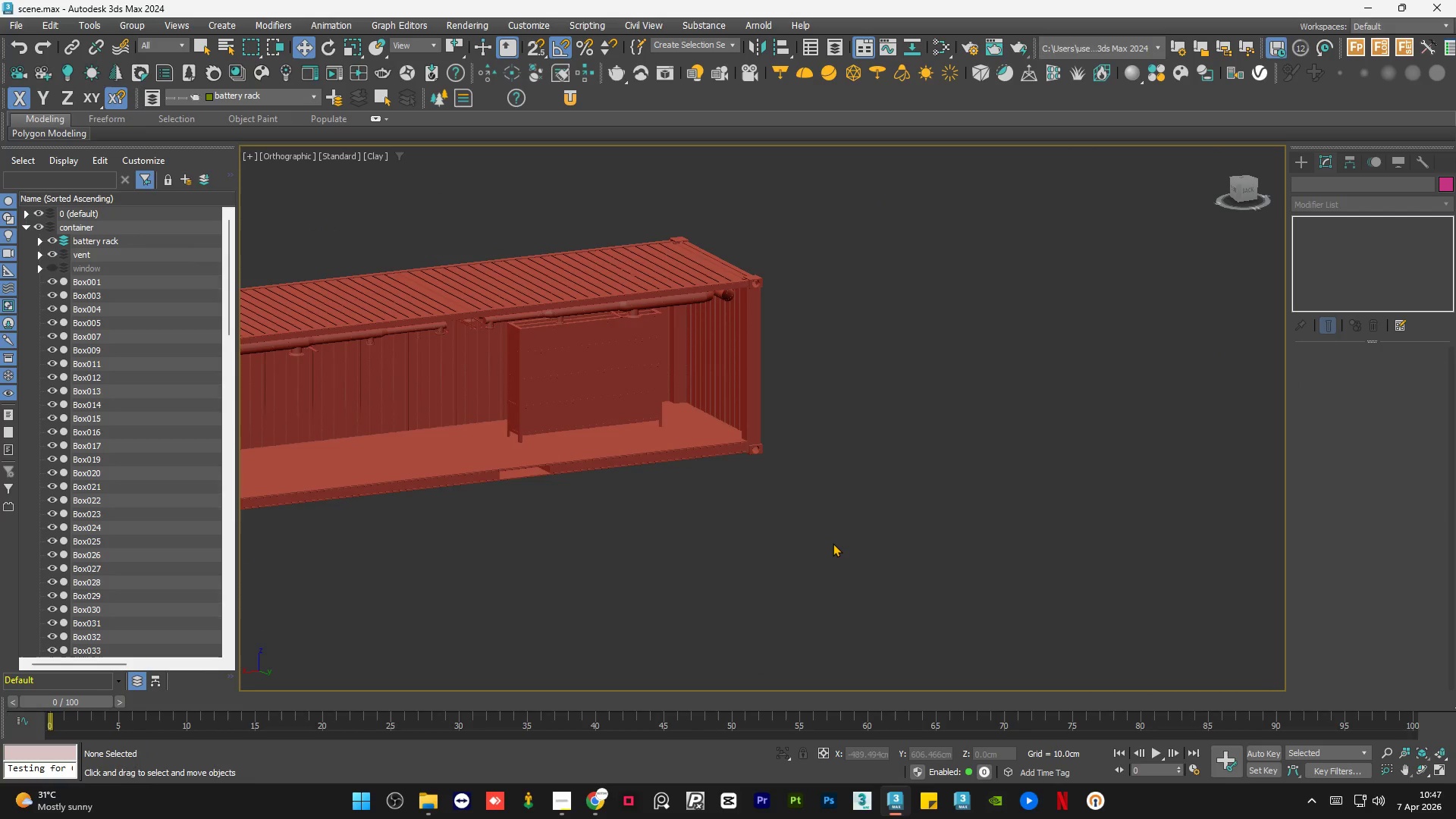 
scroll: coordinate [516, 430], scroll_direction: down, amount: 8.0
 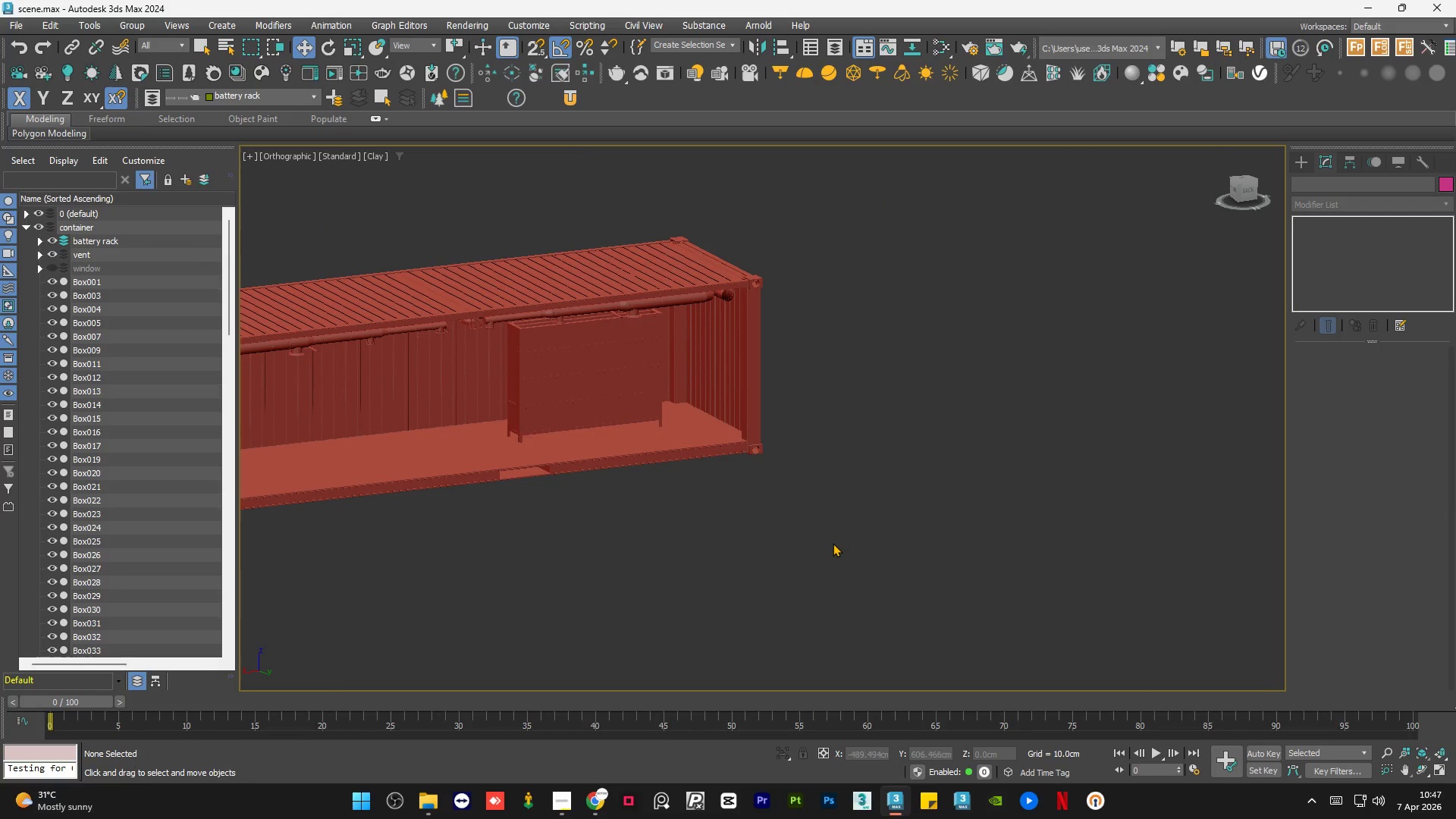 
key(Control+S)
 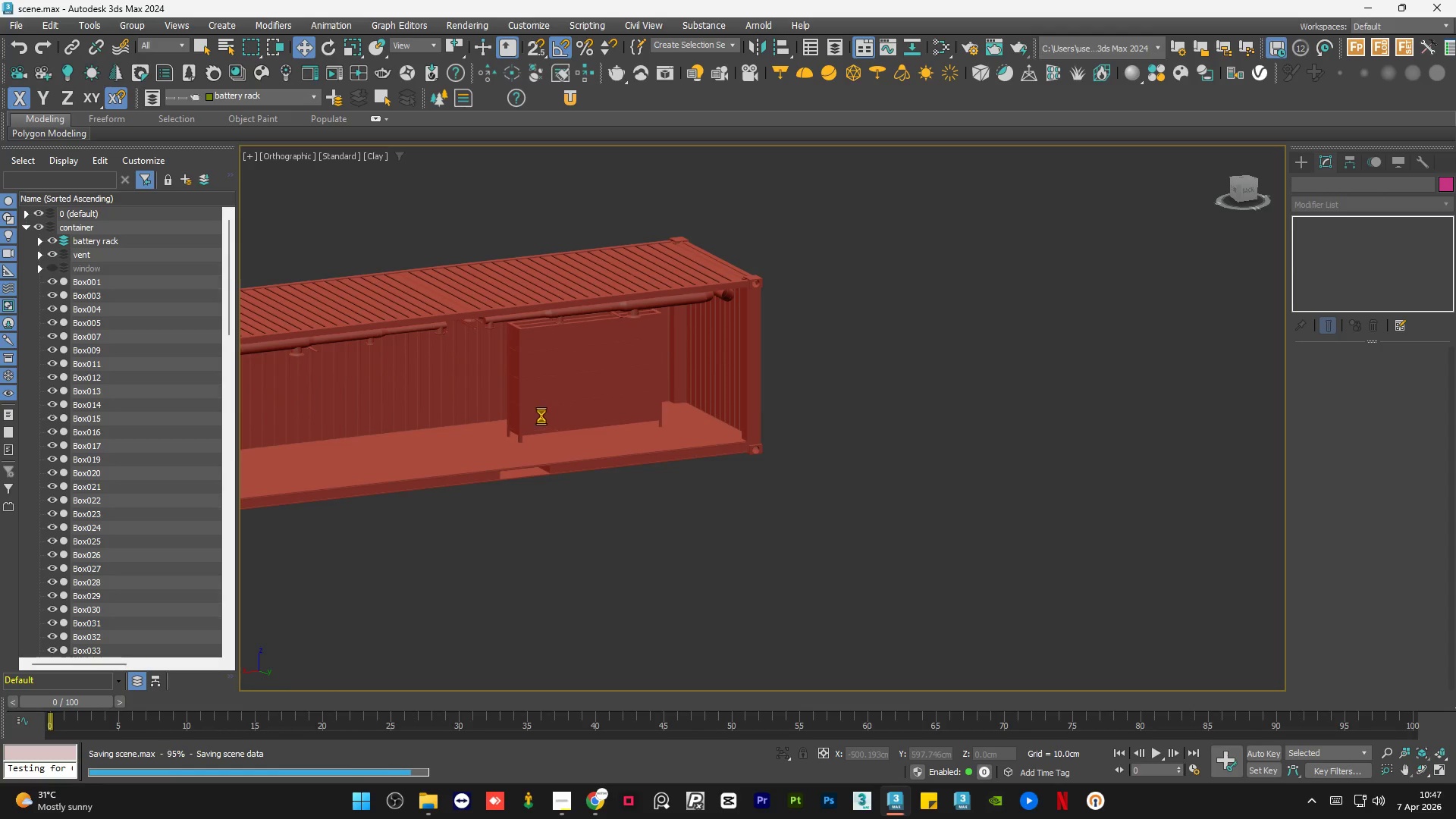 
left_click([532, 417])
 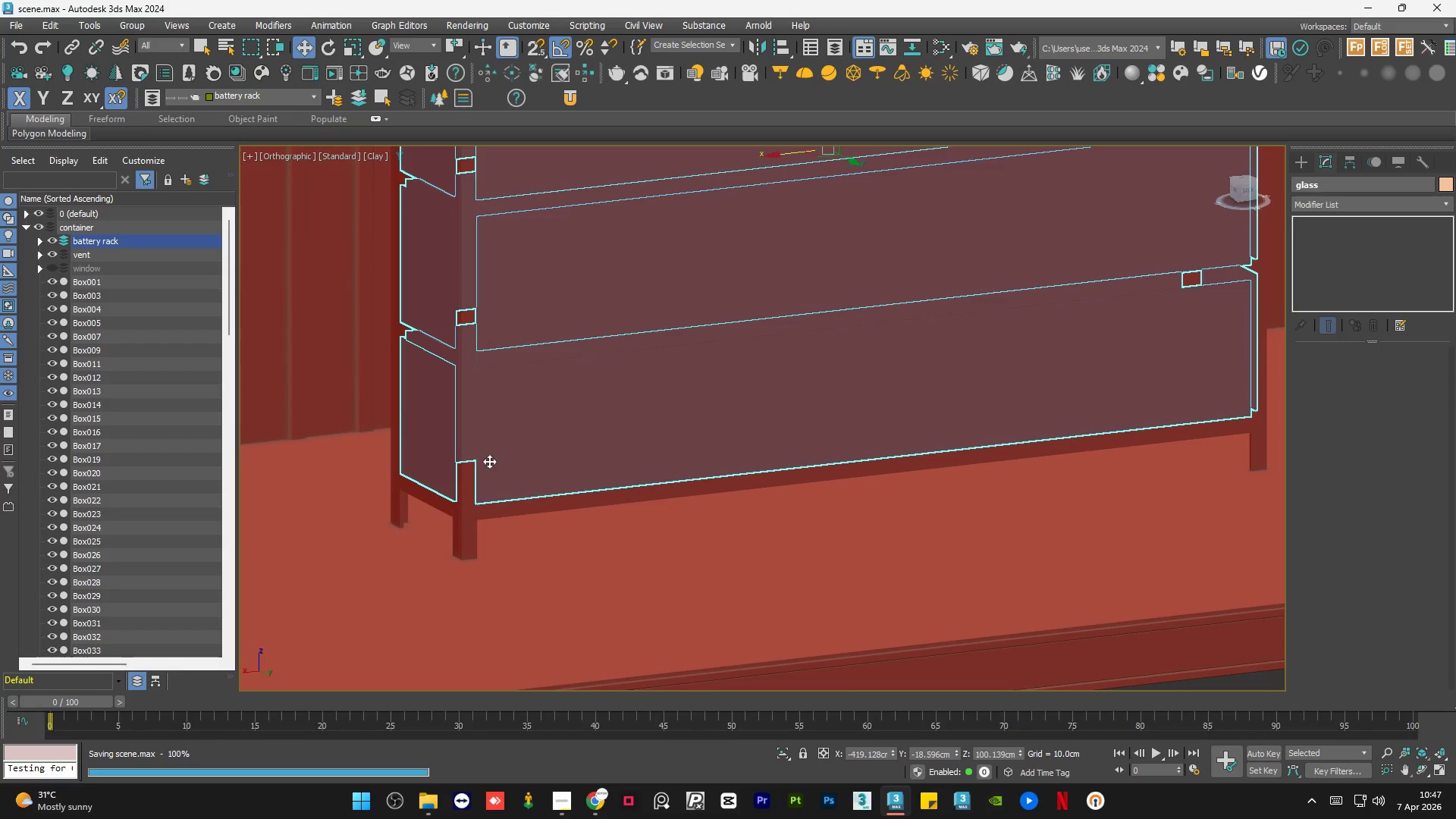 
scroll: coordinate [532, 417], scroll_direction: up, amount: 5.0
 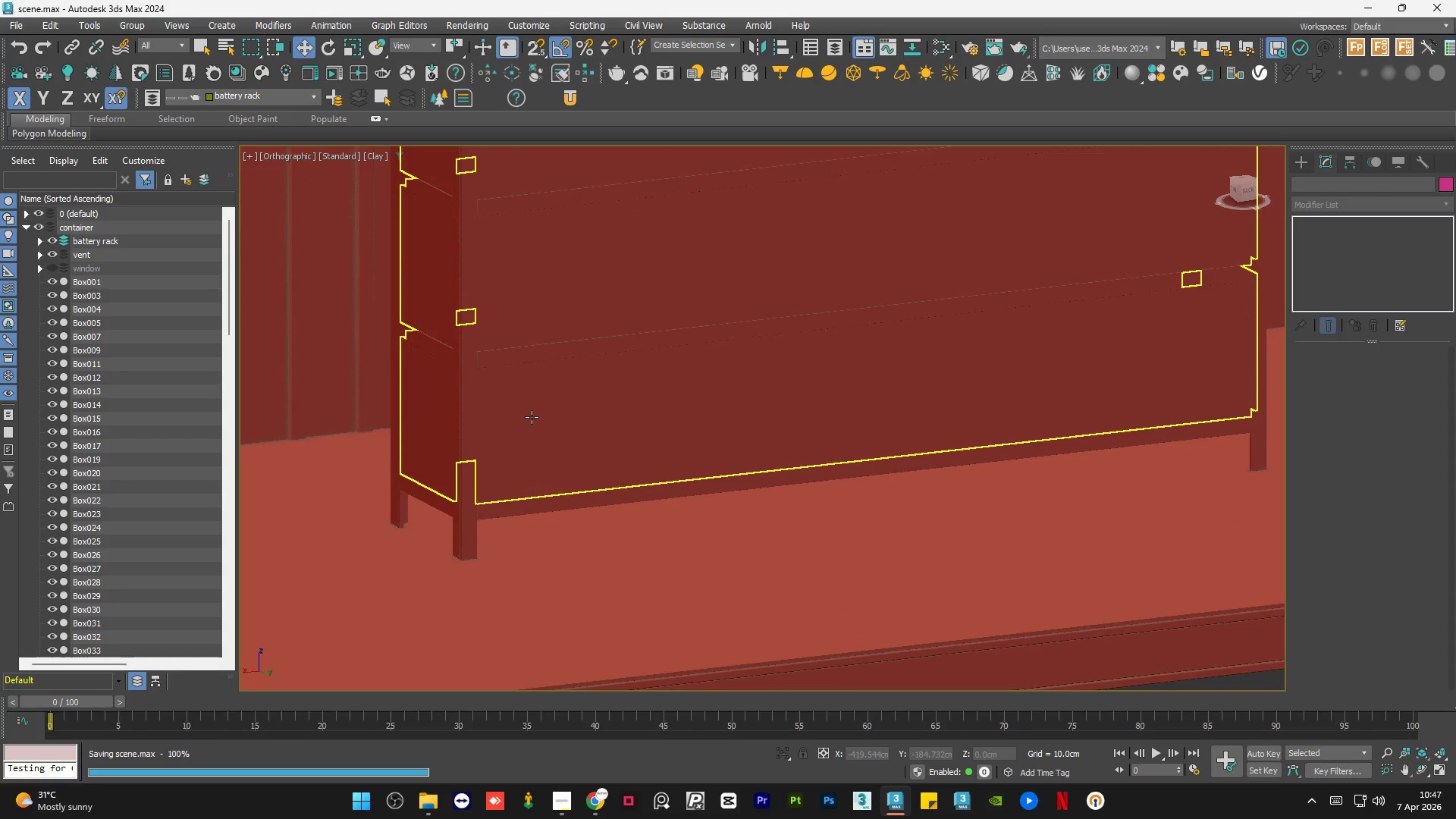 
hold_key(key=ControlLeft, duration=0.58)
left_click([466, 497])
 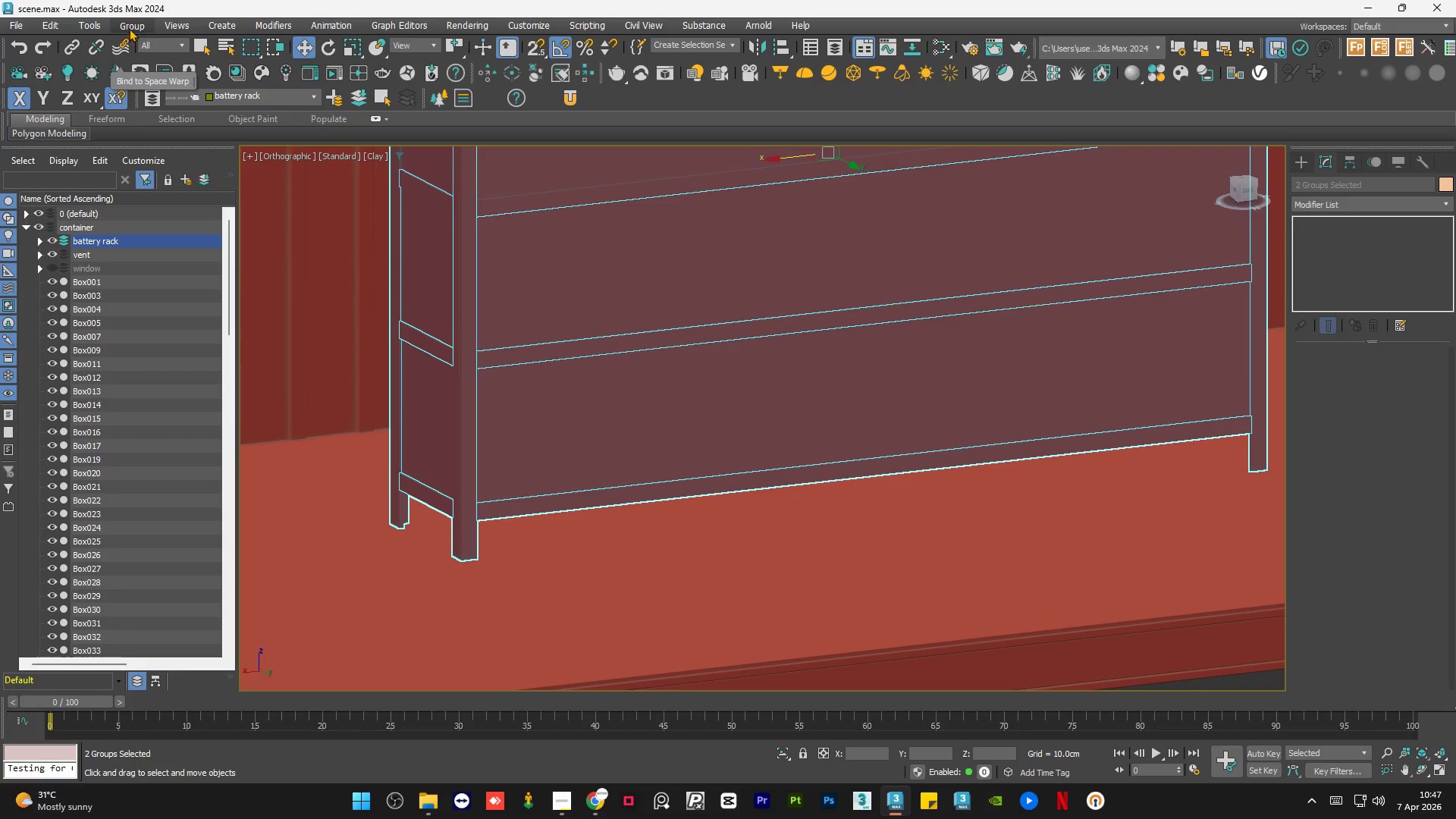 
double_click([163, 44])
 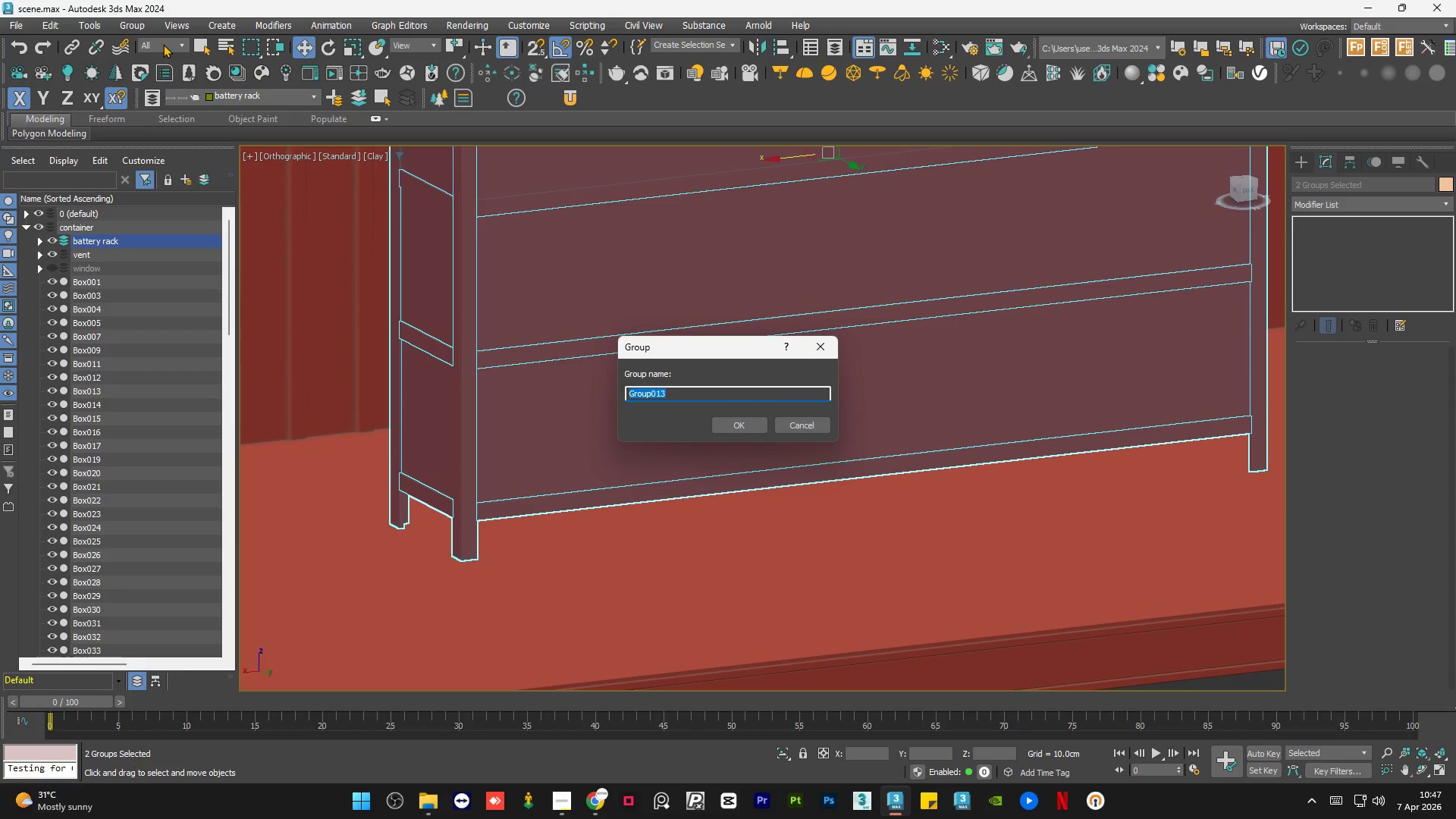 
type(rack)
 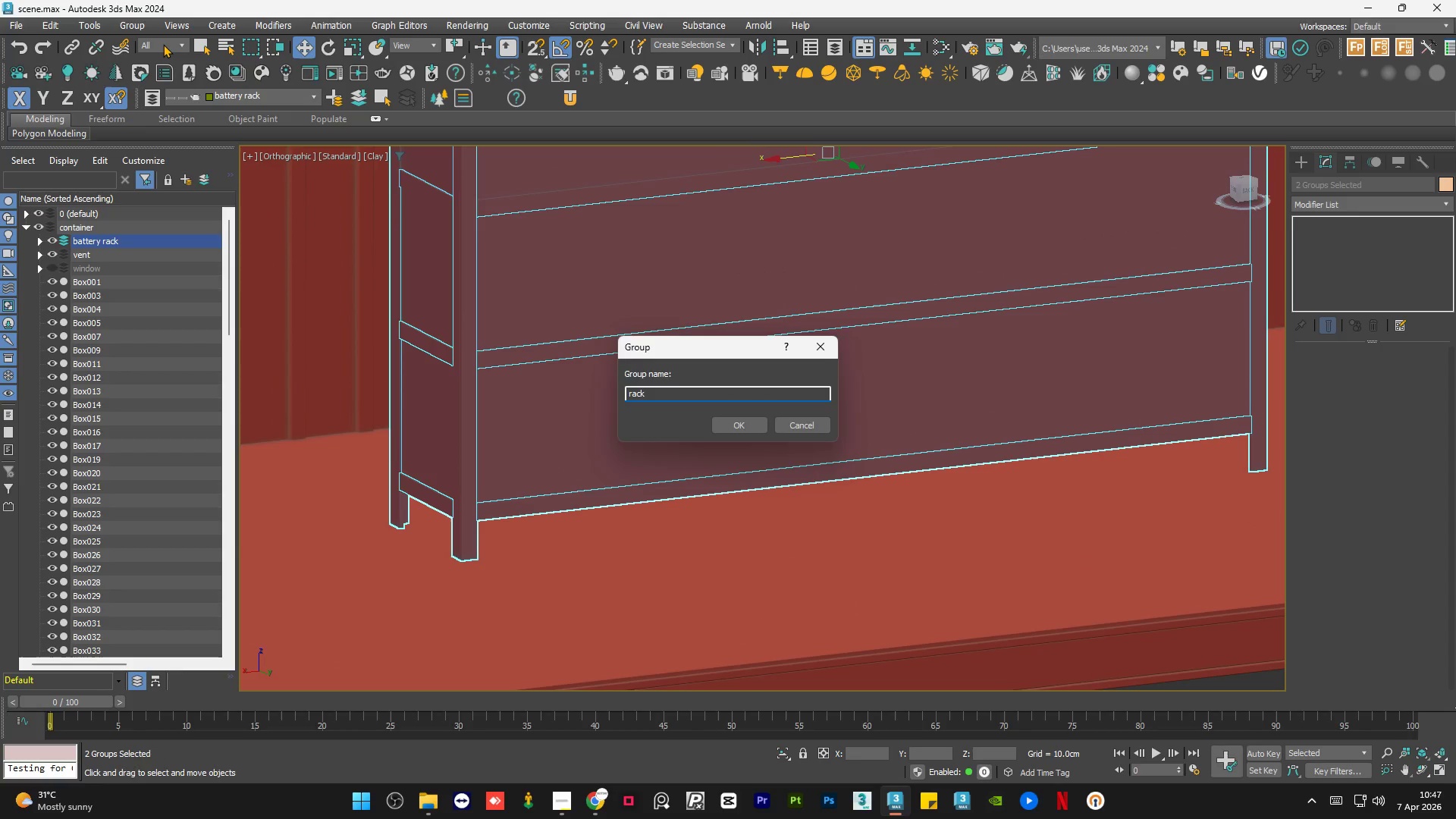 
key(Enter)
 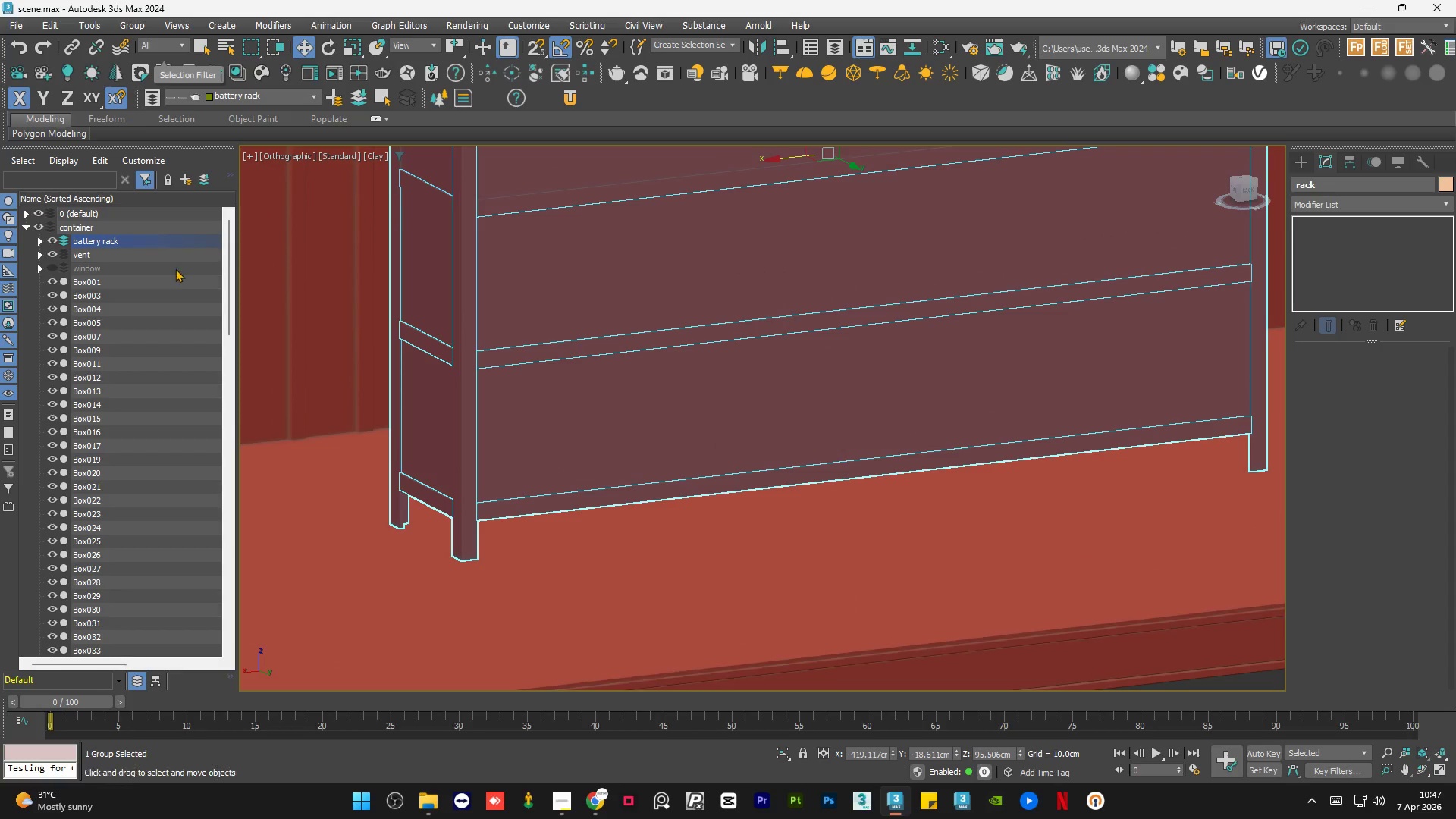 
hold_key(key=AltLeft, duration=1.5)
 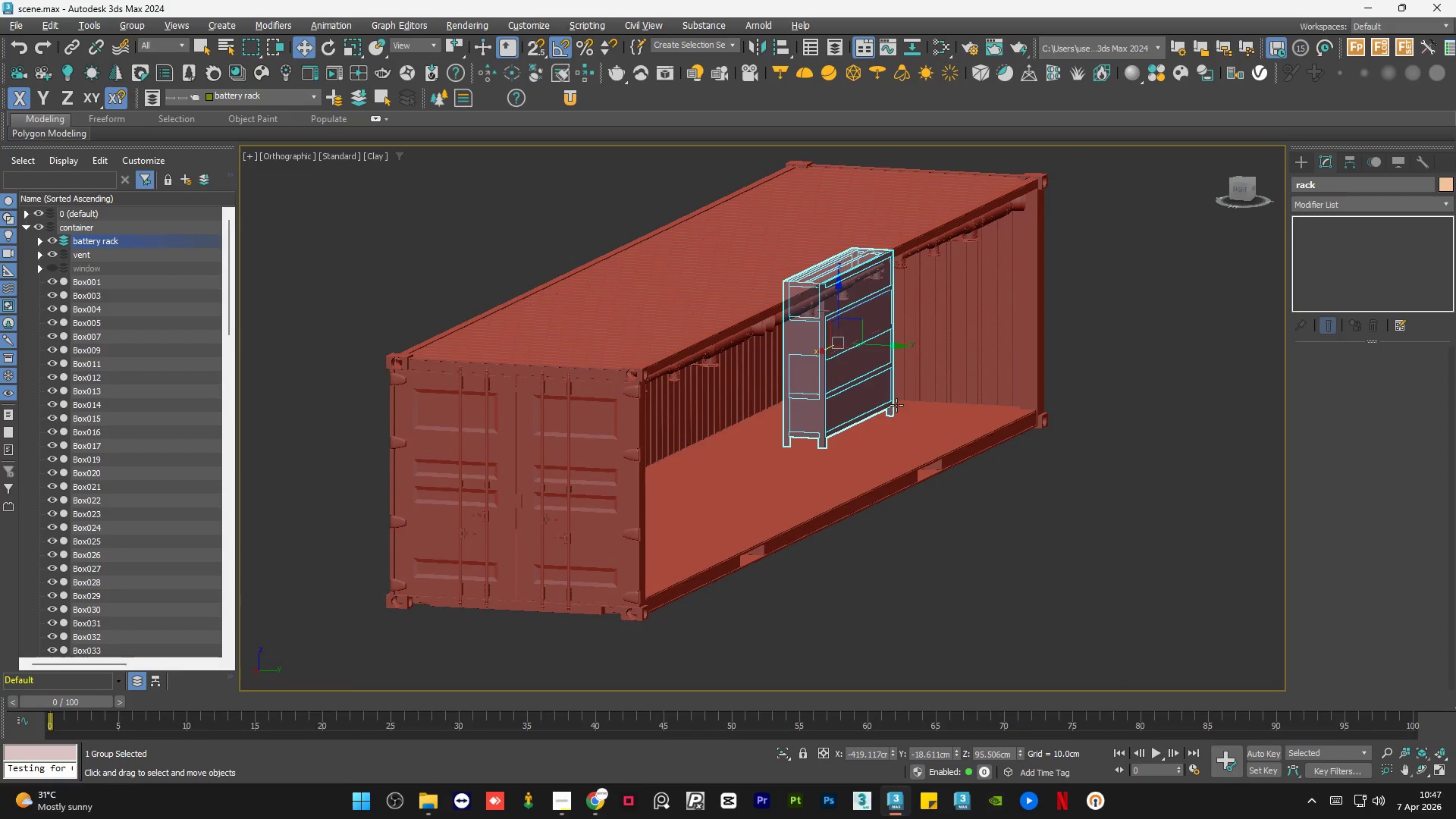 
scroll: coordinate [843, 404], scroll_direction: down, amount: 4.0
 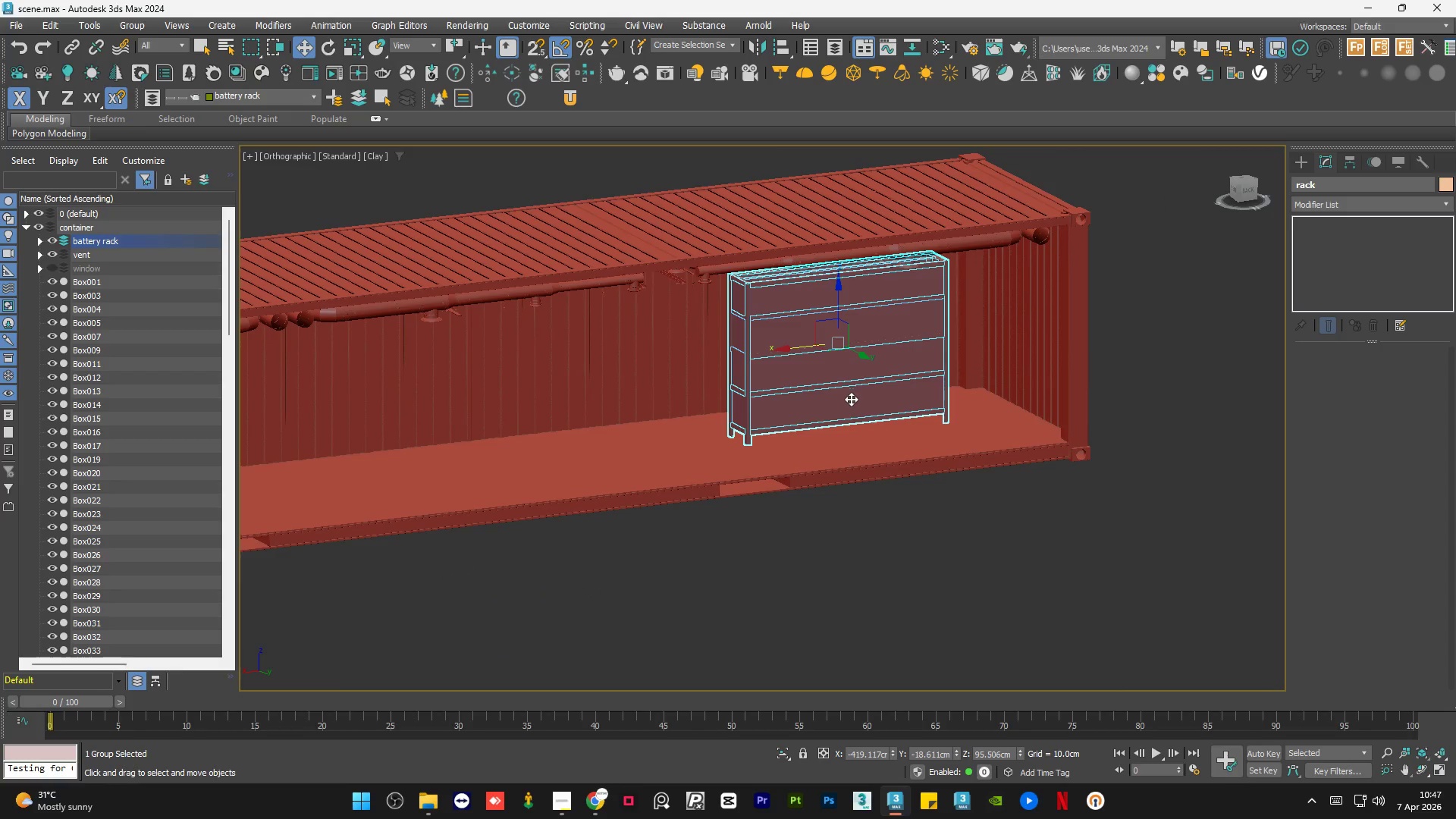 
key(Alt+AltLeft)
 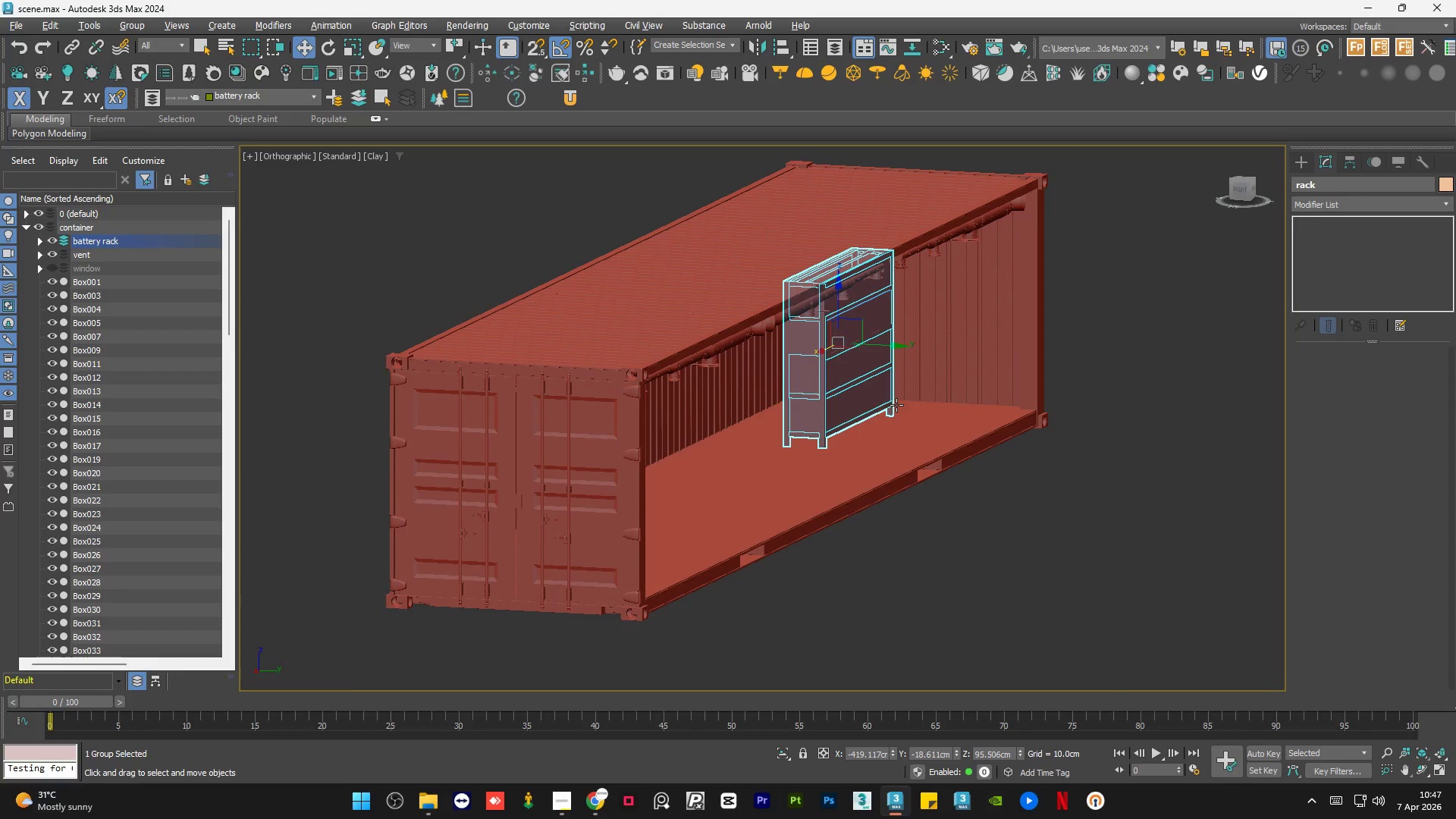 
key(Alt+AltLeft)
 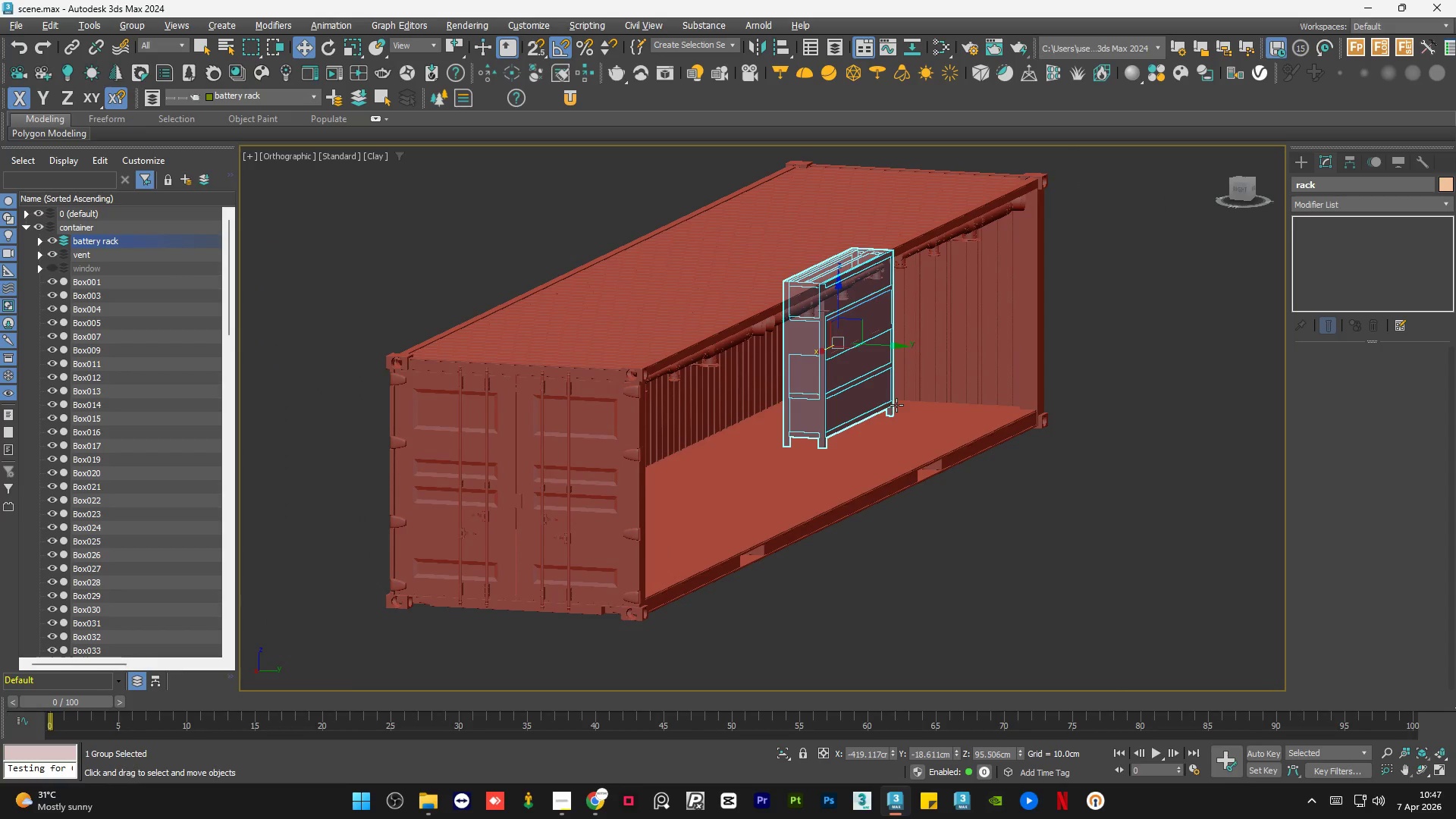 
key(Alt+AltLeft)
 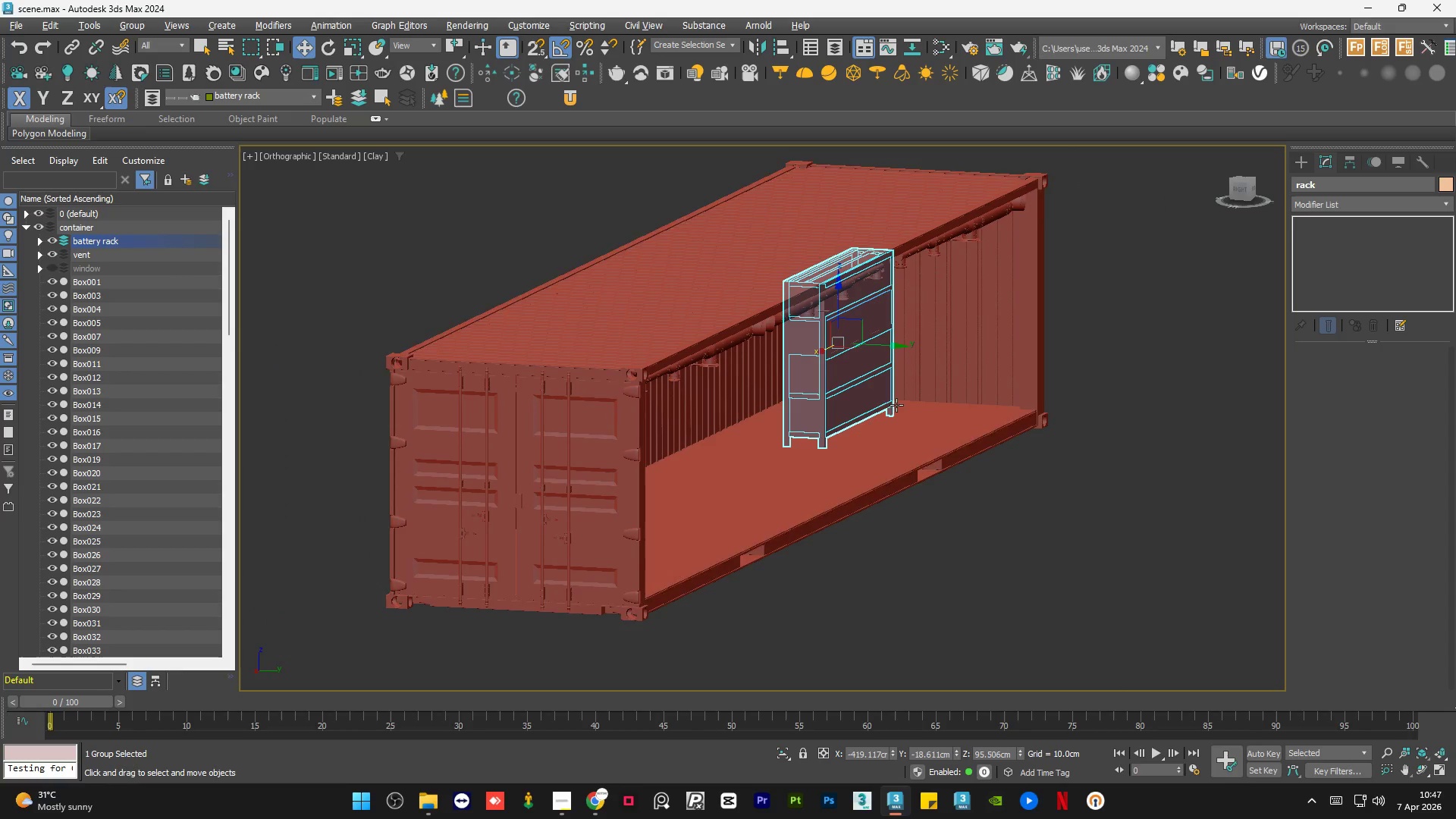 
key(Alt+AltLeft)
 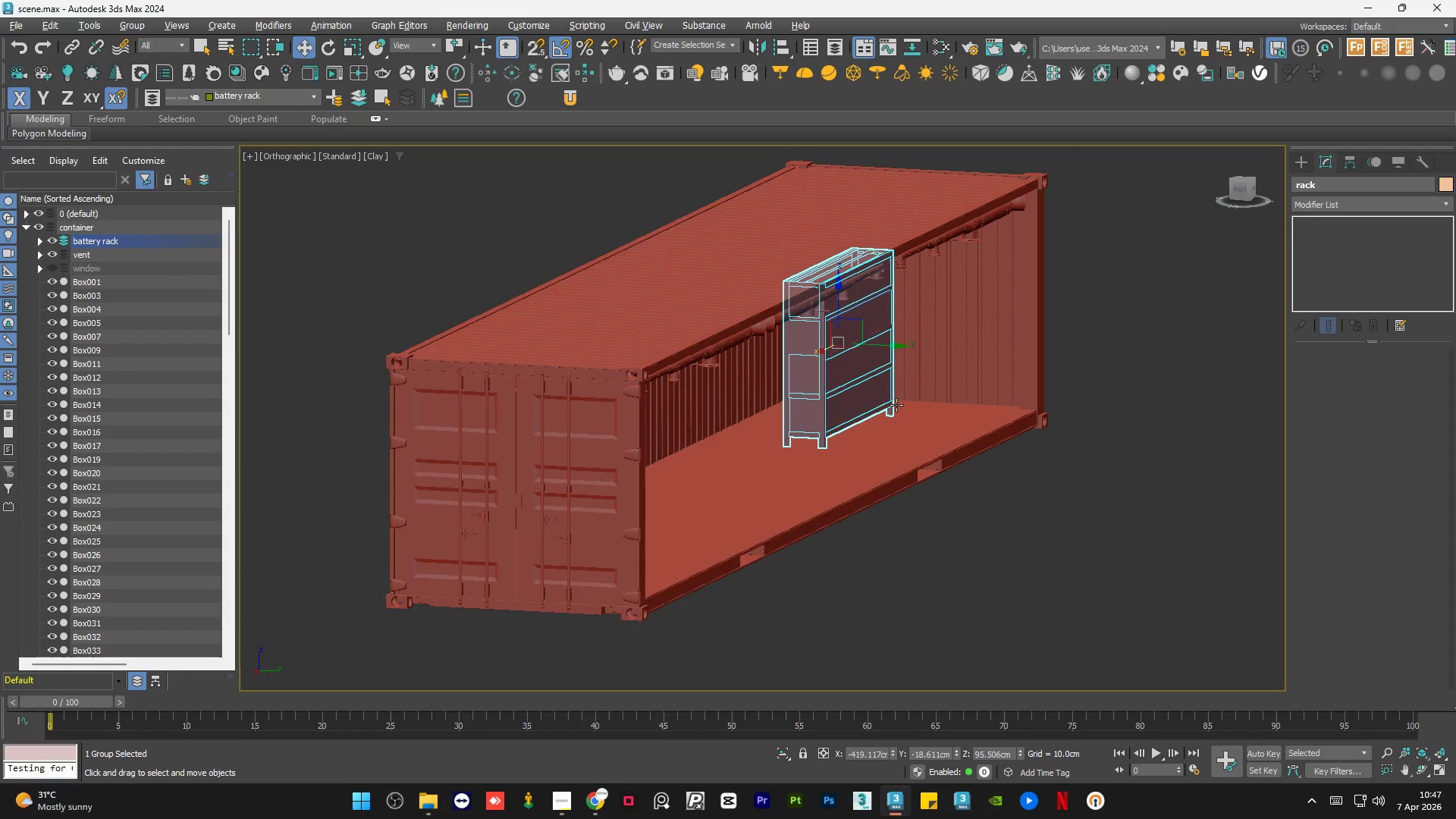 
key(Alt+AltLeft)
 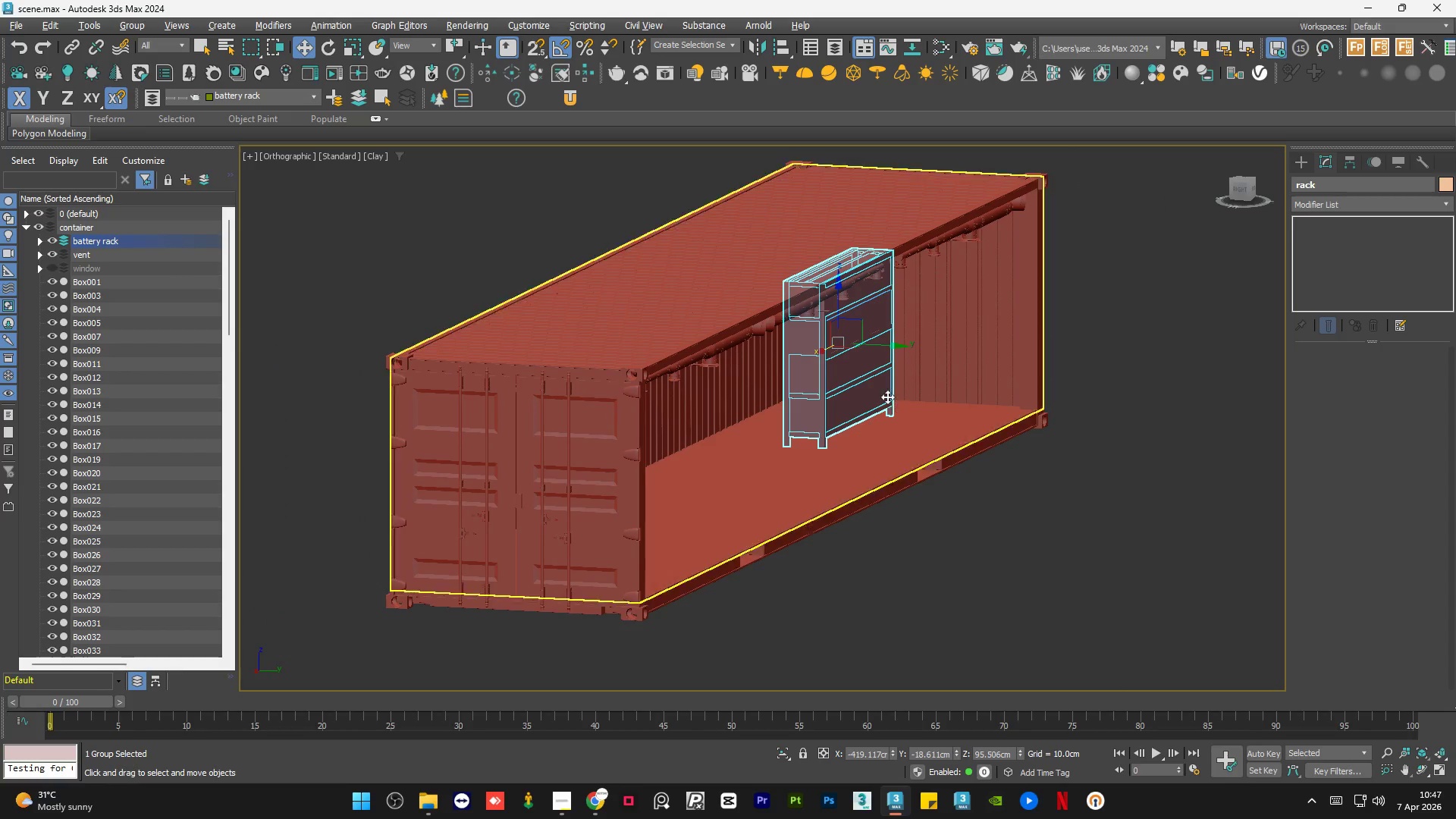 
hold_key(key=AltLeft, duration=1.61)
 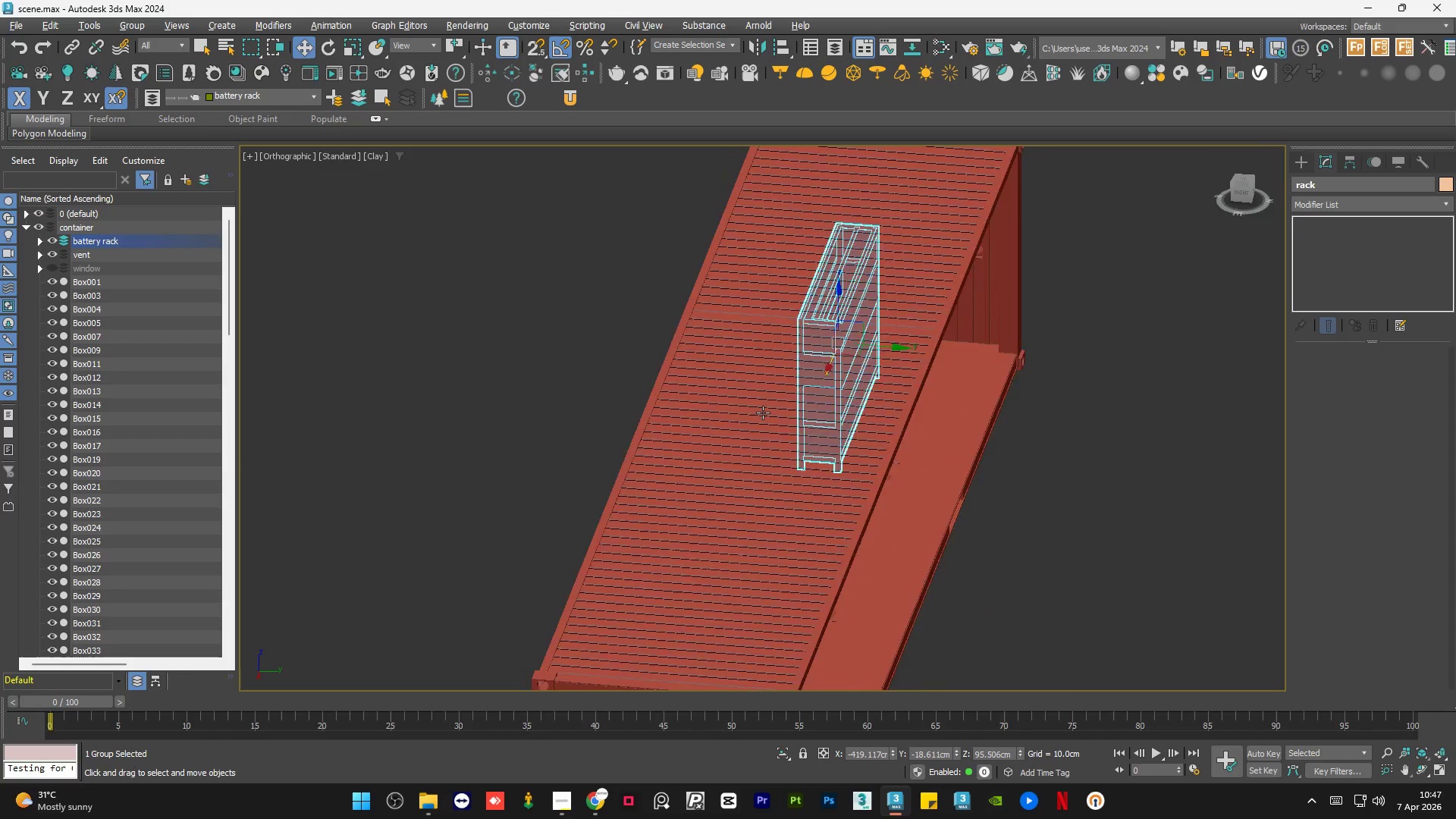 
hold_key(key=AltLeft, duration=0.73)
 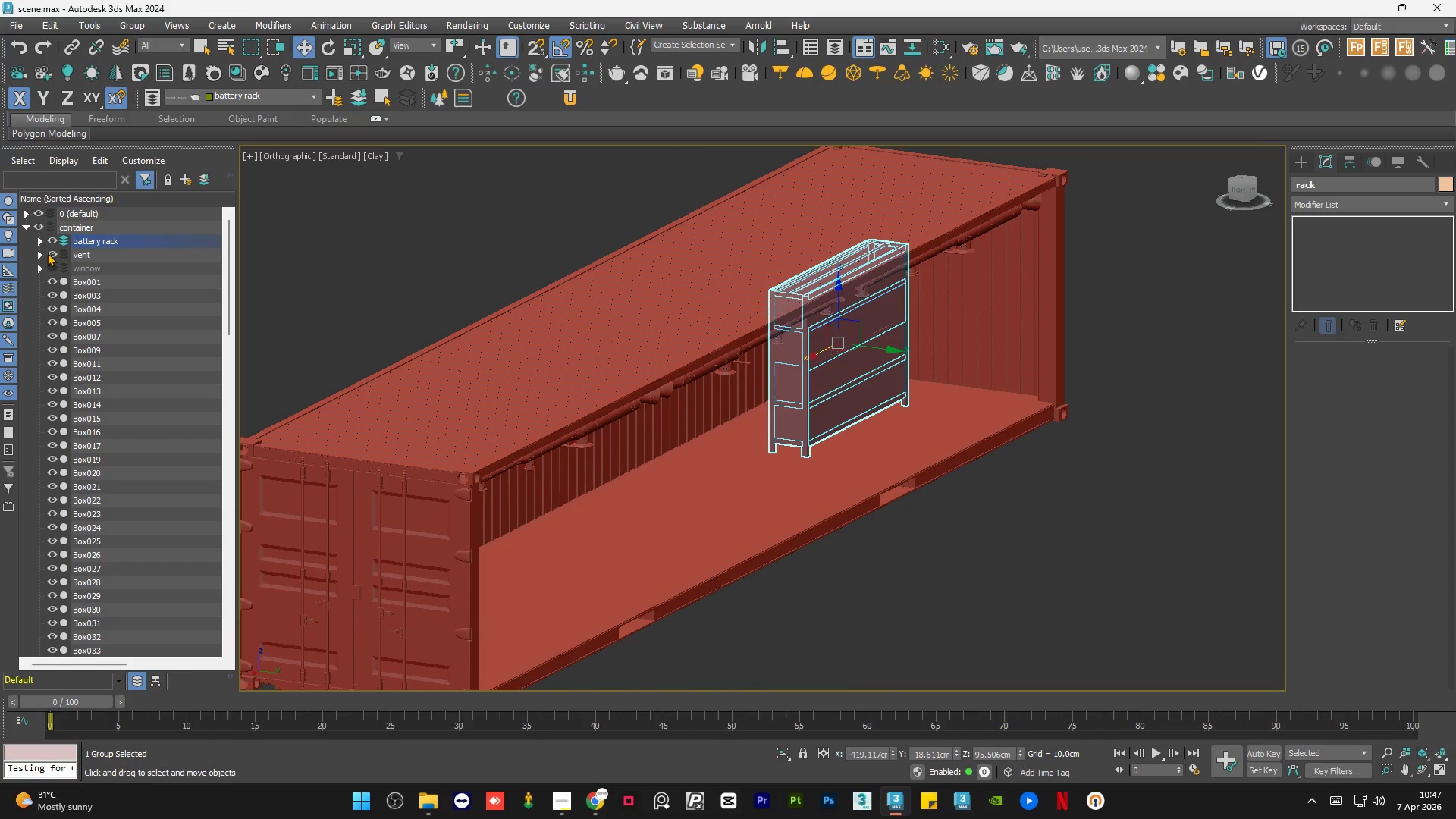 
left_click([51, 252])
 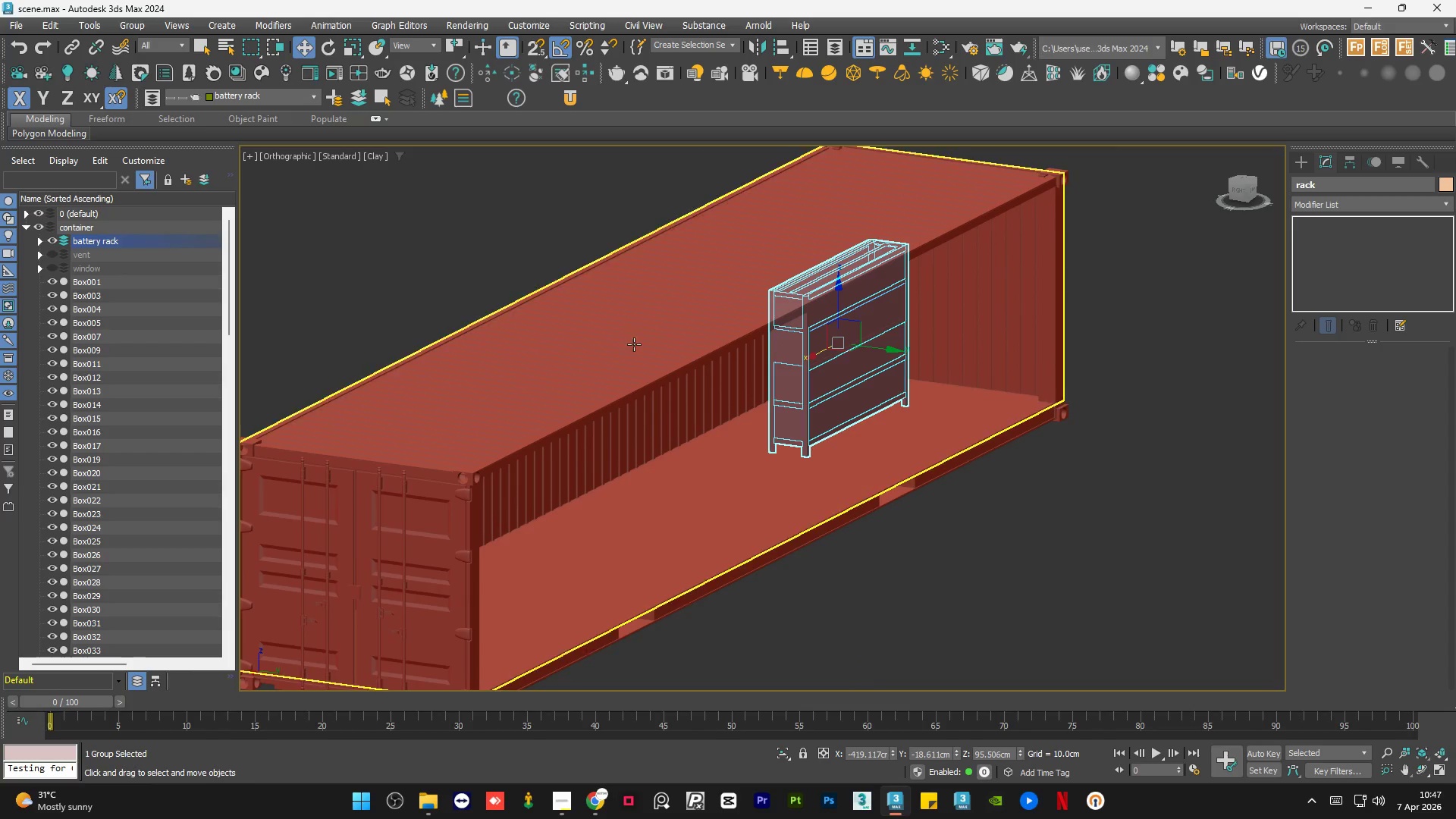 
left_click([631, 345])
 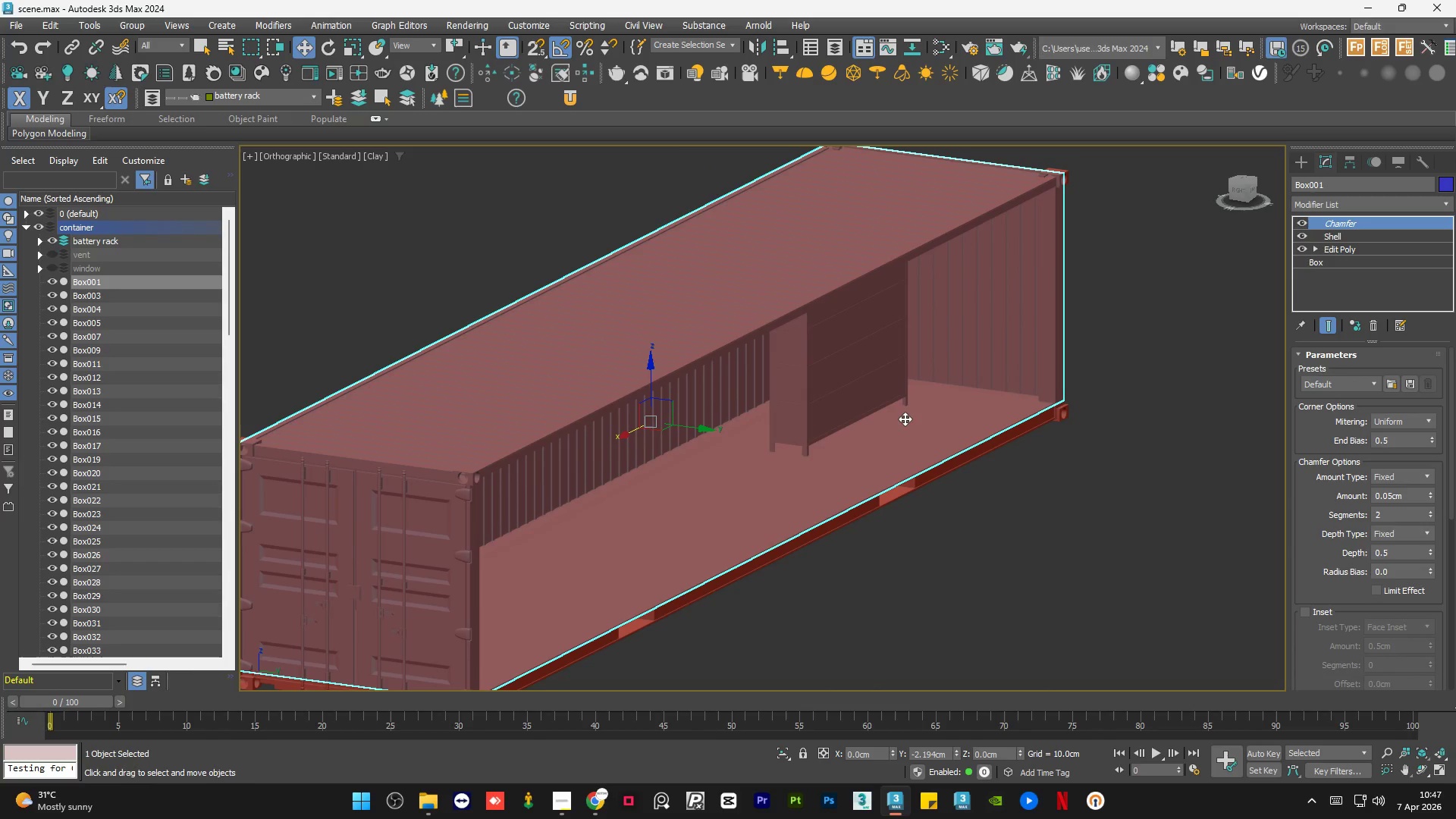 
hold_key(key=ControlLeft, duration=0.58)
left_click([861, 404])
 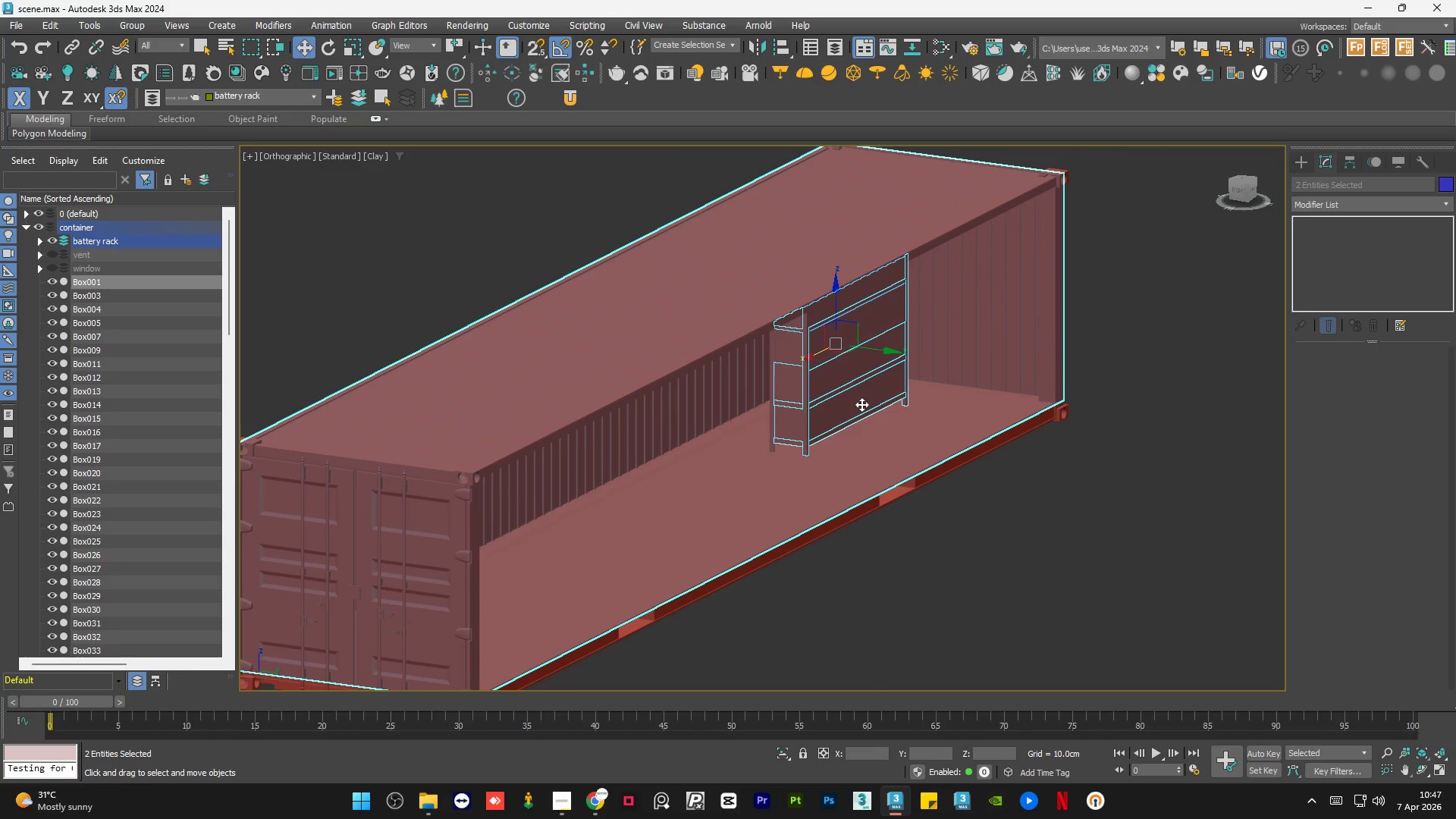 
key(Alt+Q)
 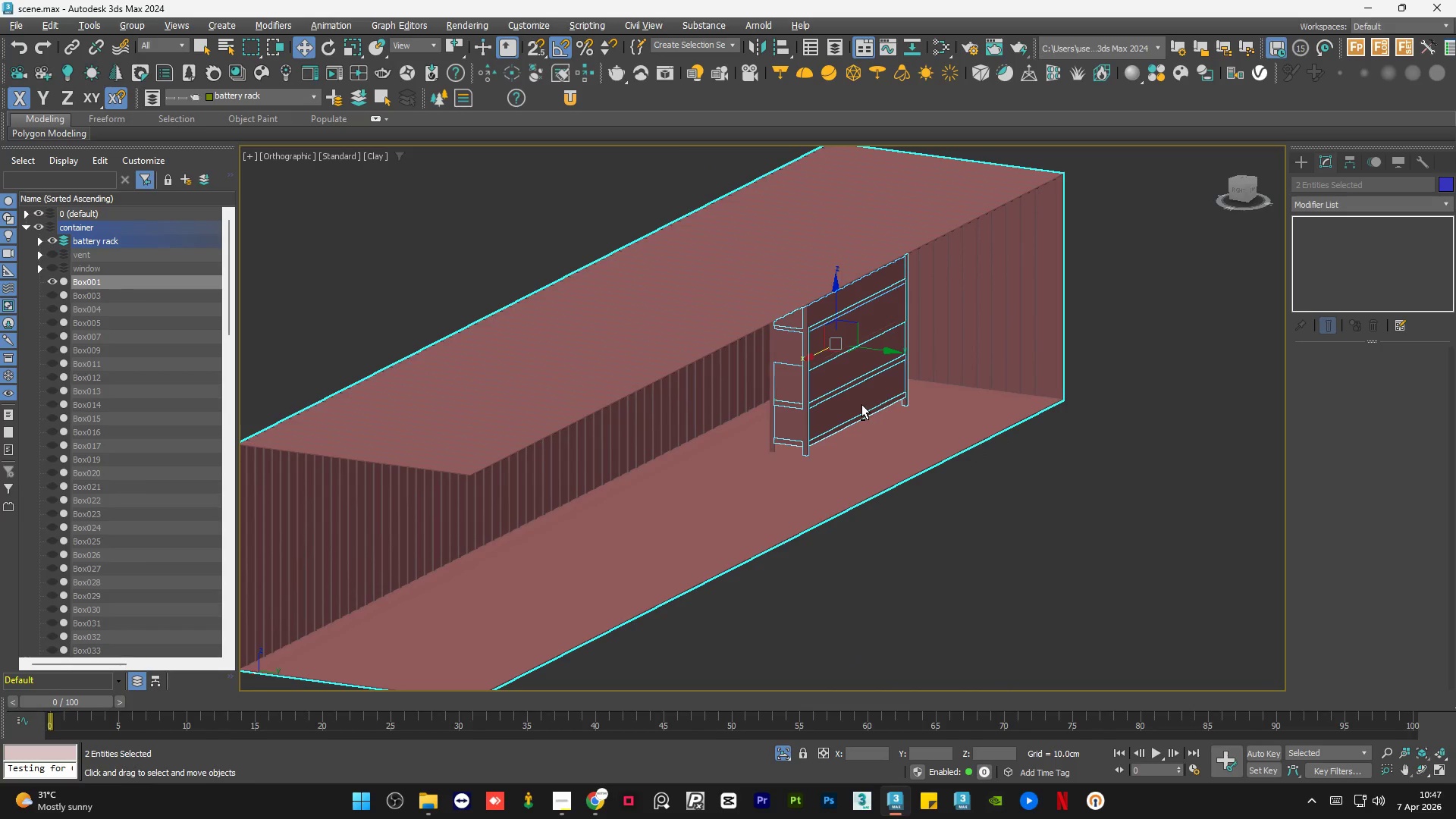 
hold_key(key=AltLeft, duration=1.16)
 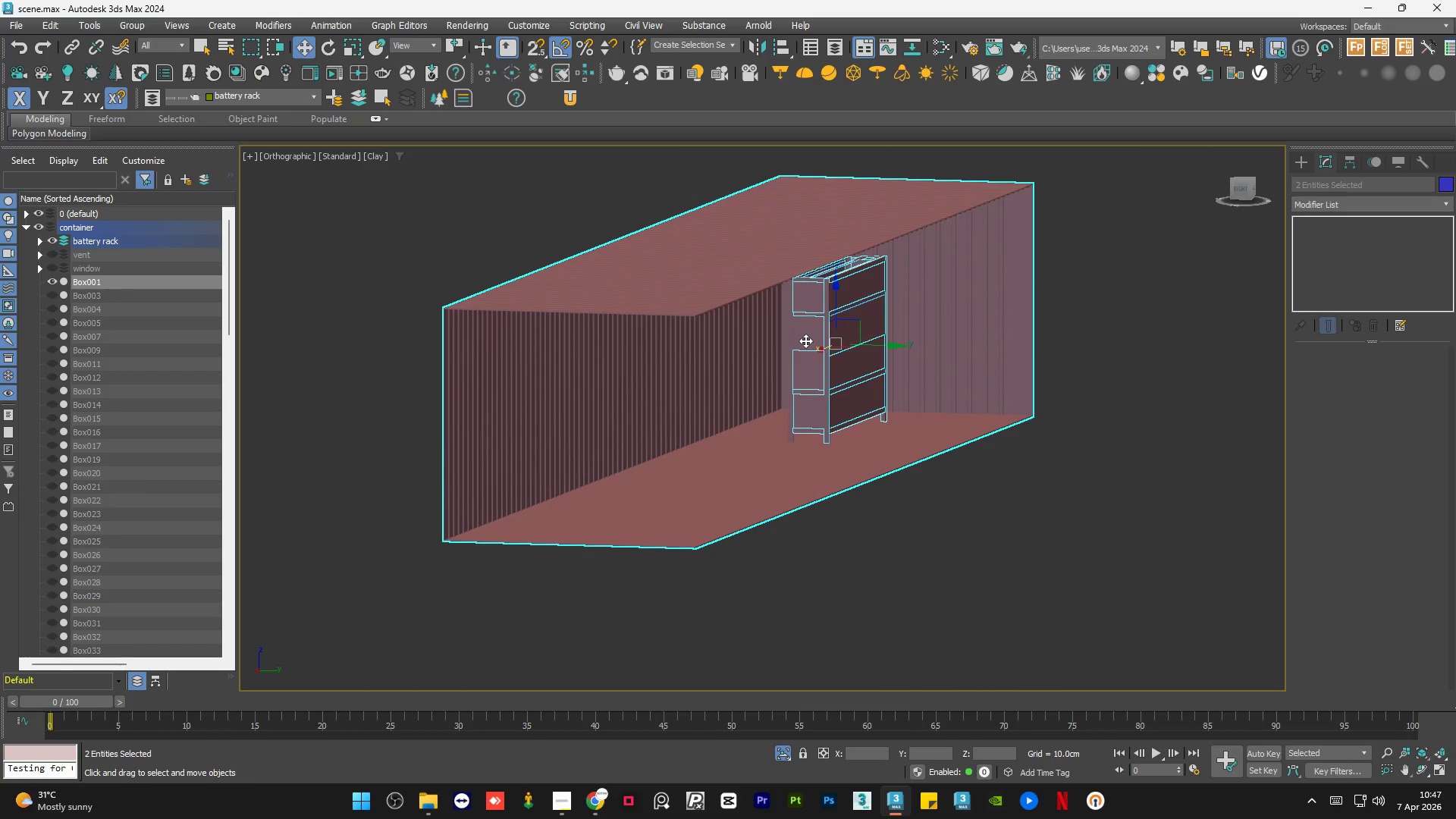 
scroll: coordinate [805, 340], scroll_direction: up, amount: 4.0
 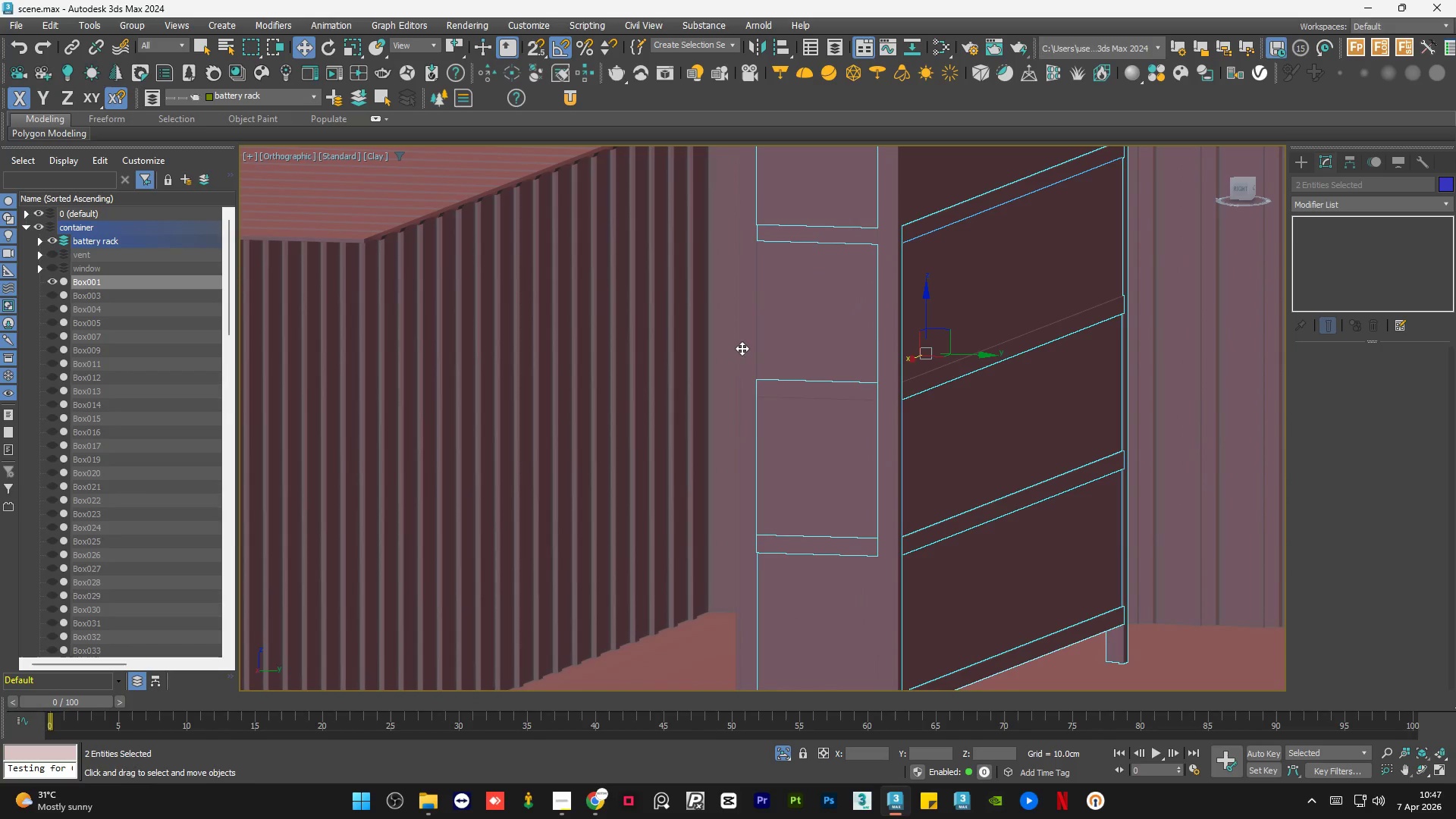 
left_click([893, 521])
 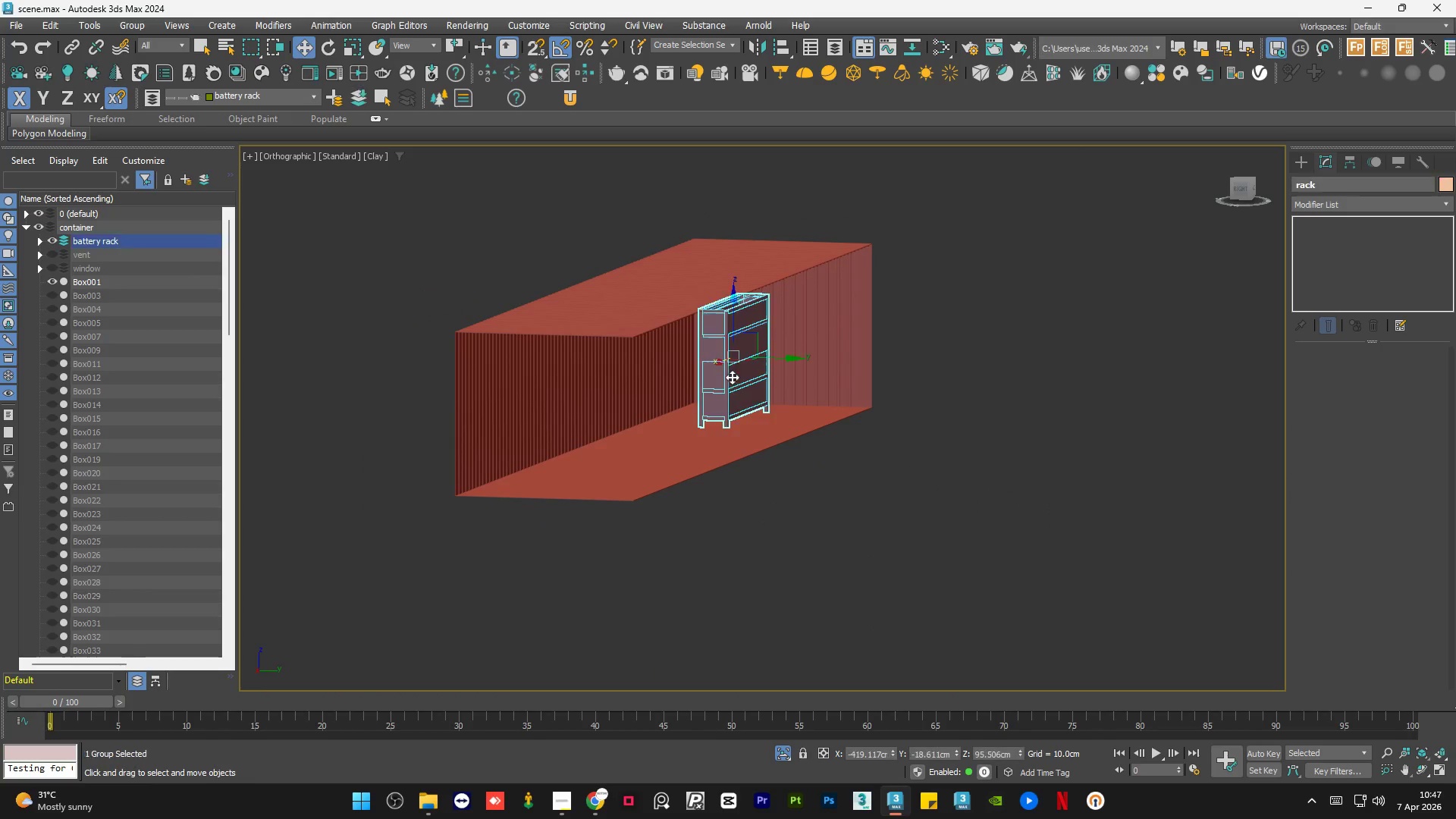 
scroll: coordinate [692, 362], scroll_direction: down, amount: 5.0
 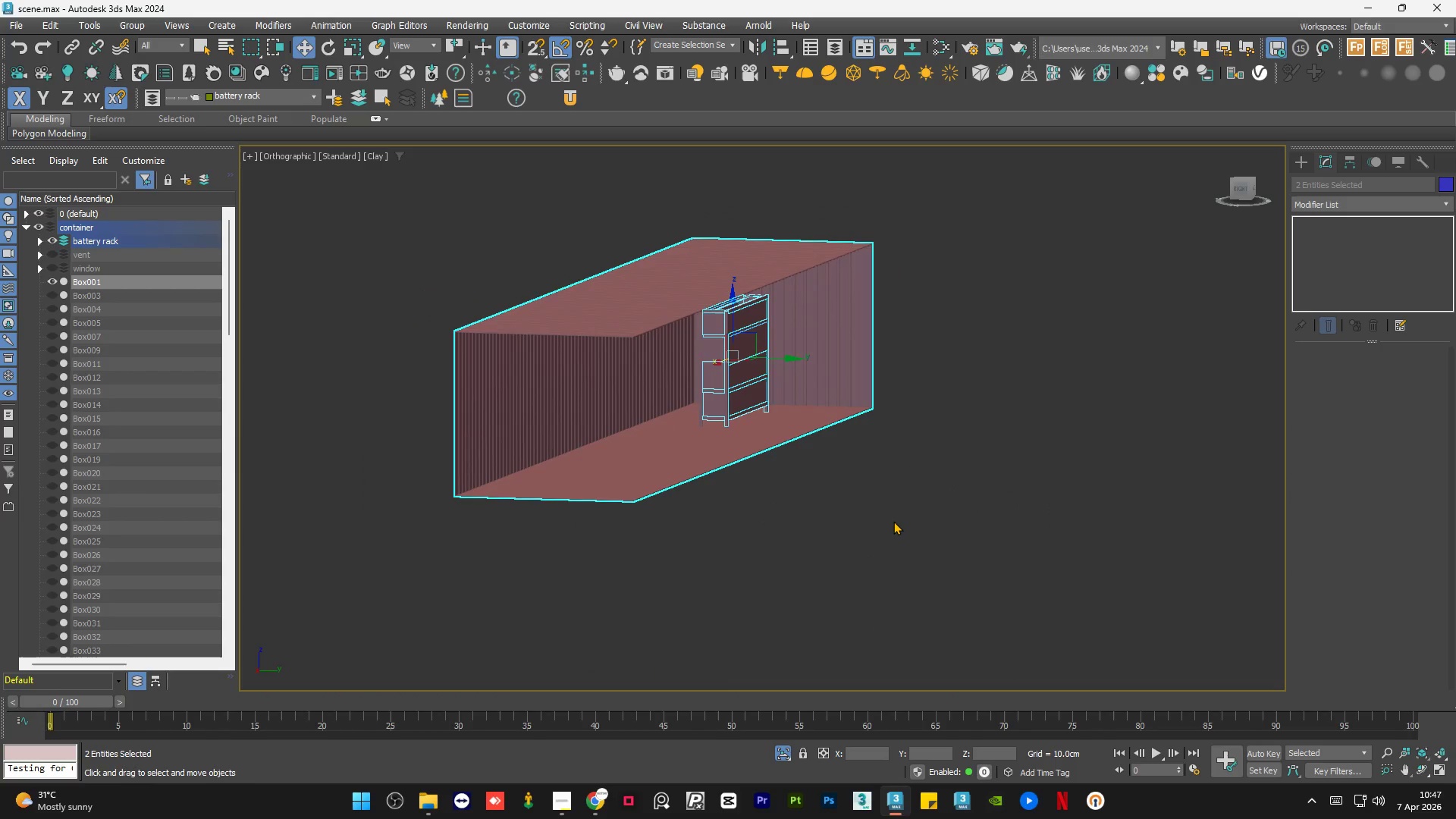 
hold_key(key=AltLeft, duration=0.89)
 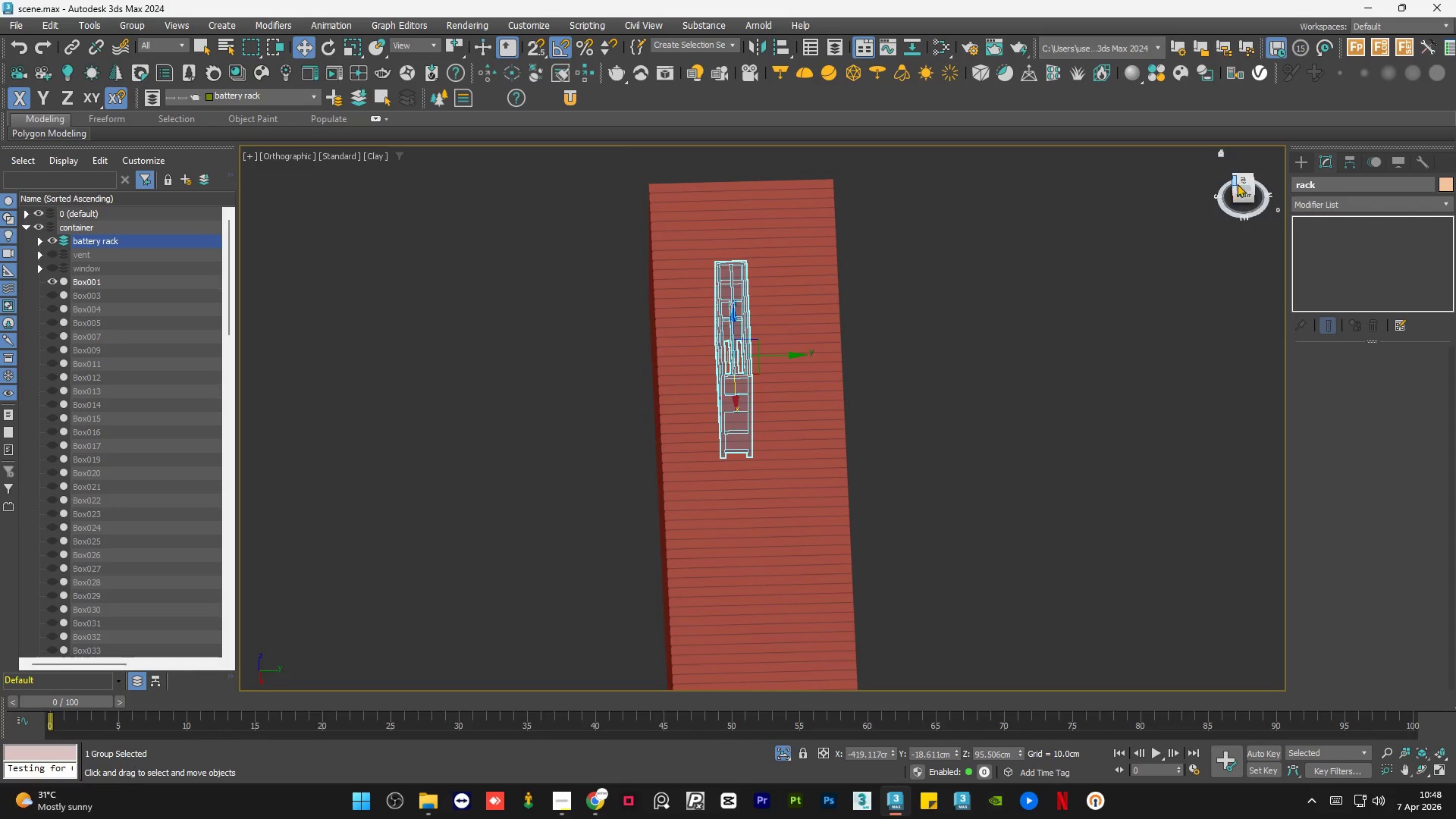 
left_click([1243, 180])
 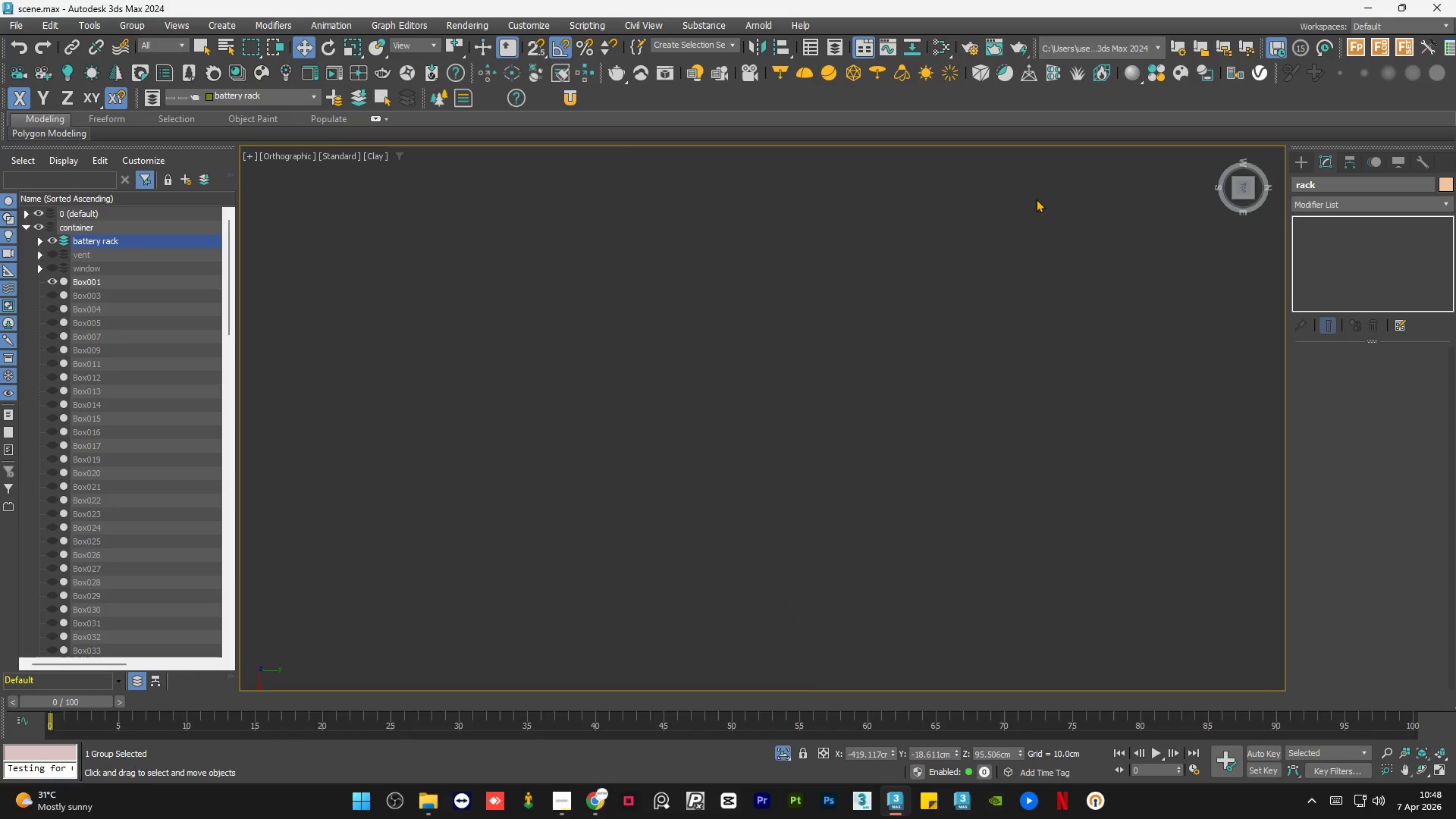 
key(F3)
 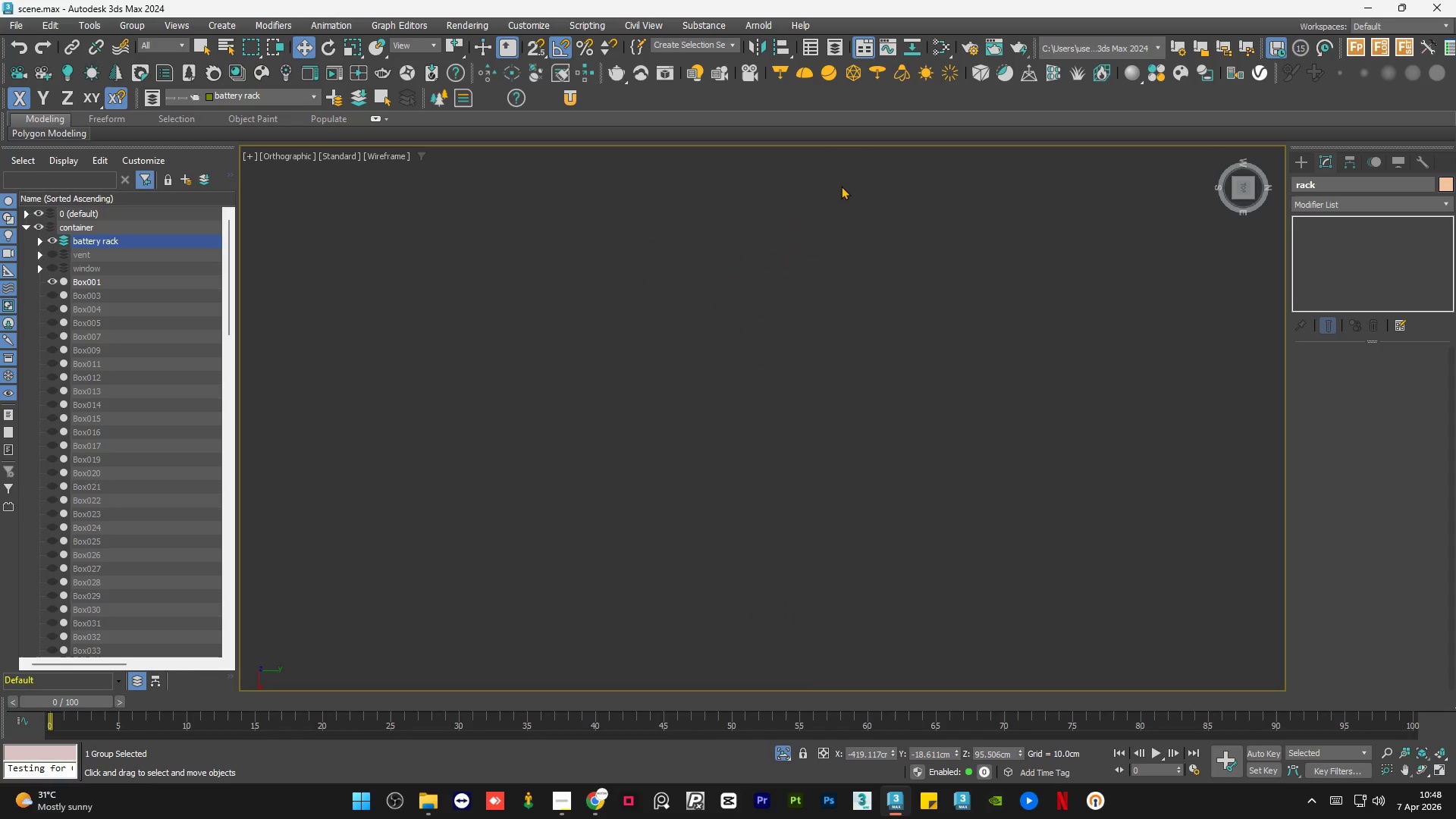 
left_click([834, 315])
 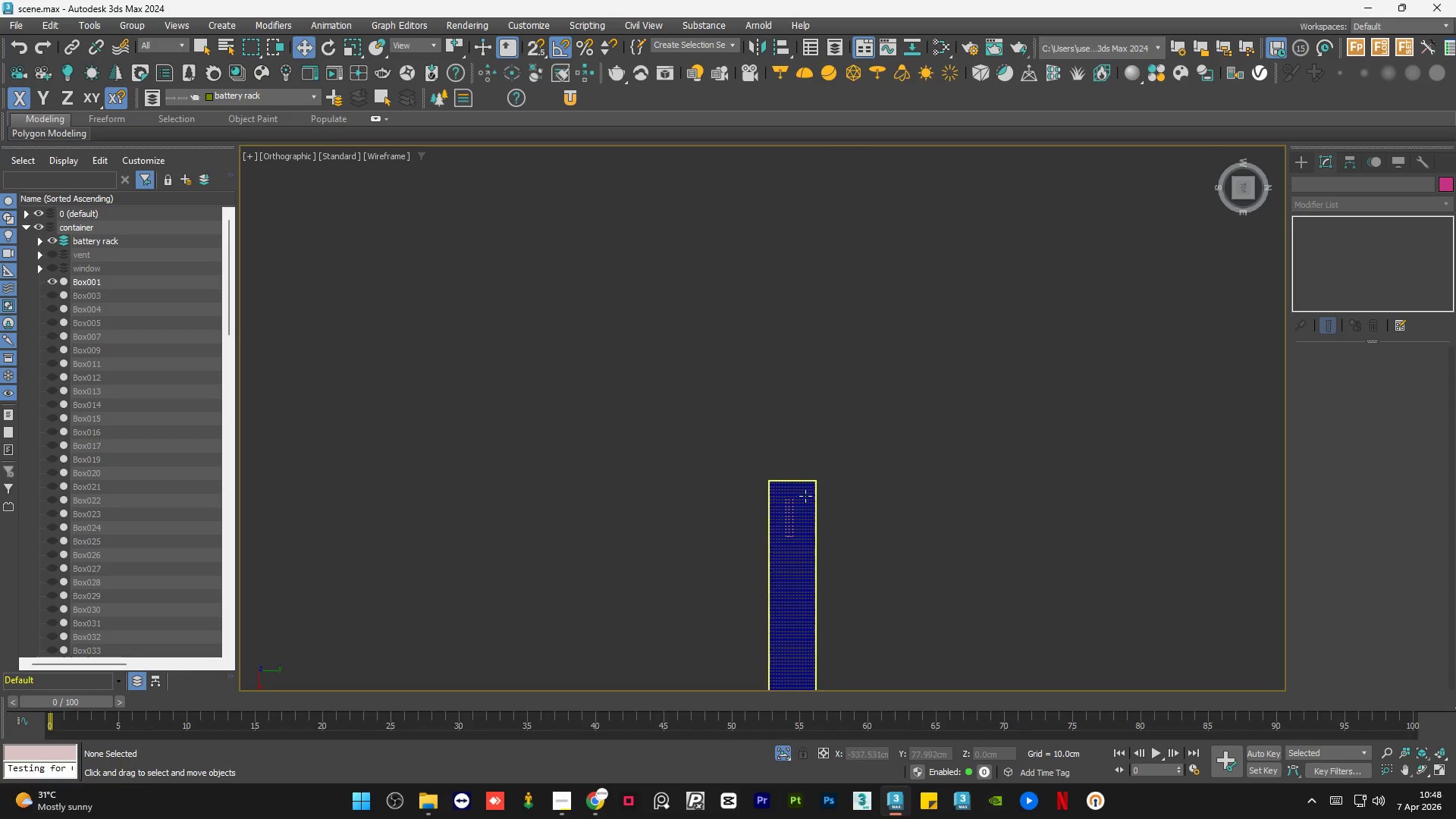 
scroll: coordinate [836, 274], scroll_direction: down, amount: 4.0
 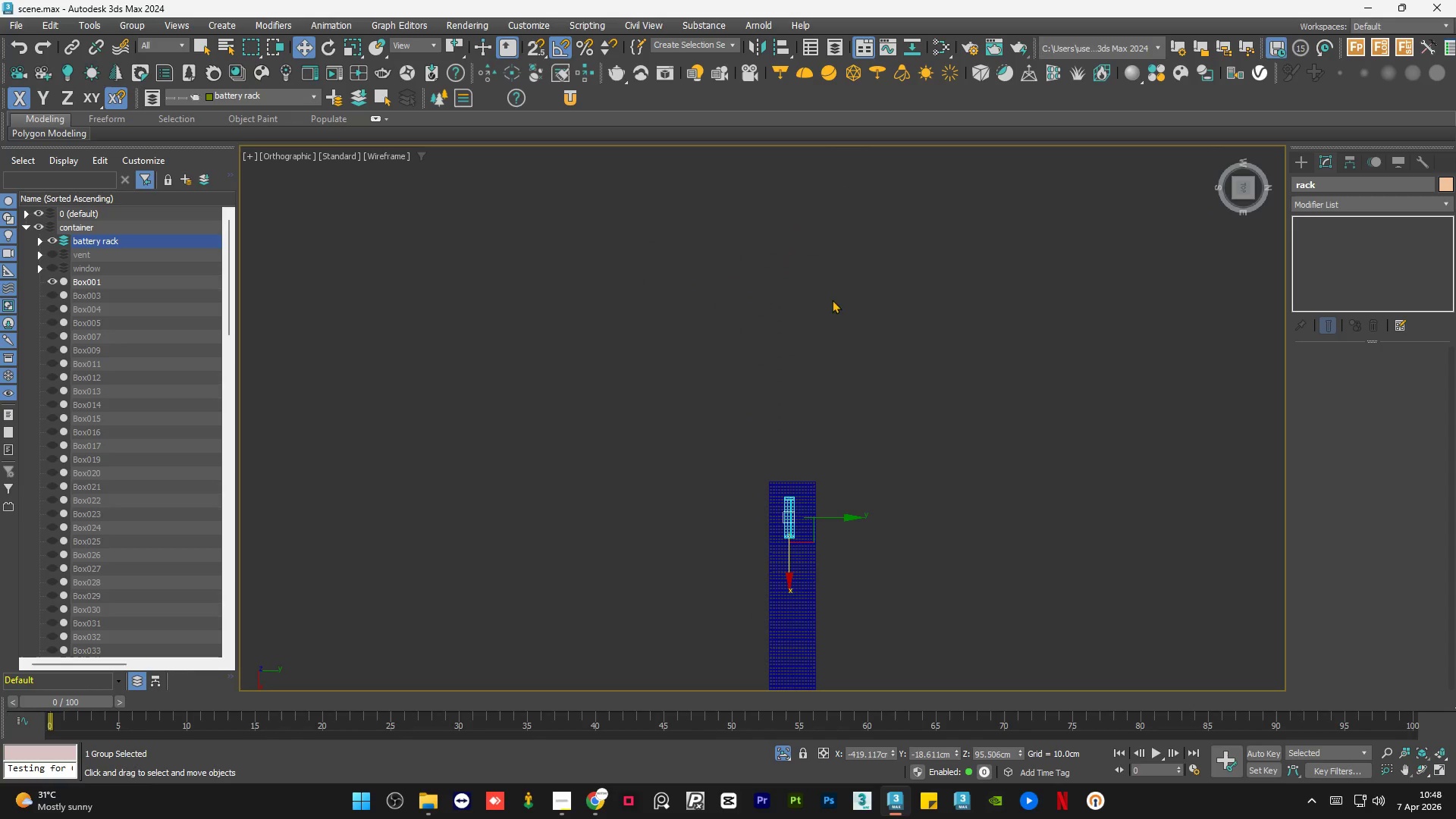 
scroll: coordinate [810, 574], scroll_direction: up, amount: 9.0
 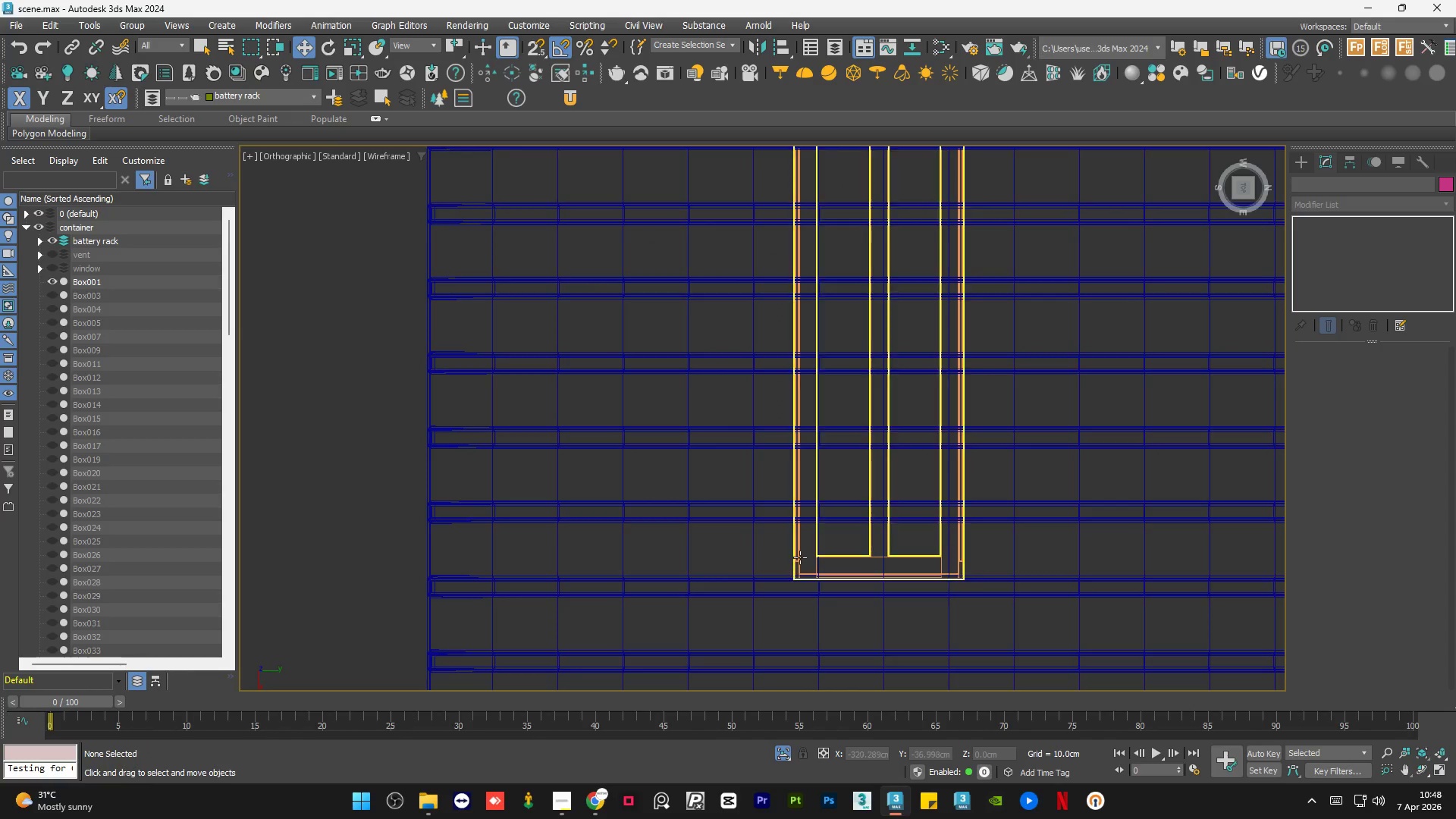 
left_click([800, 557])
 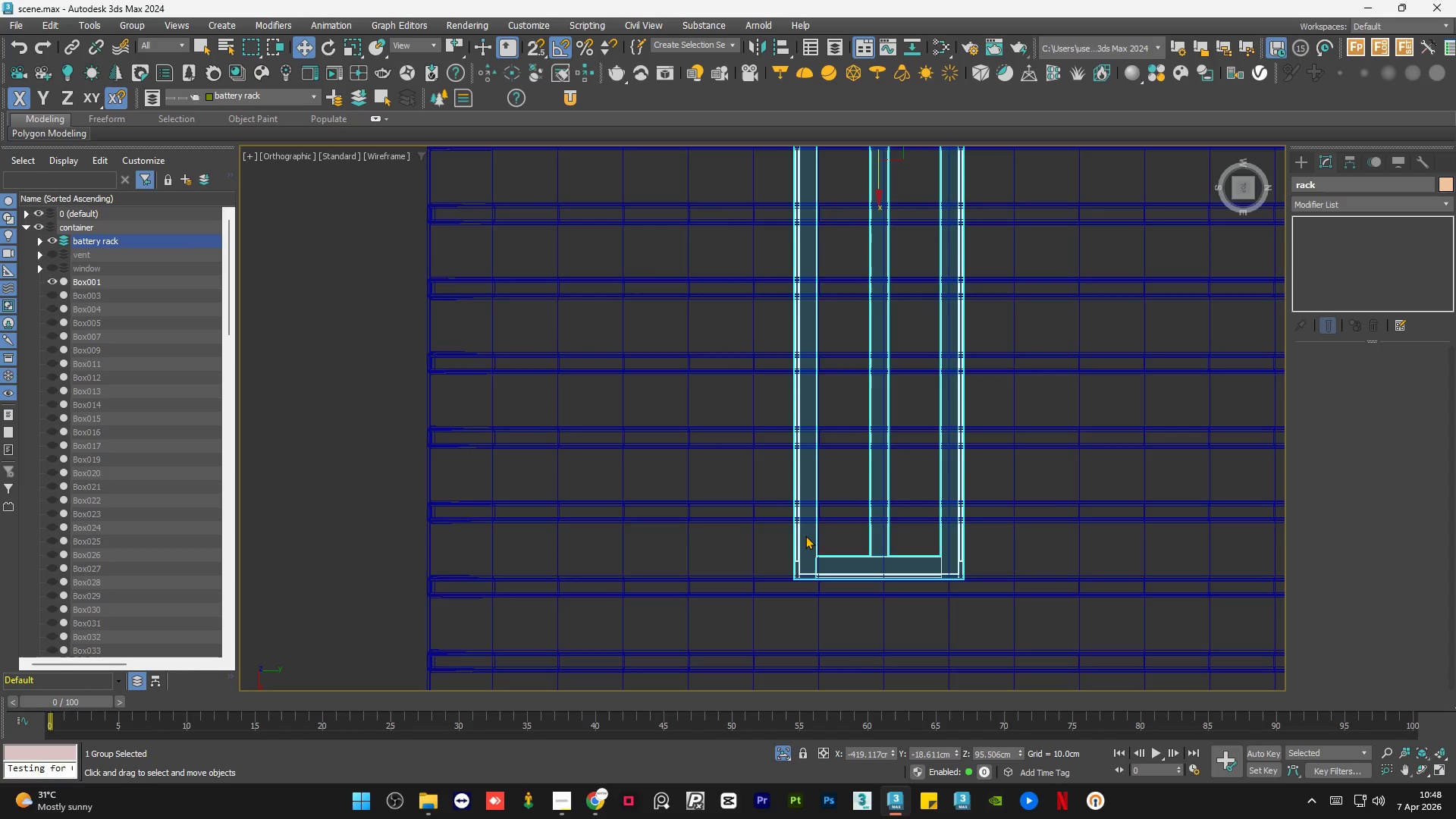 
scroll: coordinate [805, 535], scroll_direction: down, amount: 2.0
 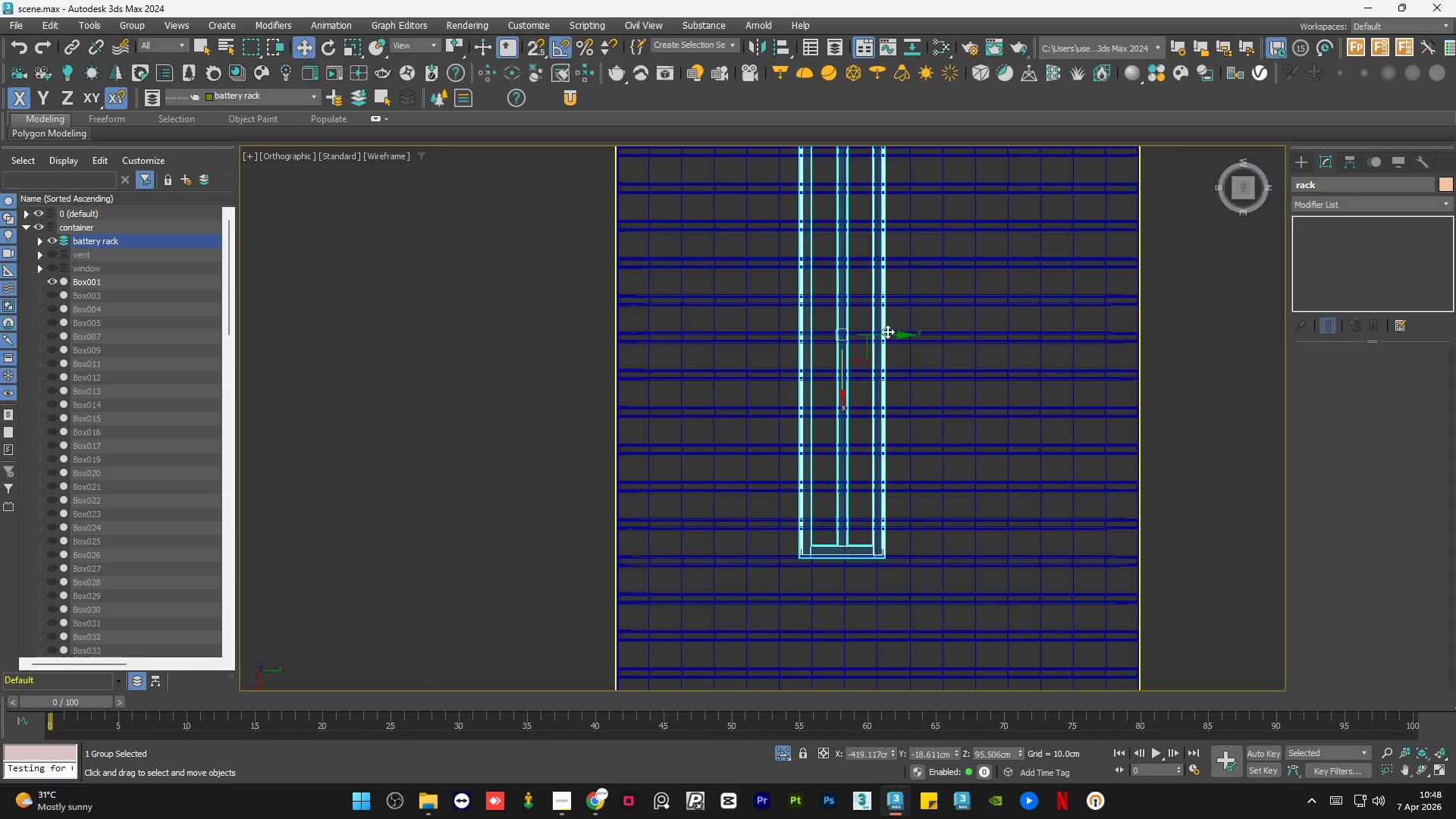 
left_click_drag(start_coordinate=[889, 336], to_coordinate=[717, 357])
 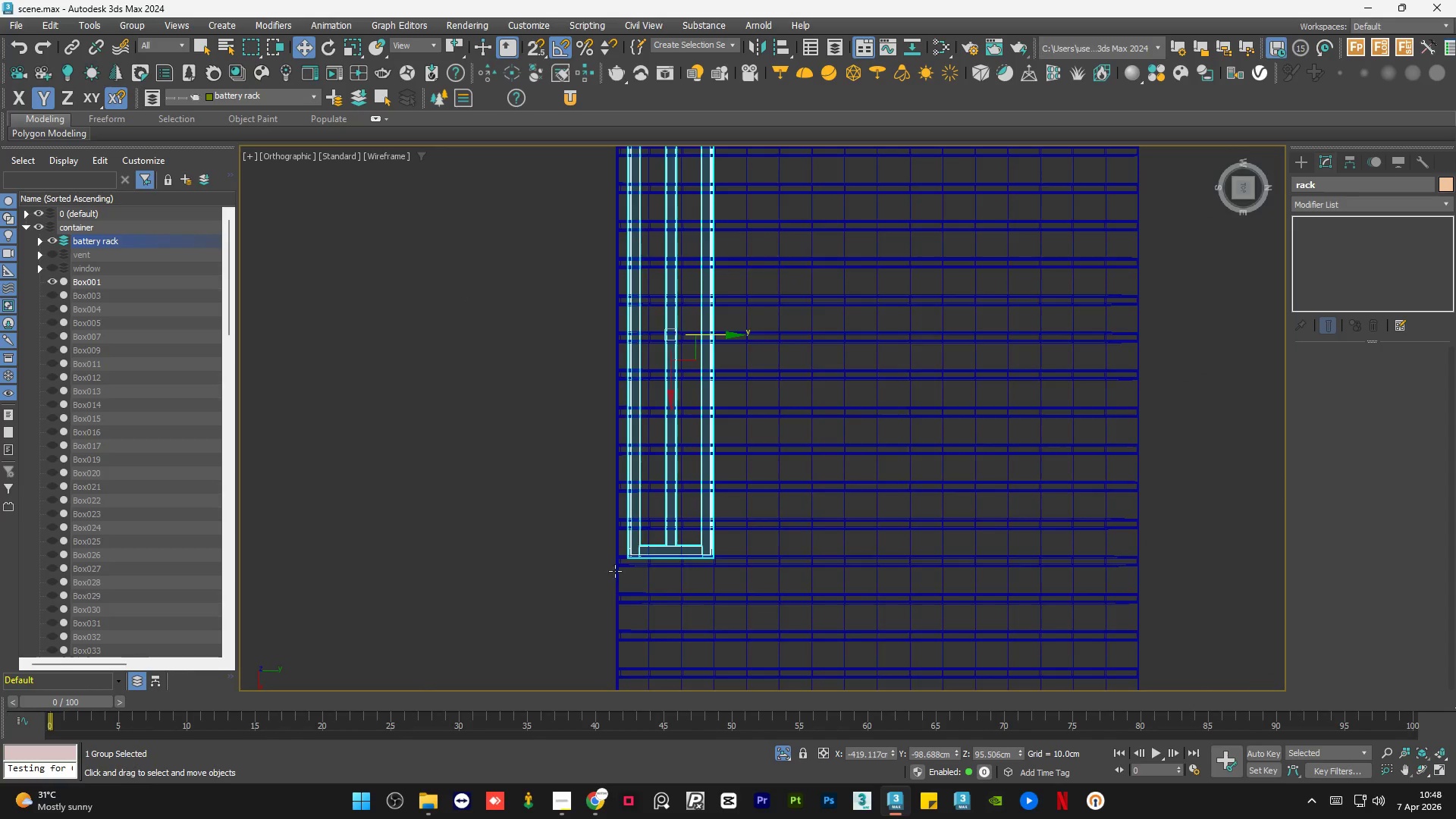 
scroll: coordinate [633, 528], scroll_direction: up, amount: 5.0
 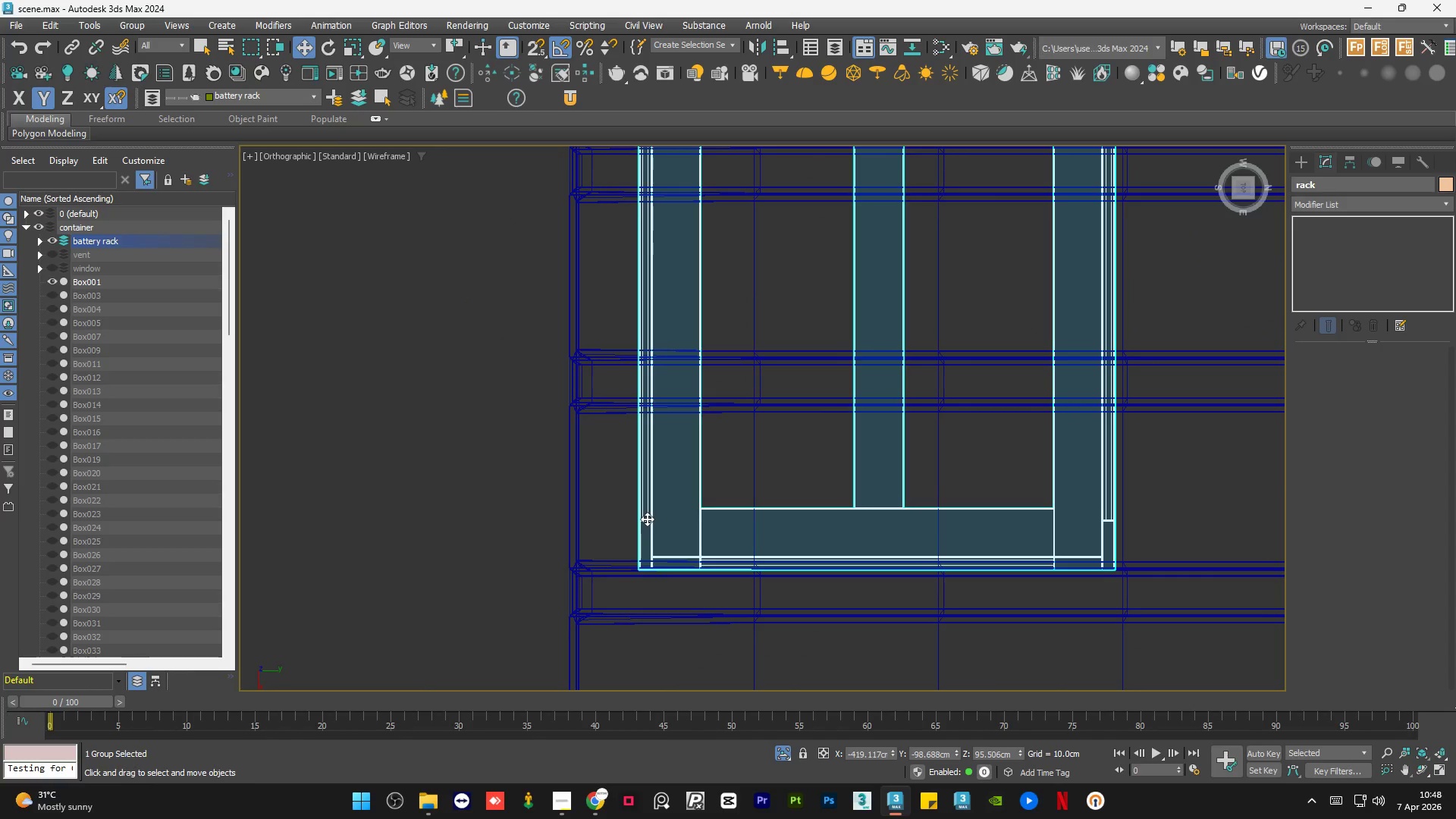 
left_click_drag(start_coordinate=[647, 519], to_coordinate=[623, 513])
 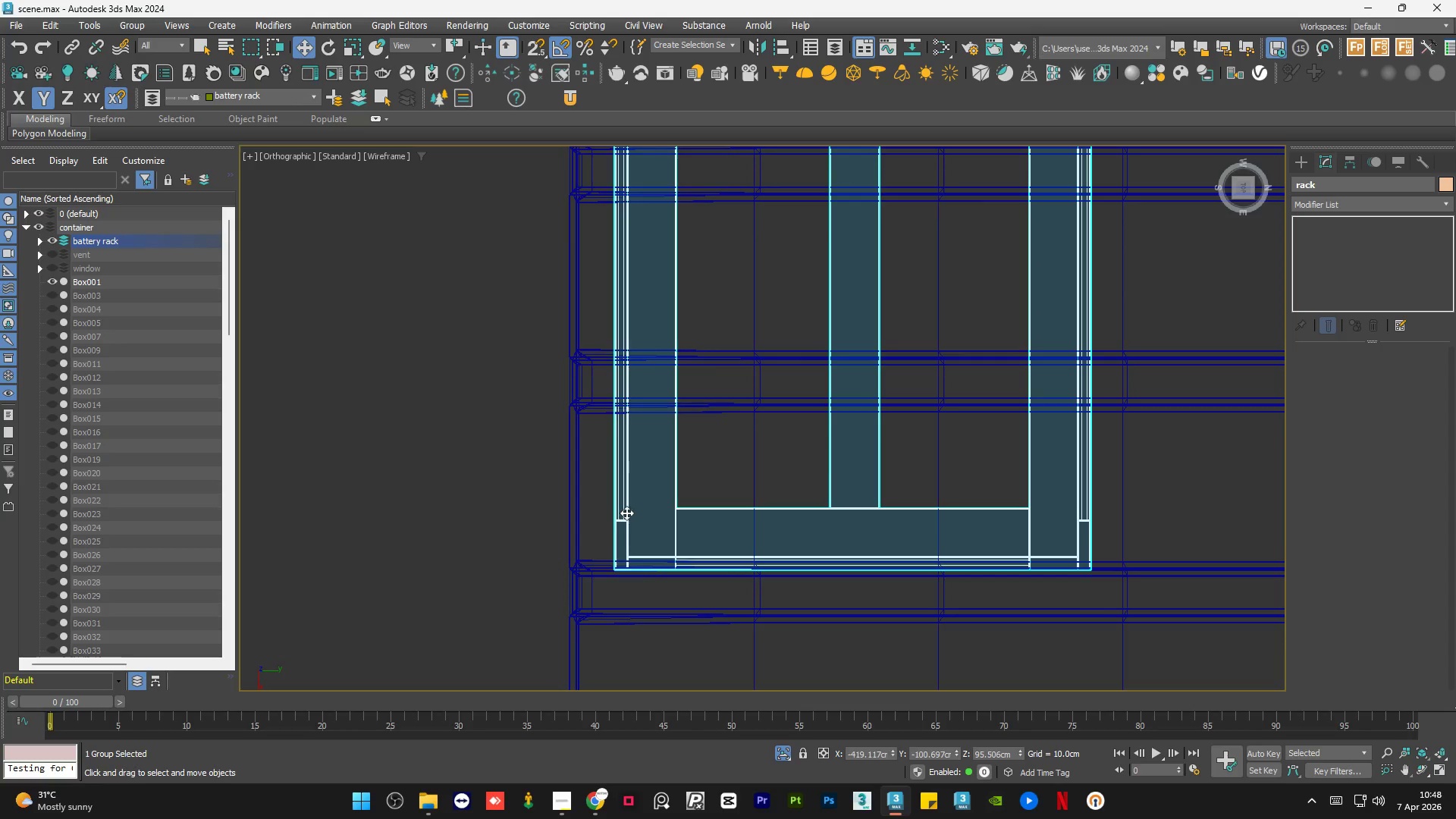 
hold_key(key=AltLeft, duration=0.78)
 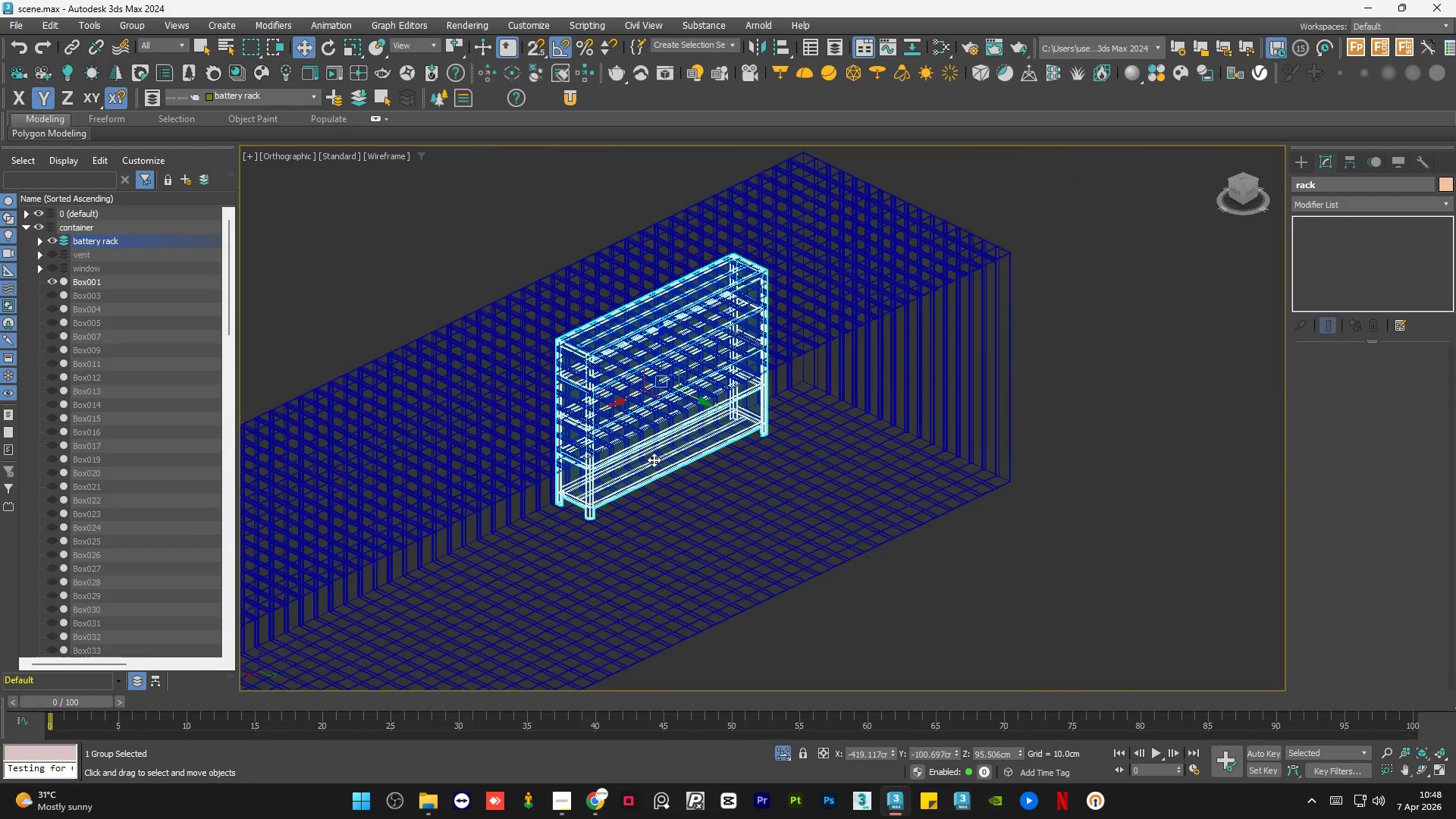 
scroll: coordinate [651, 463], scroll_direction: down, amount: 6.0
 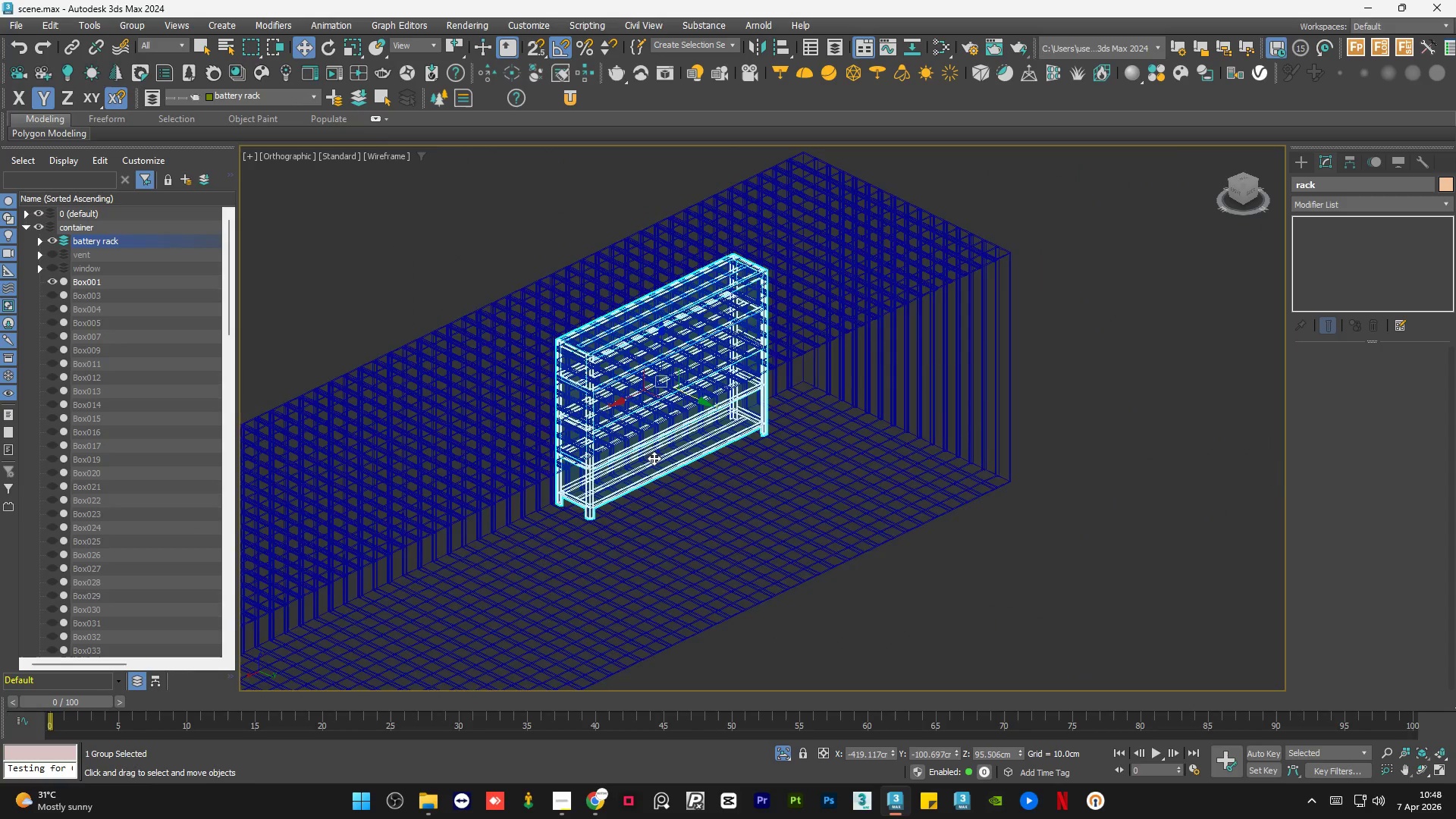 
key(F3)
 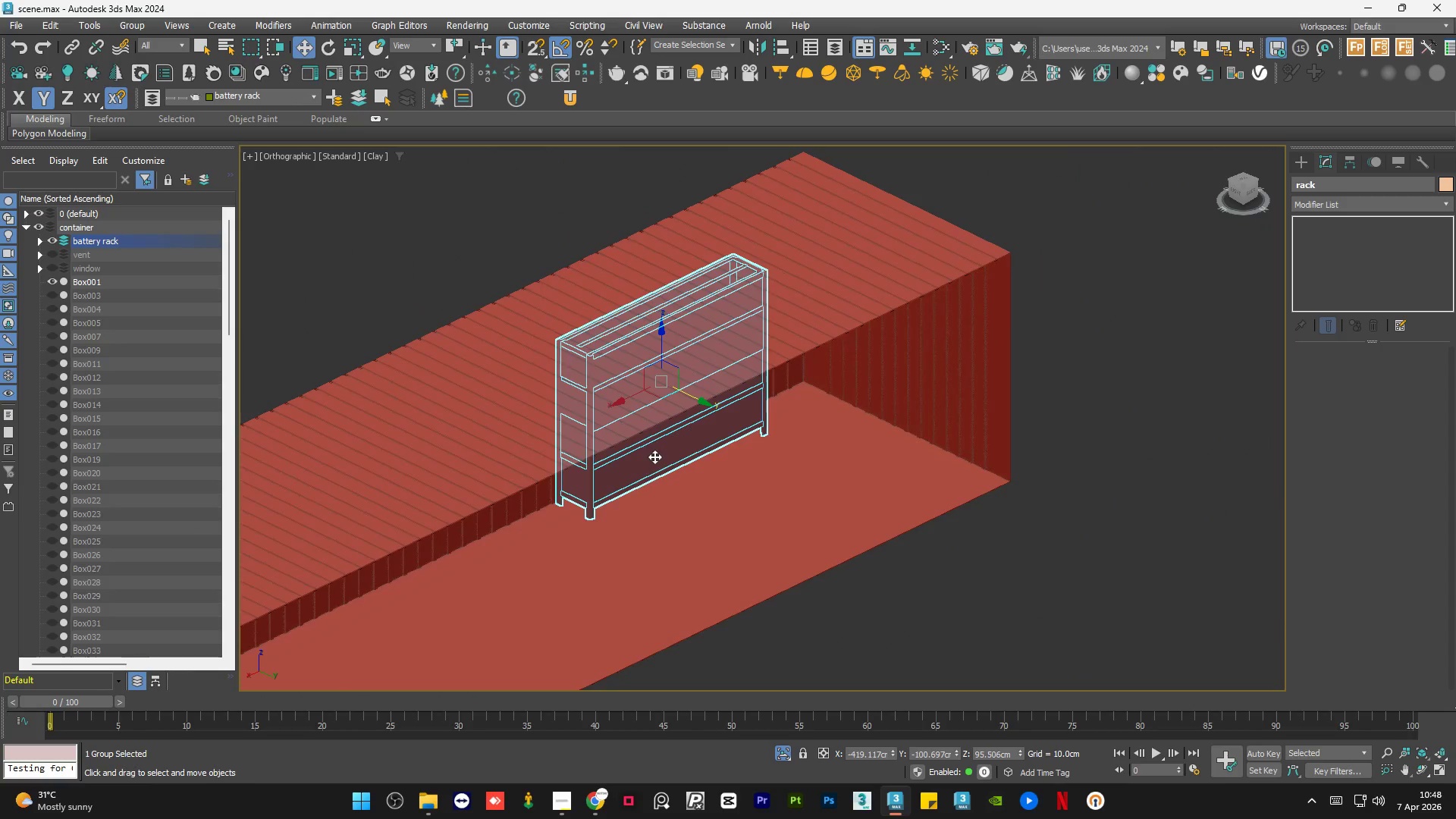 
scroll: coordinate [666, 462], scroll_direction: down, amount: 1.0
 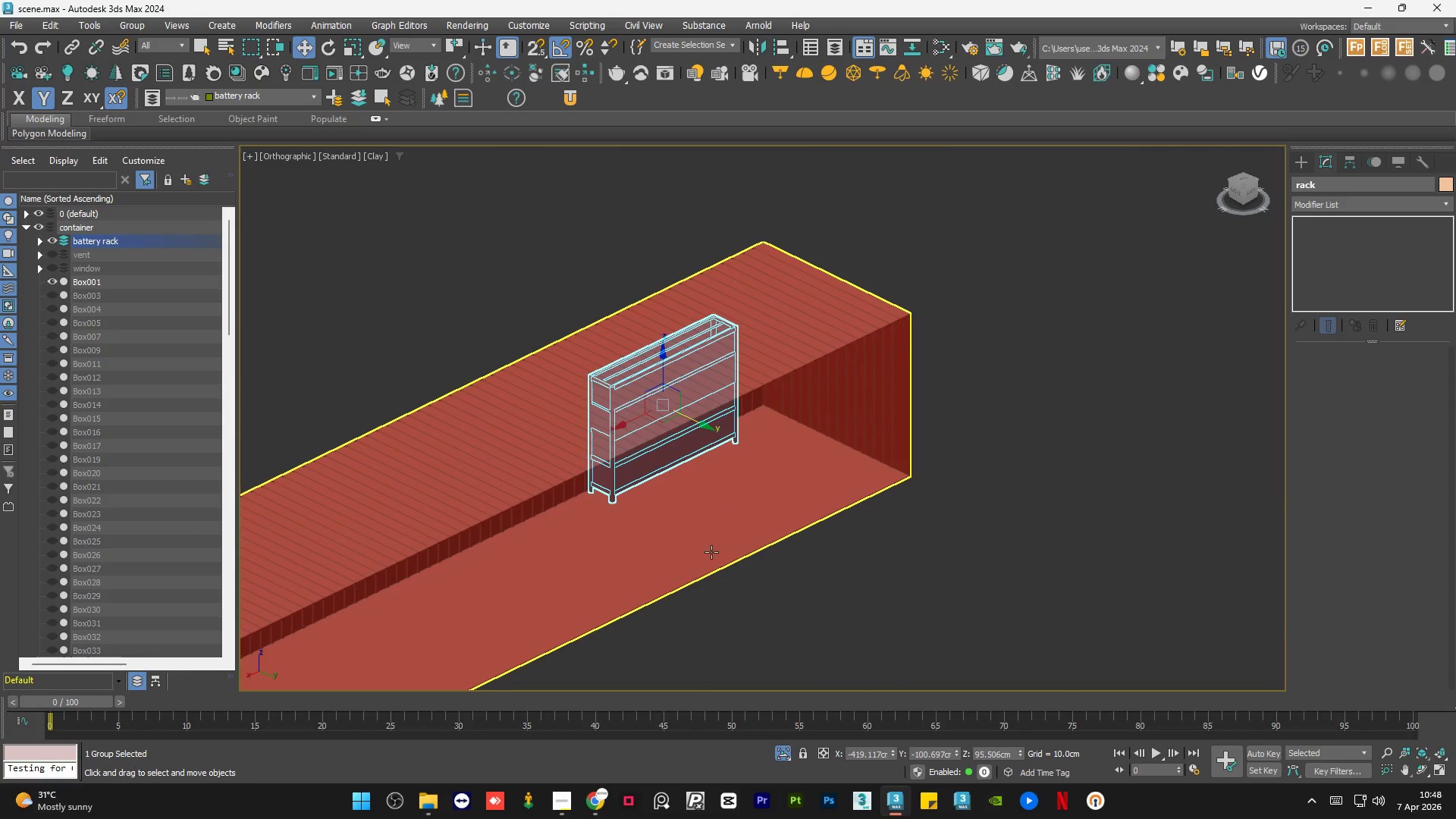 
hold_key(key=AltLeft, duration=0.64)
 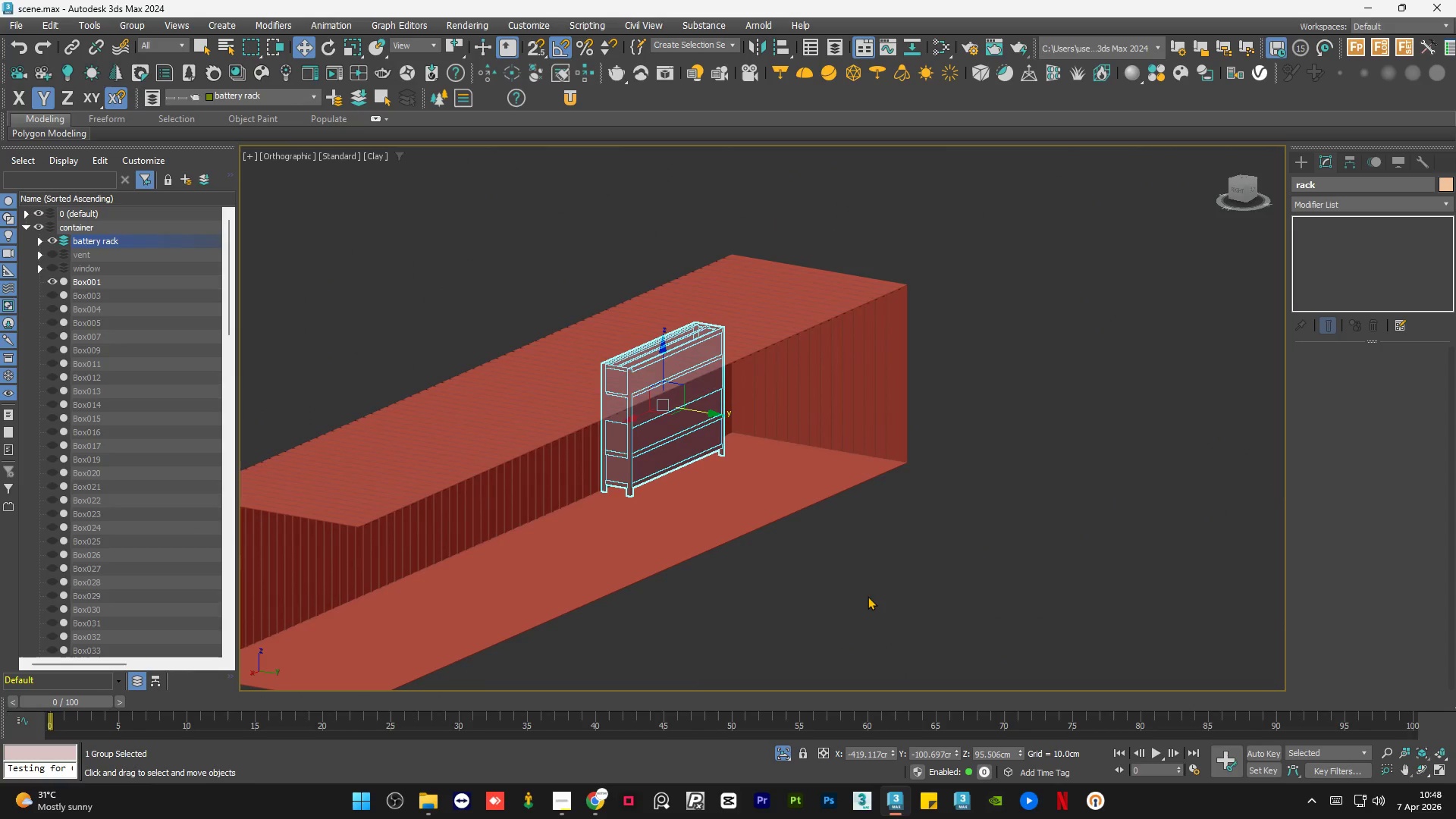 
left_click([868, 596])
 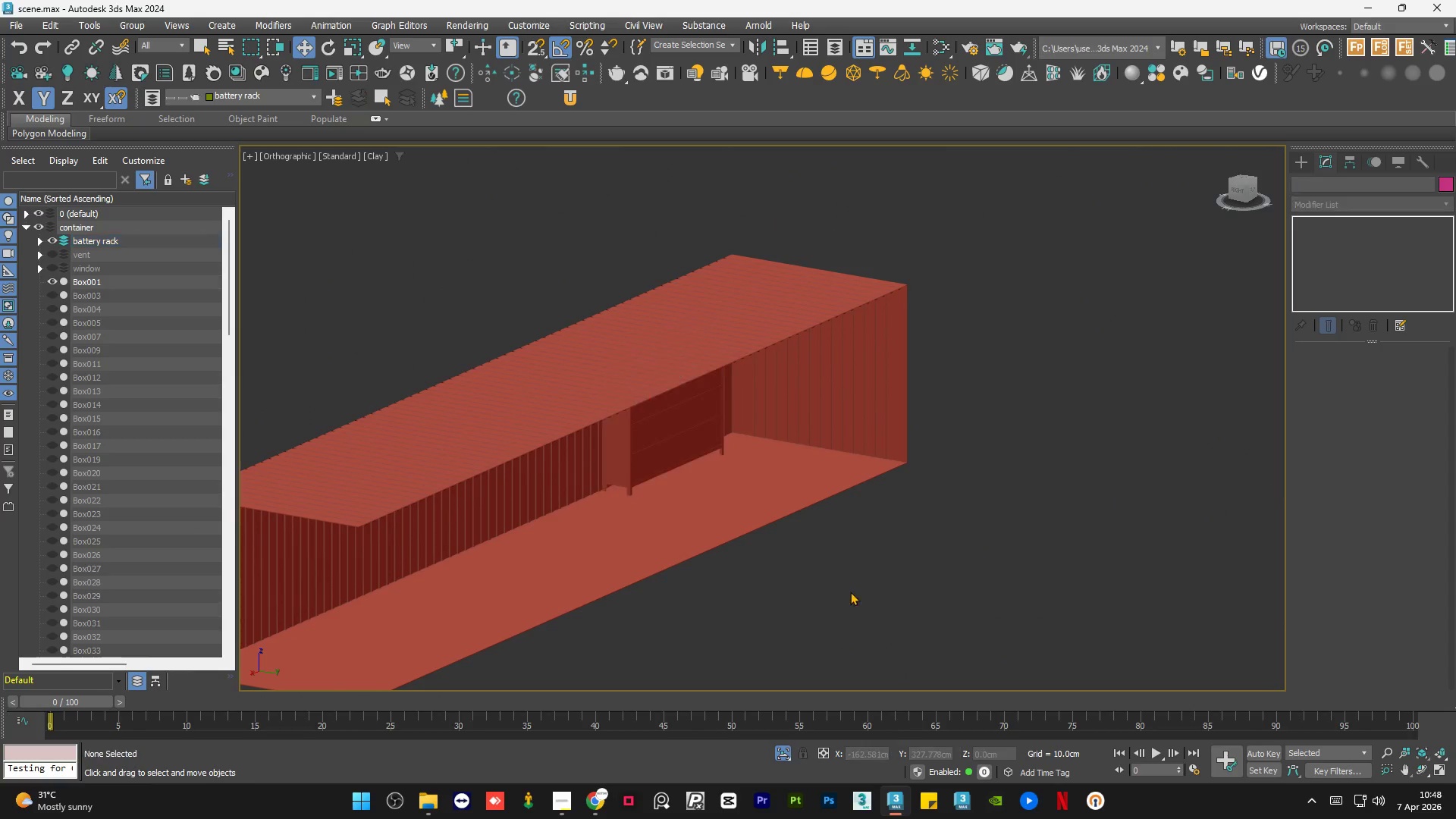 
hold_key(key=AltLeft, duration=1.5)
 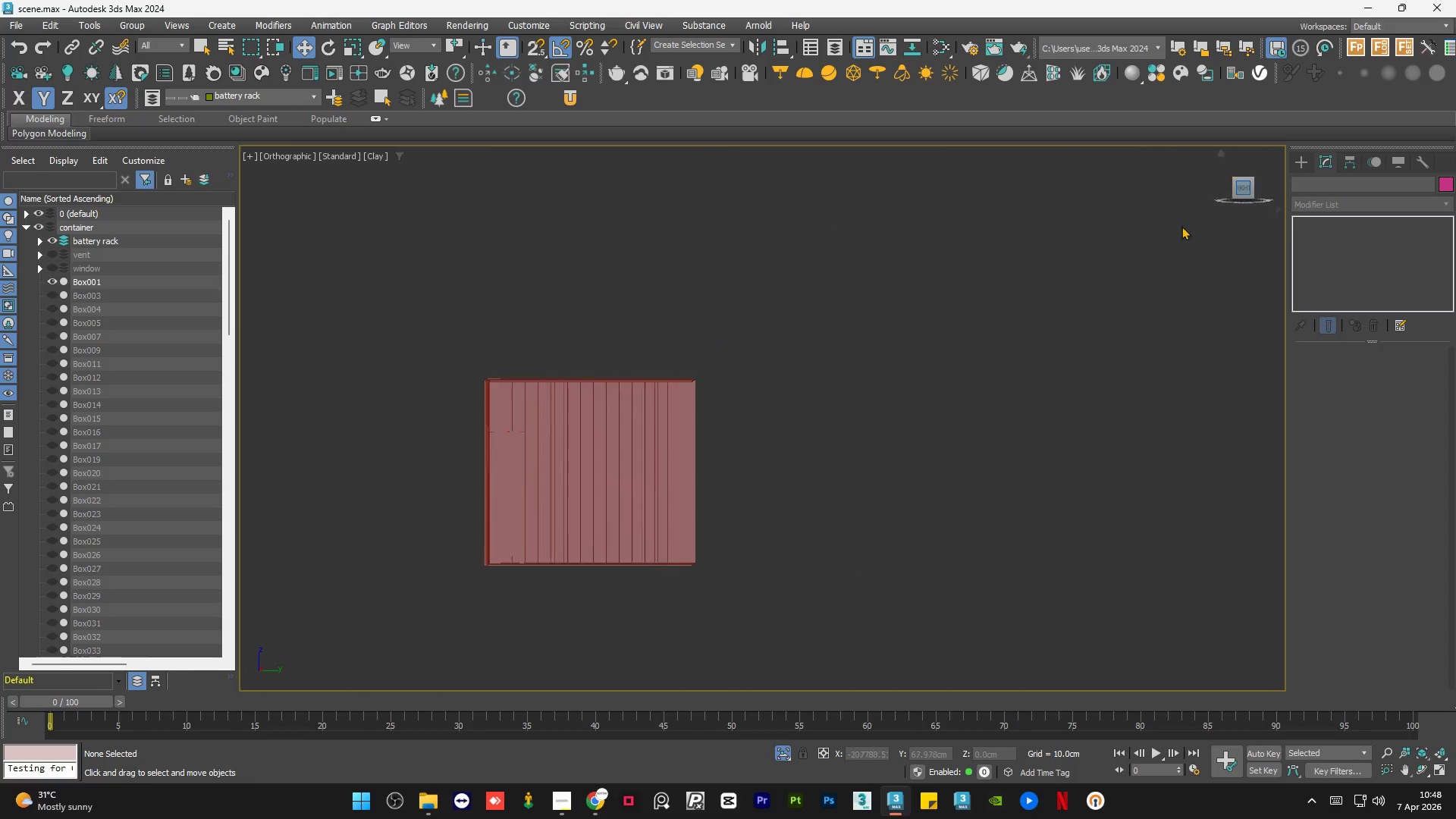 
scroll: coordinate [507, 485], scroll_direction: up, amount: 4.0
 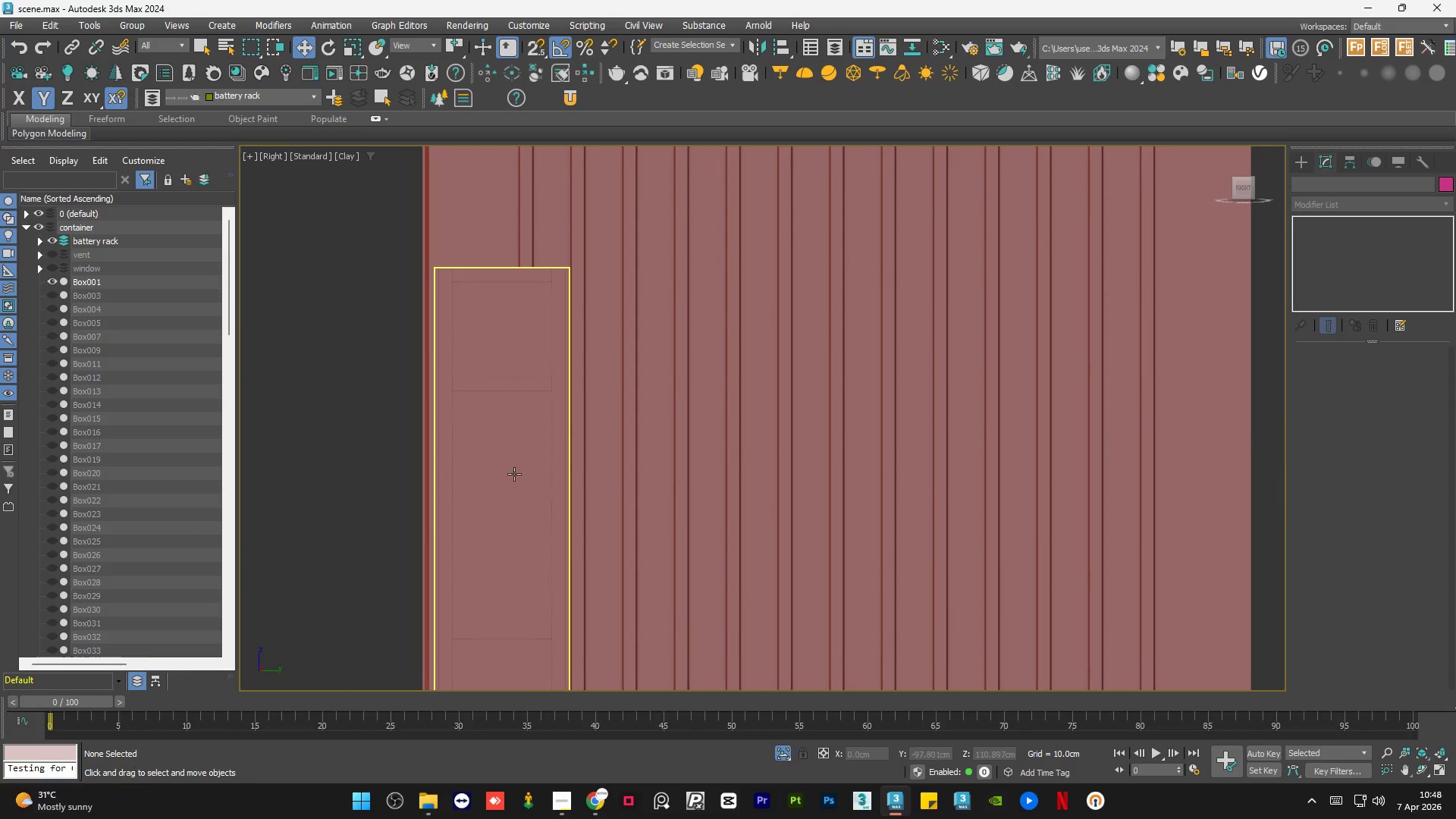 
key(F4)
 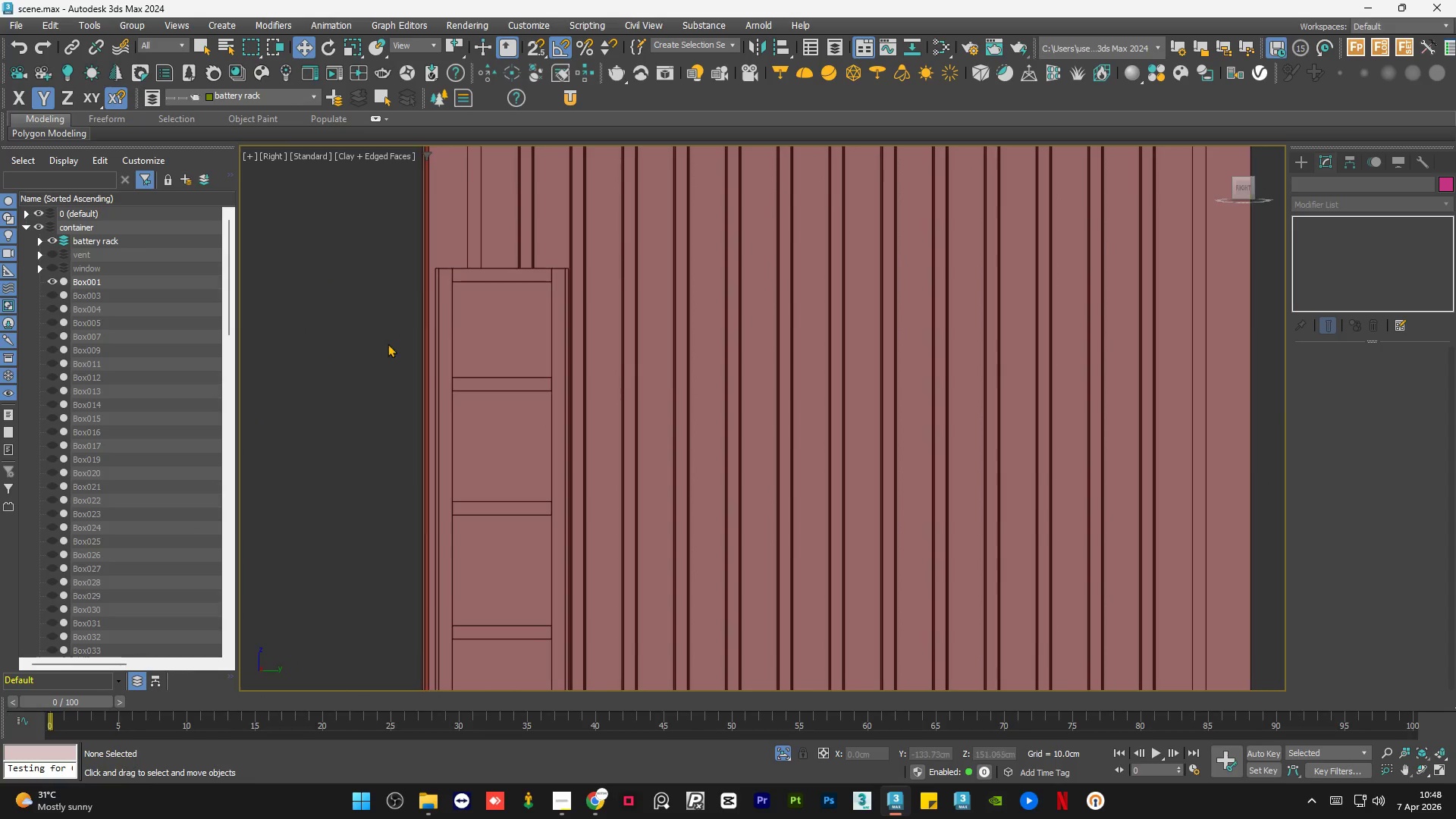 
left_click([283, 360])
 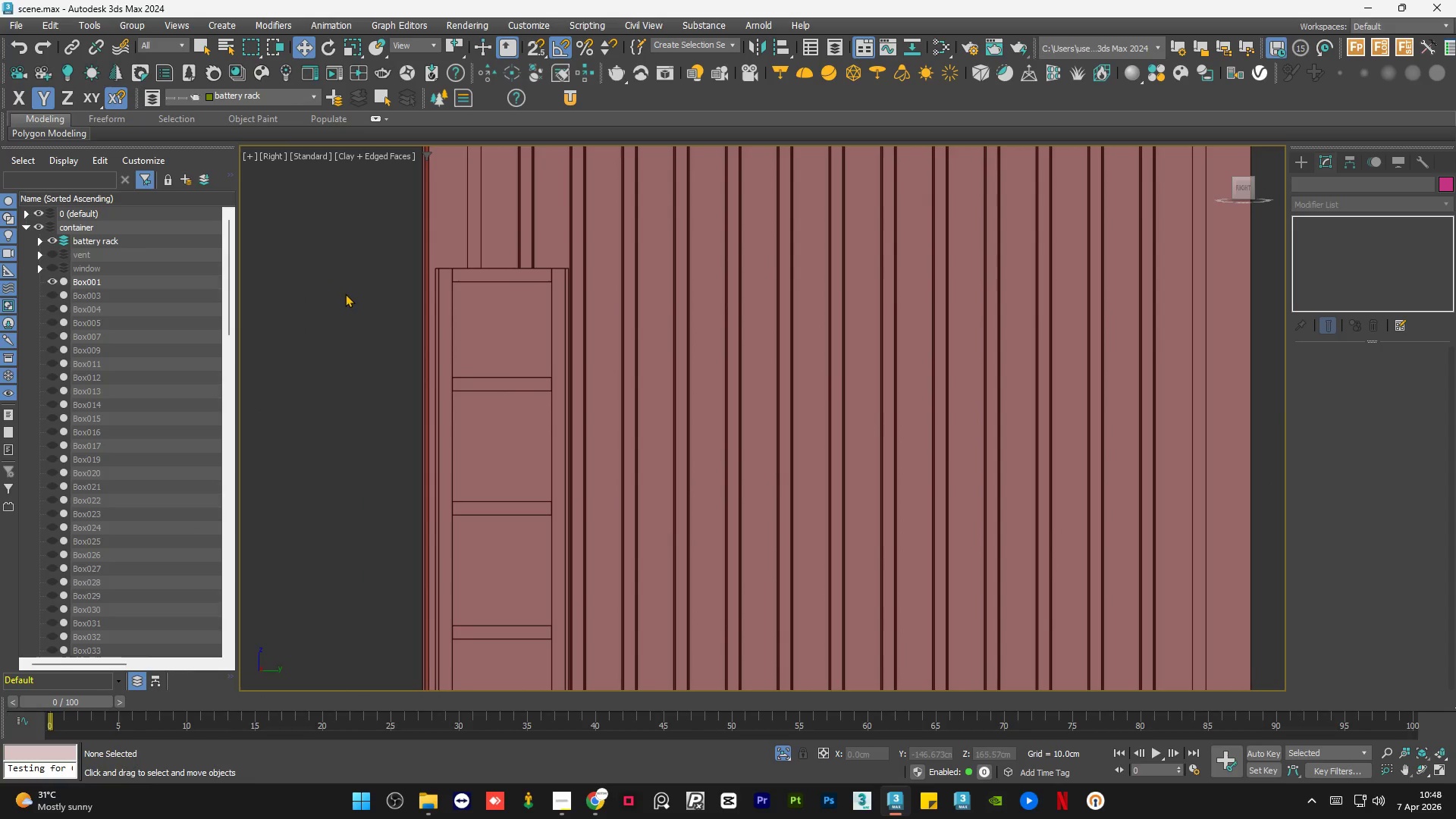 
scroll: coordinate [342, 293], scroll_direction: up, amount: 4.0
 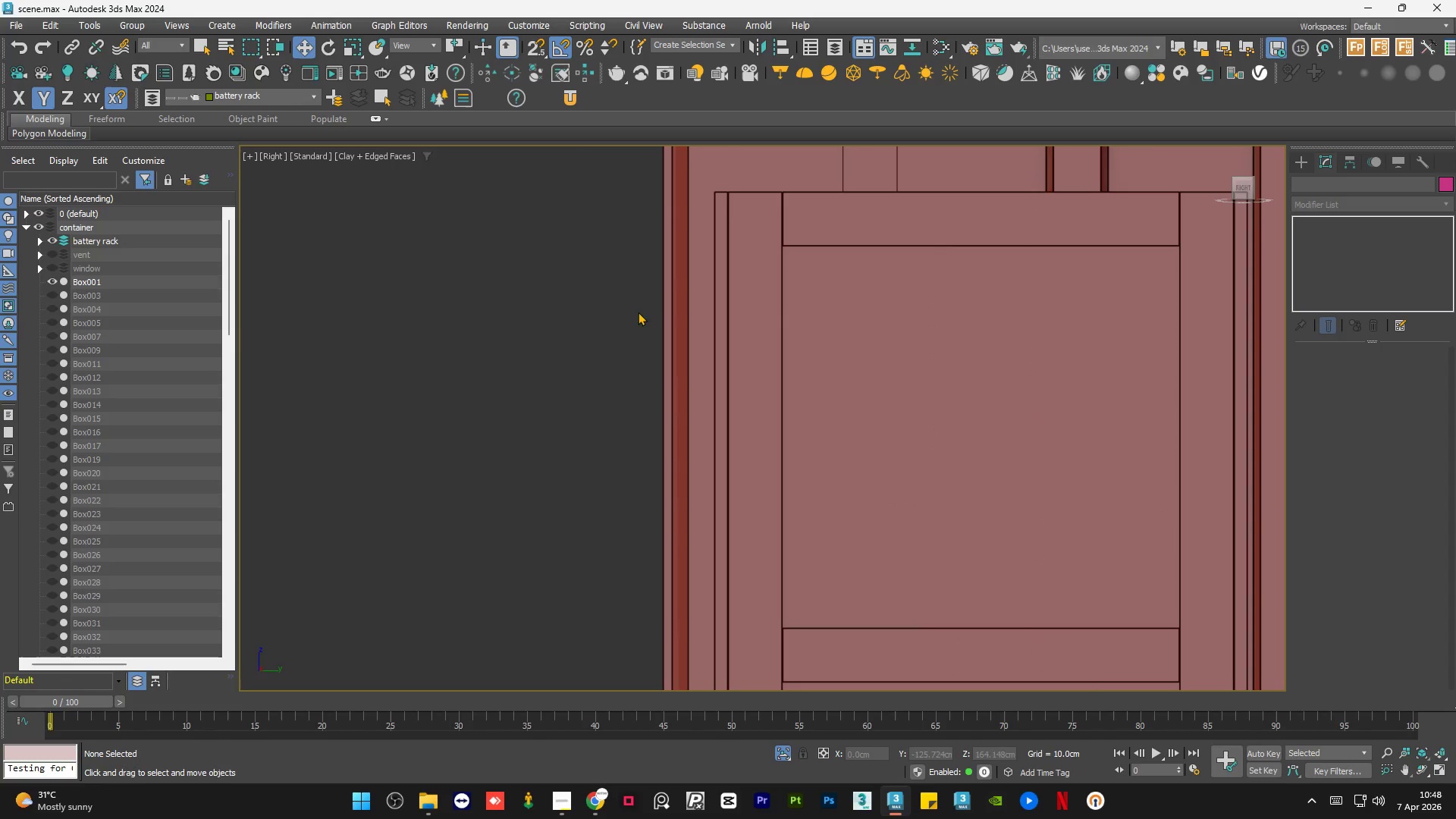 
scroll: coordinate [538, 259], scroll_direction: down, amount: 5.0
 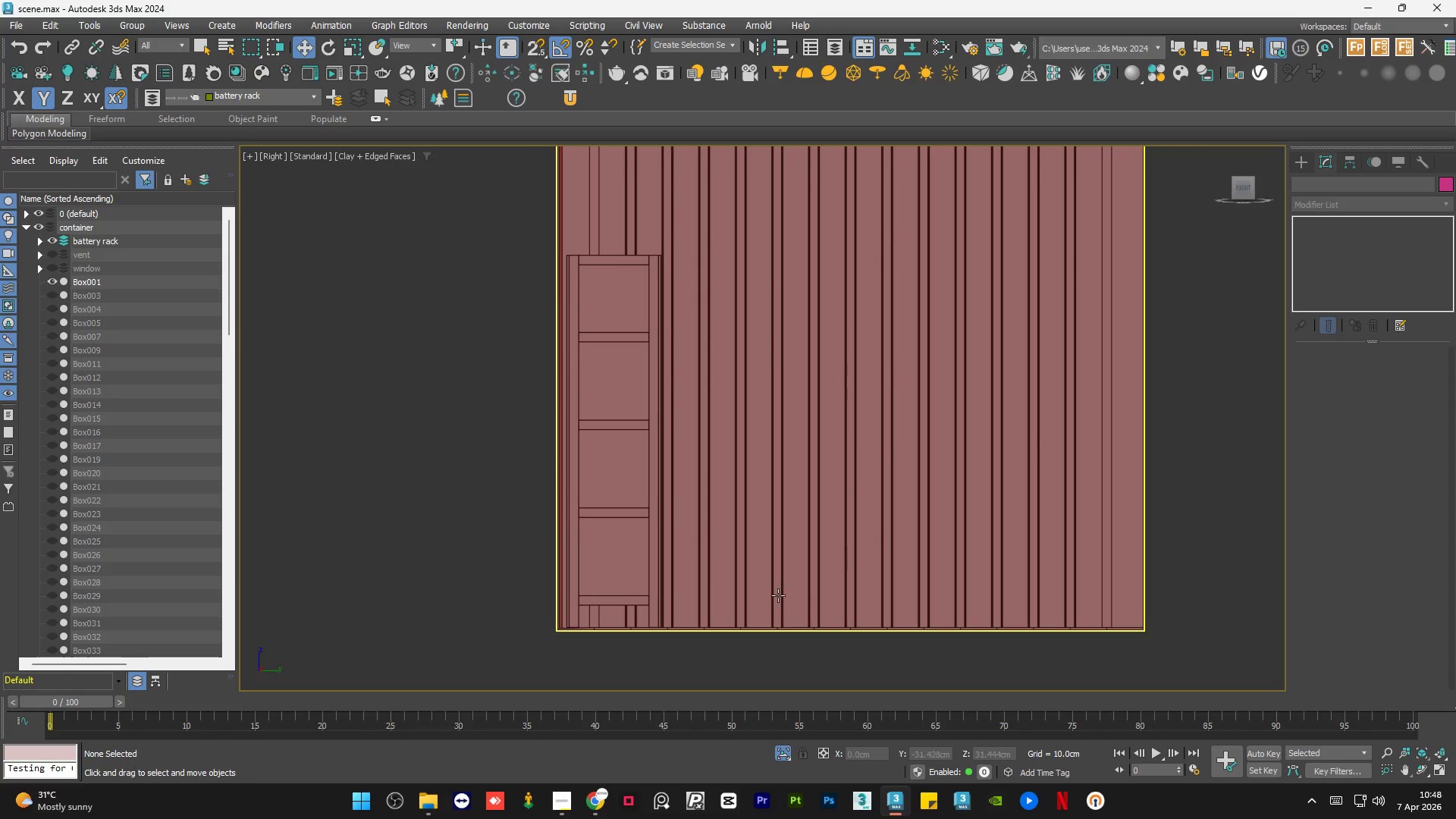 
scroll: coordinate [602, 610], scroll_direction: up, amount: 4.0
 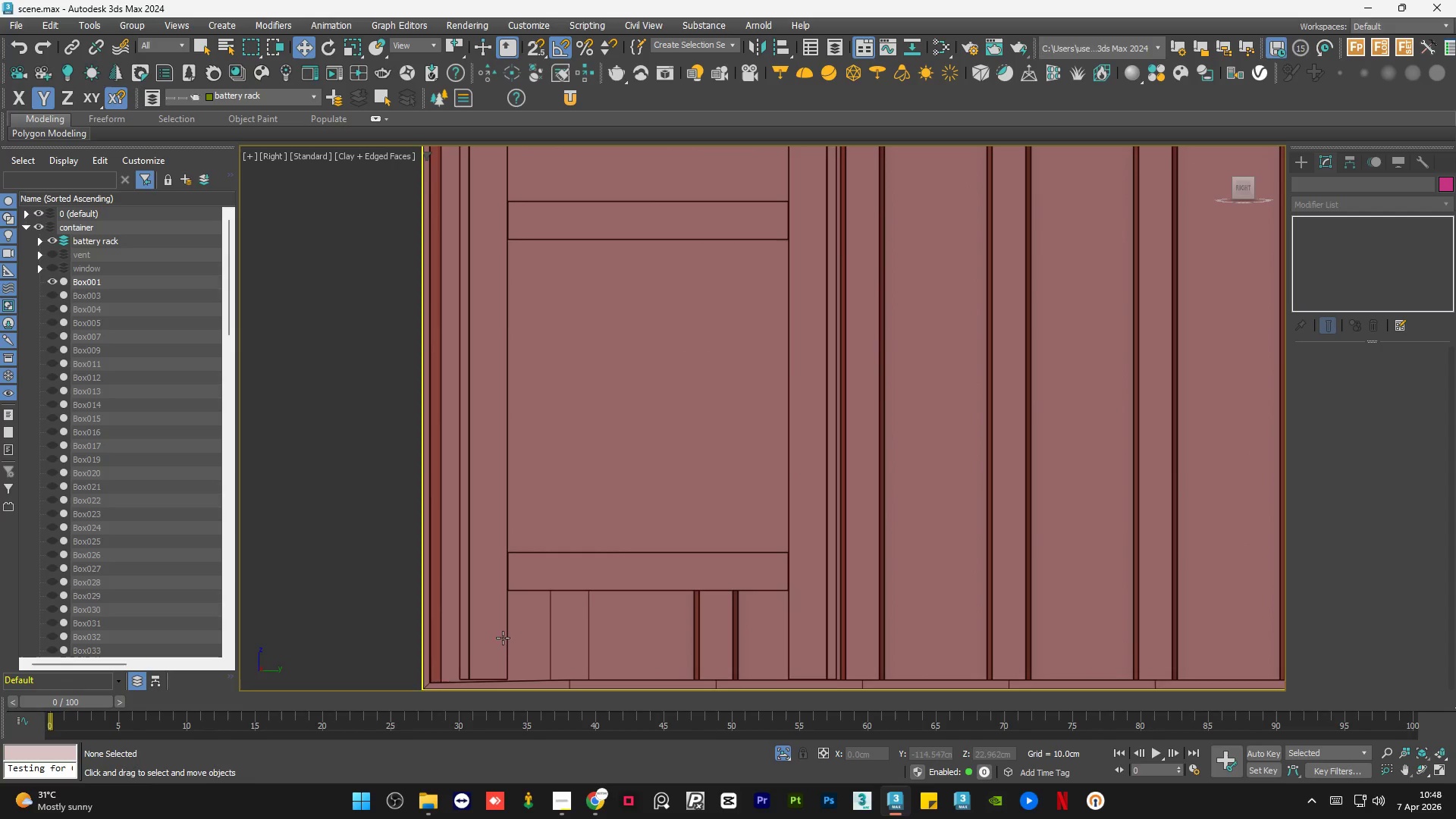 
left_click([648, 515])
 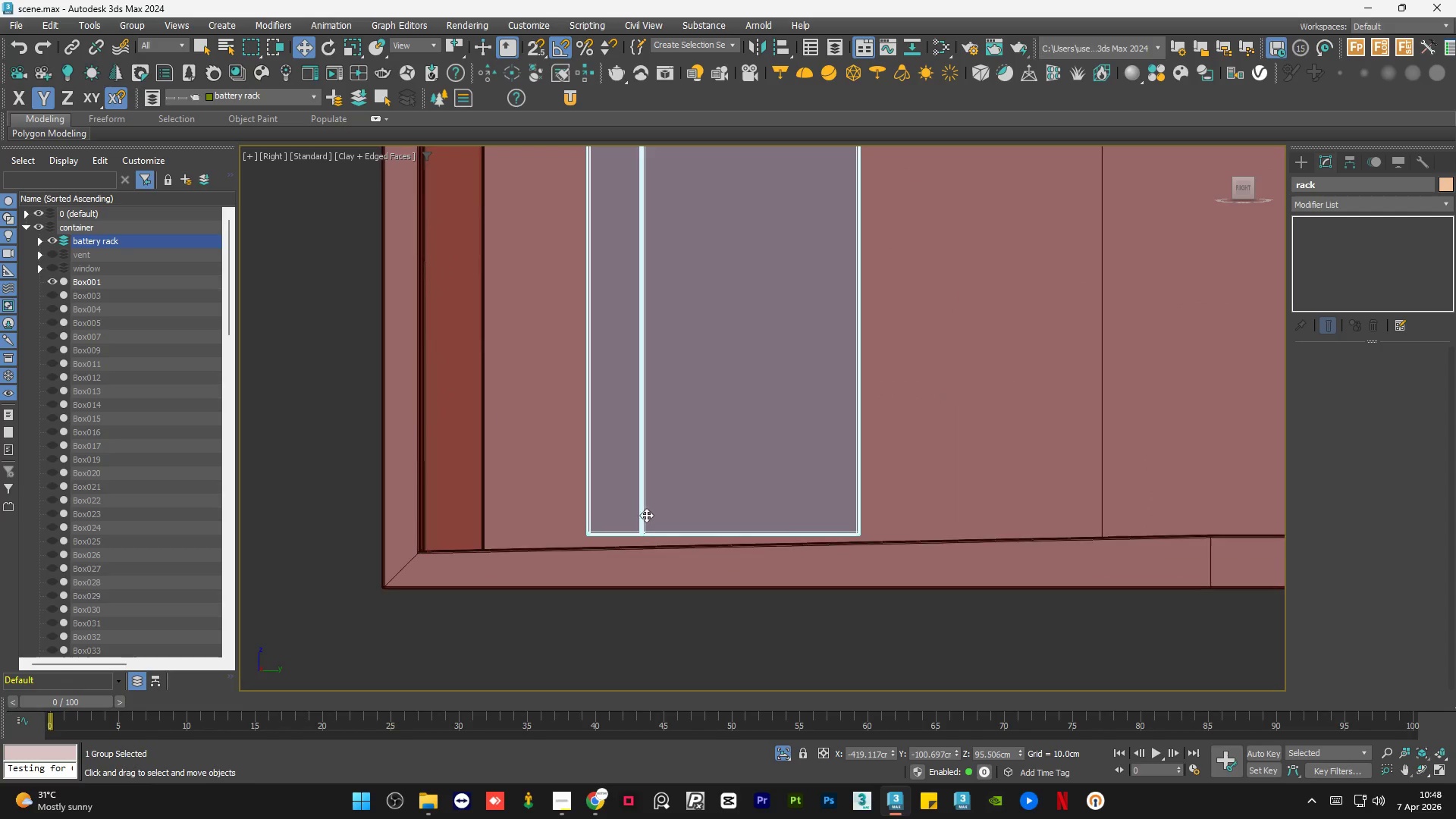 
scroll: coordinate [588, 535], scroll_direction: up, amount: 5.0
 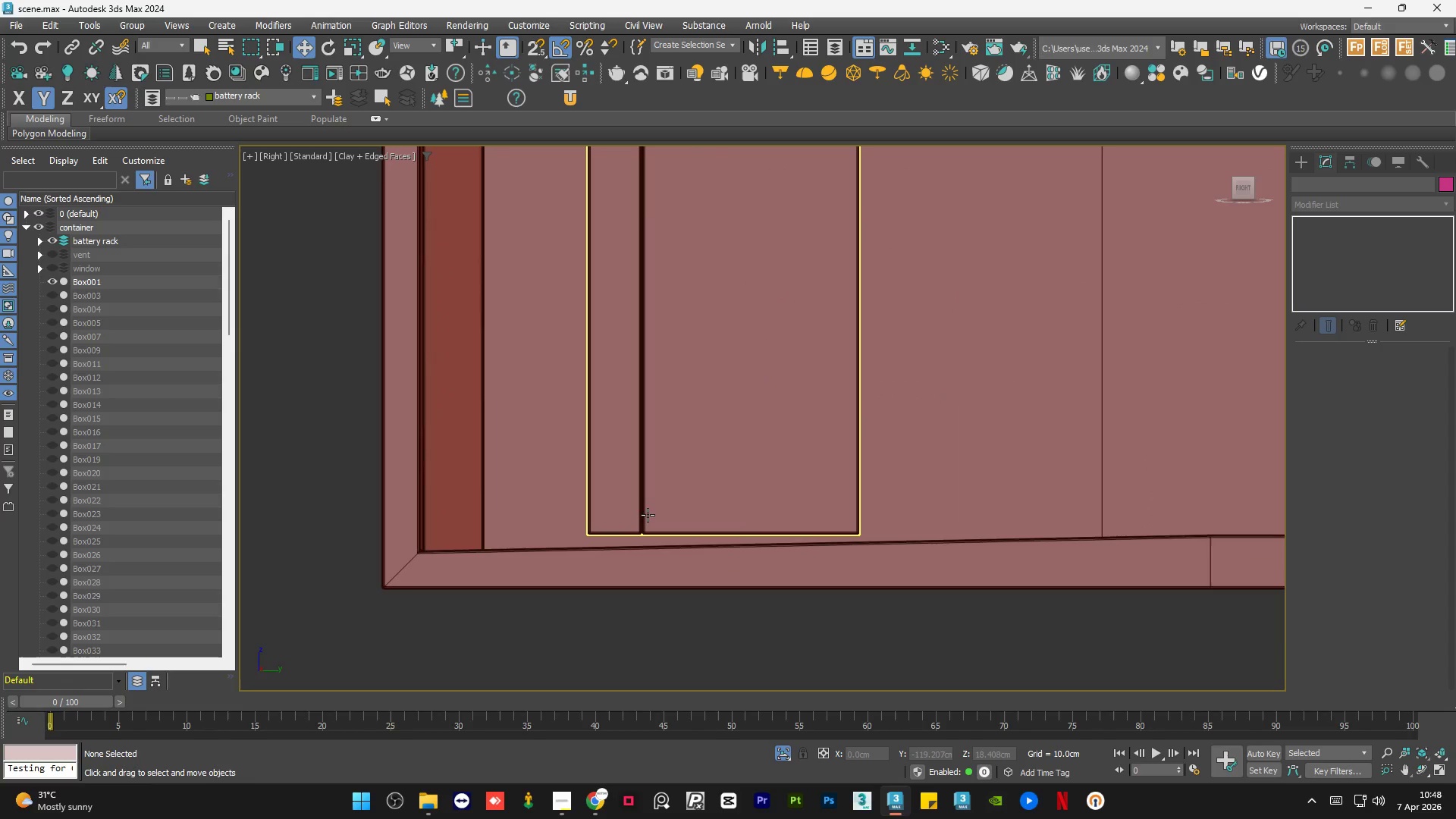 
scroll: coordinate [564, 518], scroll_direction: down, amount: 4.0
 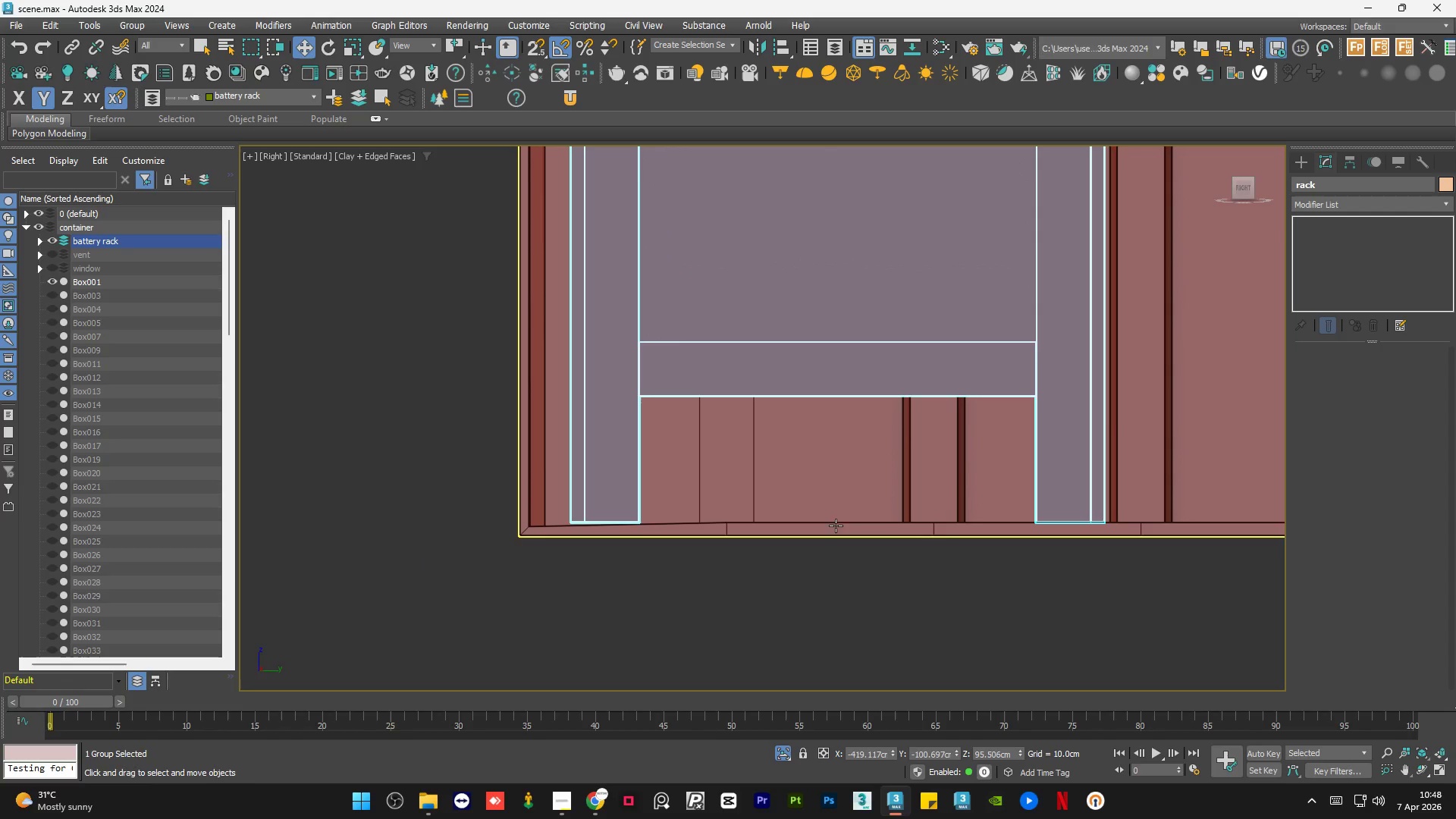 
scroll: coordinate [1097, 531], scroll_direction: up, amount: 5.0
 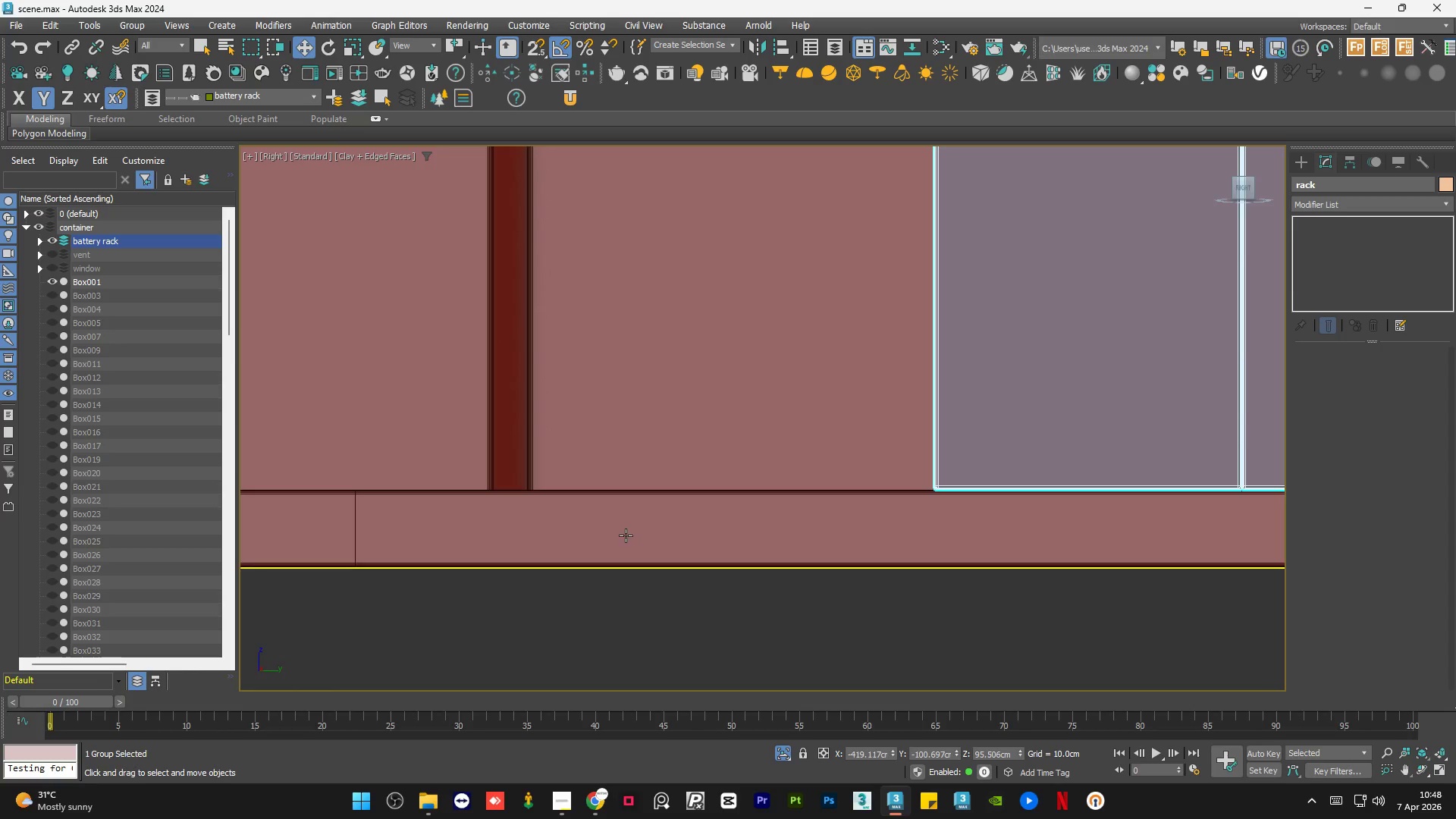 
left_click([731, 629])
 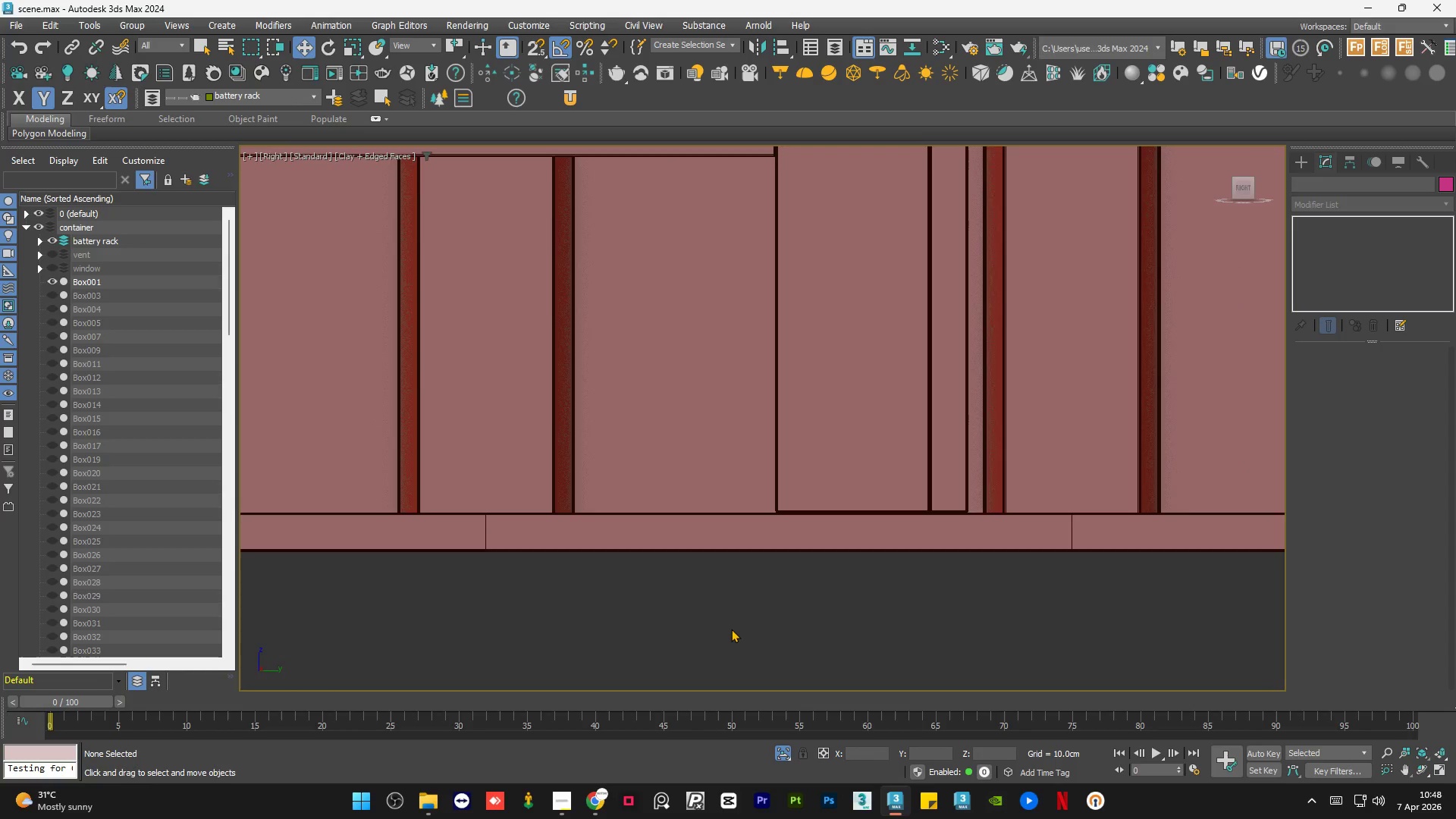 
scroll: coordinate [735, 629], scroll_direction: down, amount: 11.0
 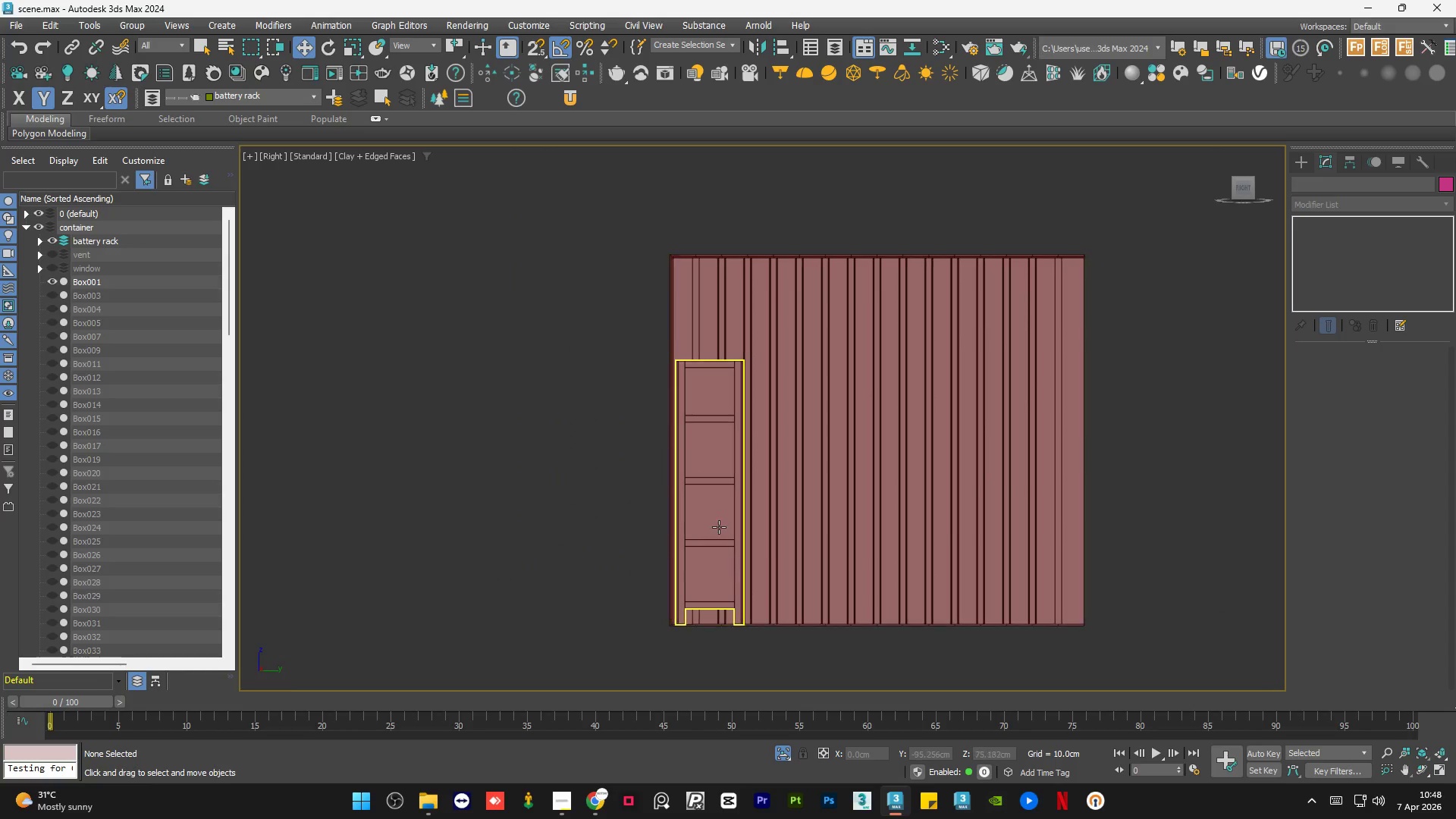 
left_click([719, 526])
 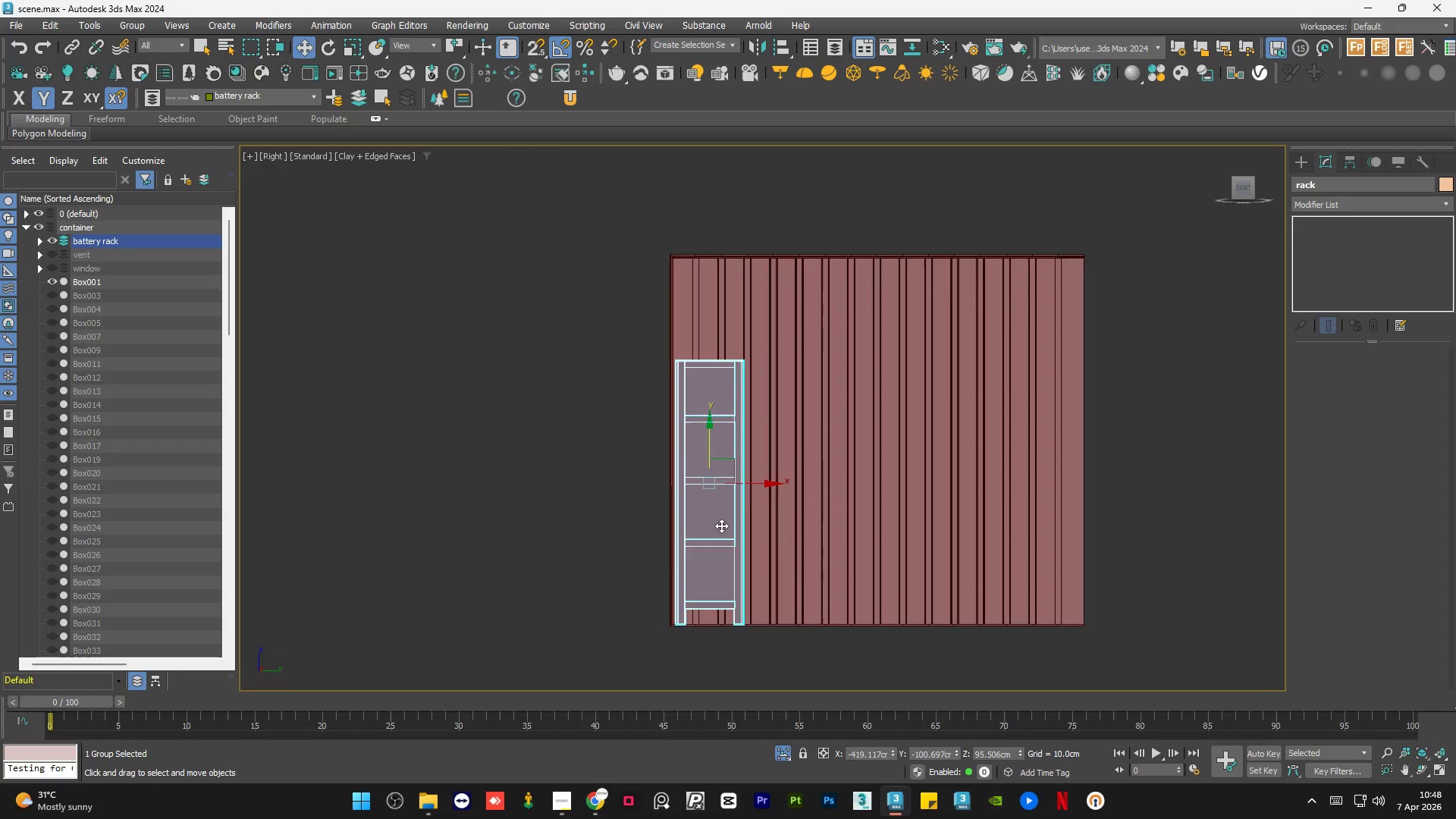 
hold_key(key=AltLeft, duration=0.89)
 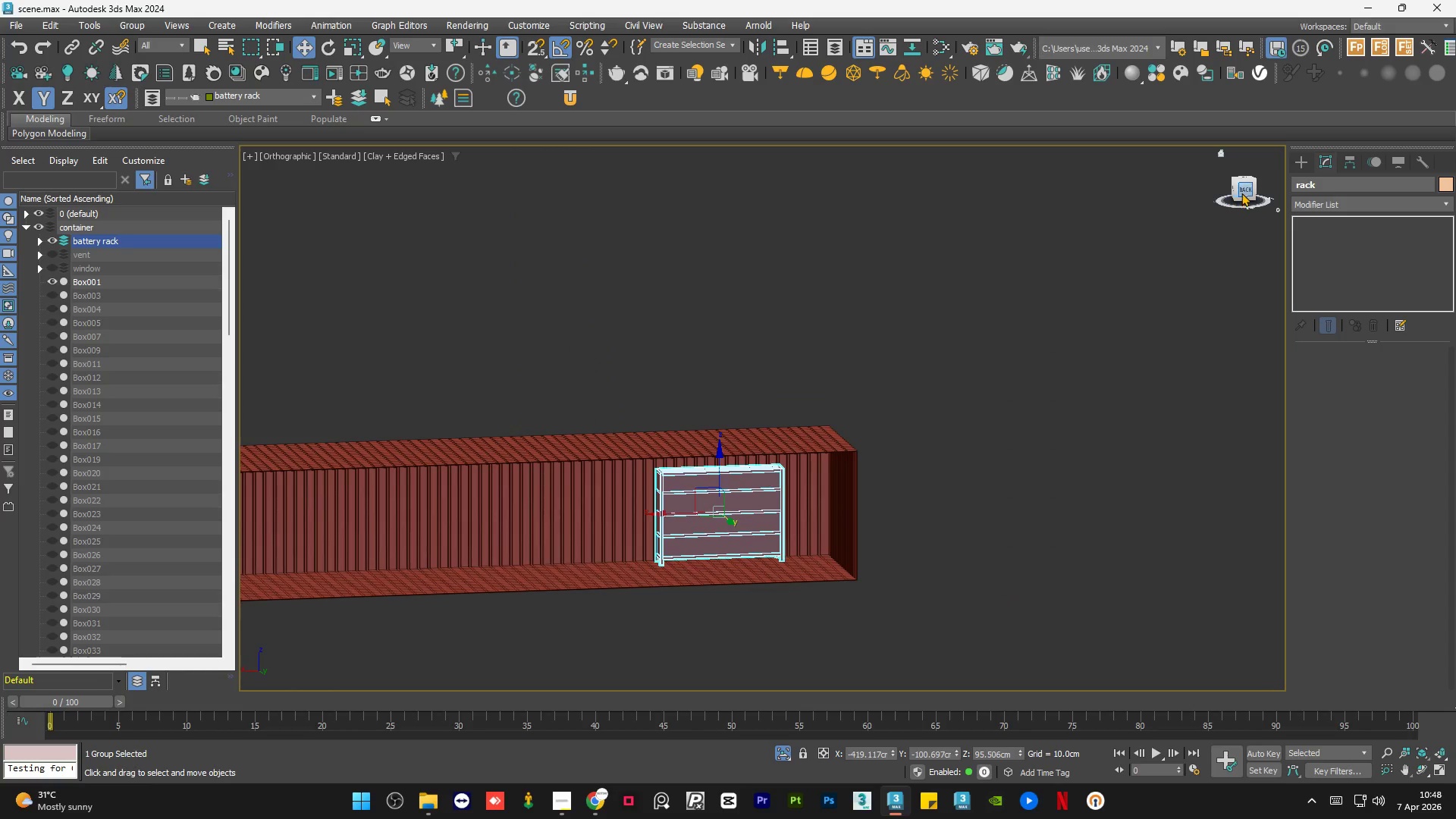 
scroll: coordinate [729, 529], scroll_direction: down, amount: 3.0
 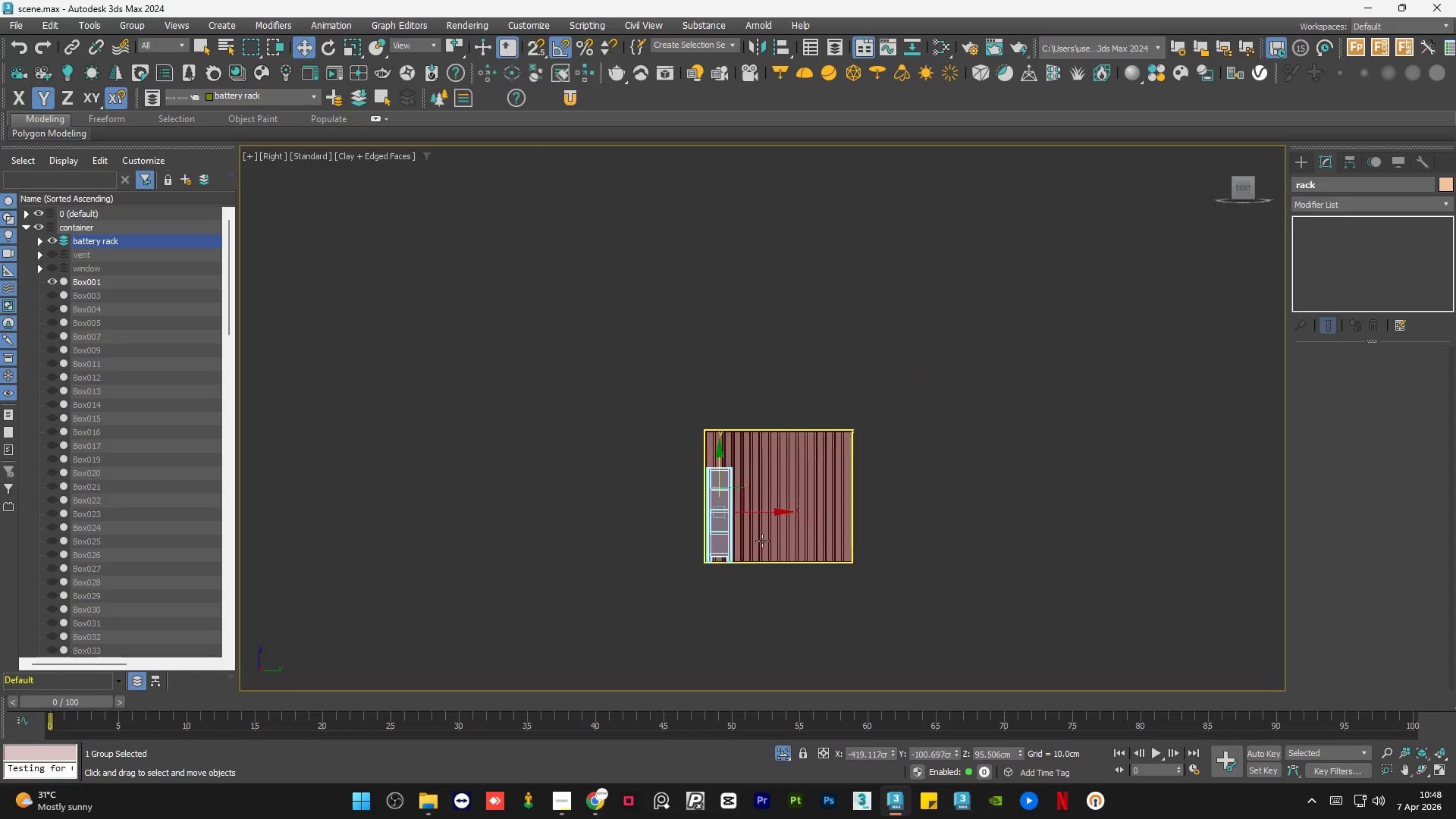 
left_click([1241, 193])
 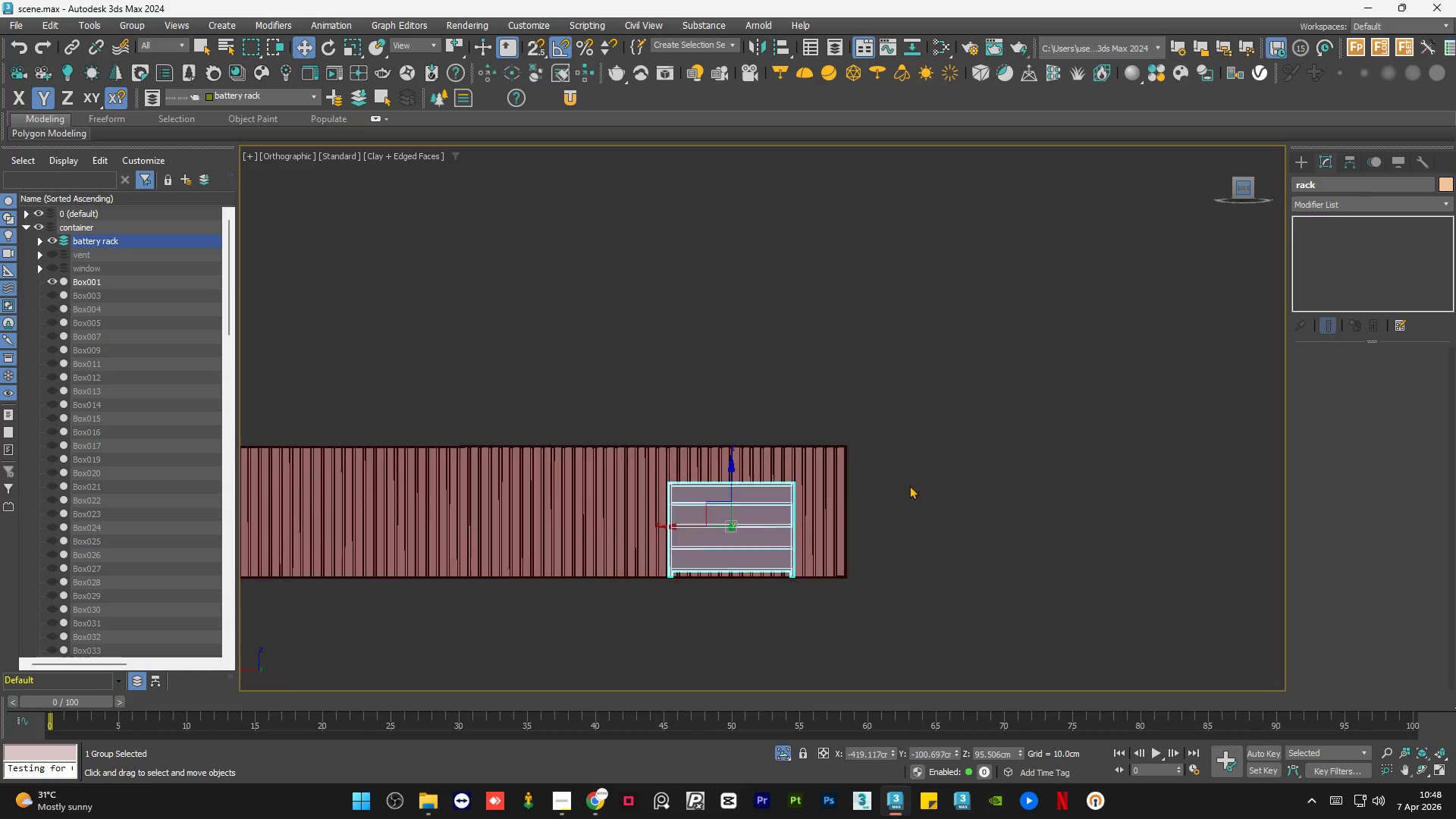 
scroll: coordinate [806, 539], scroll_direction: up, amount: 4.0
 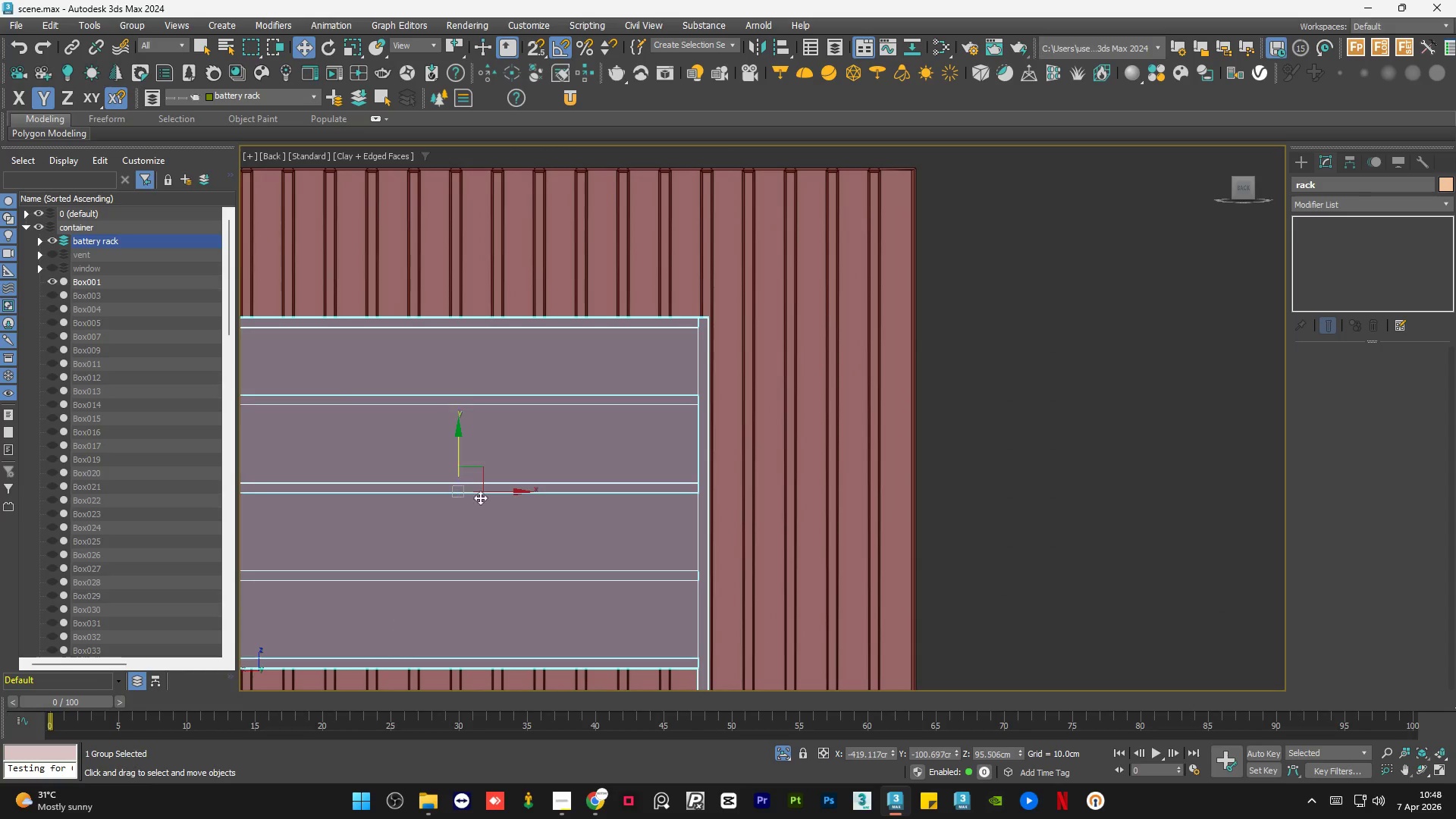 
left_click_drag(start_coordinate=[490, 490], to_coordinate=[687, 497])
 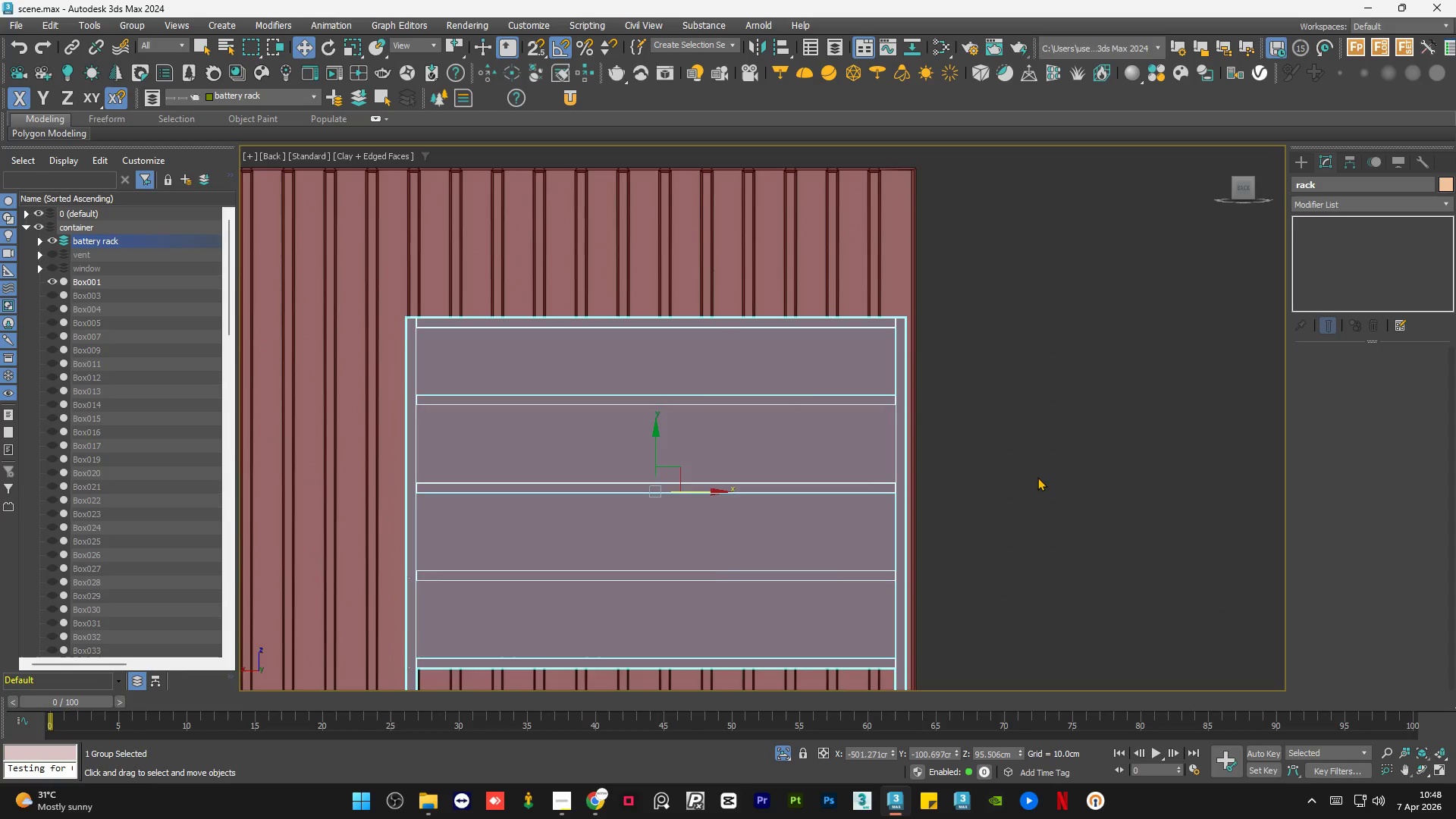 
scroll: coordinate [1048, 475], scroll_direction: down, amount: 2.0
 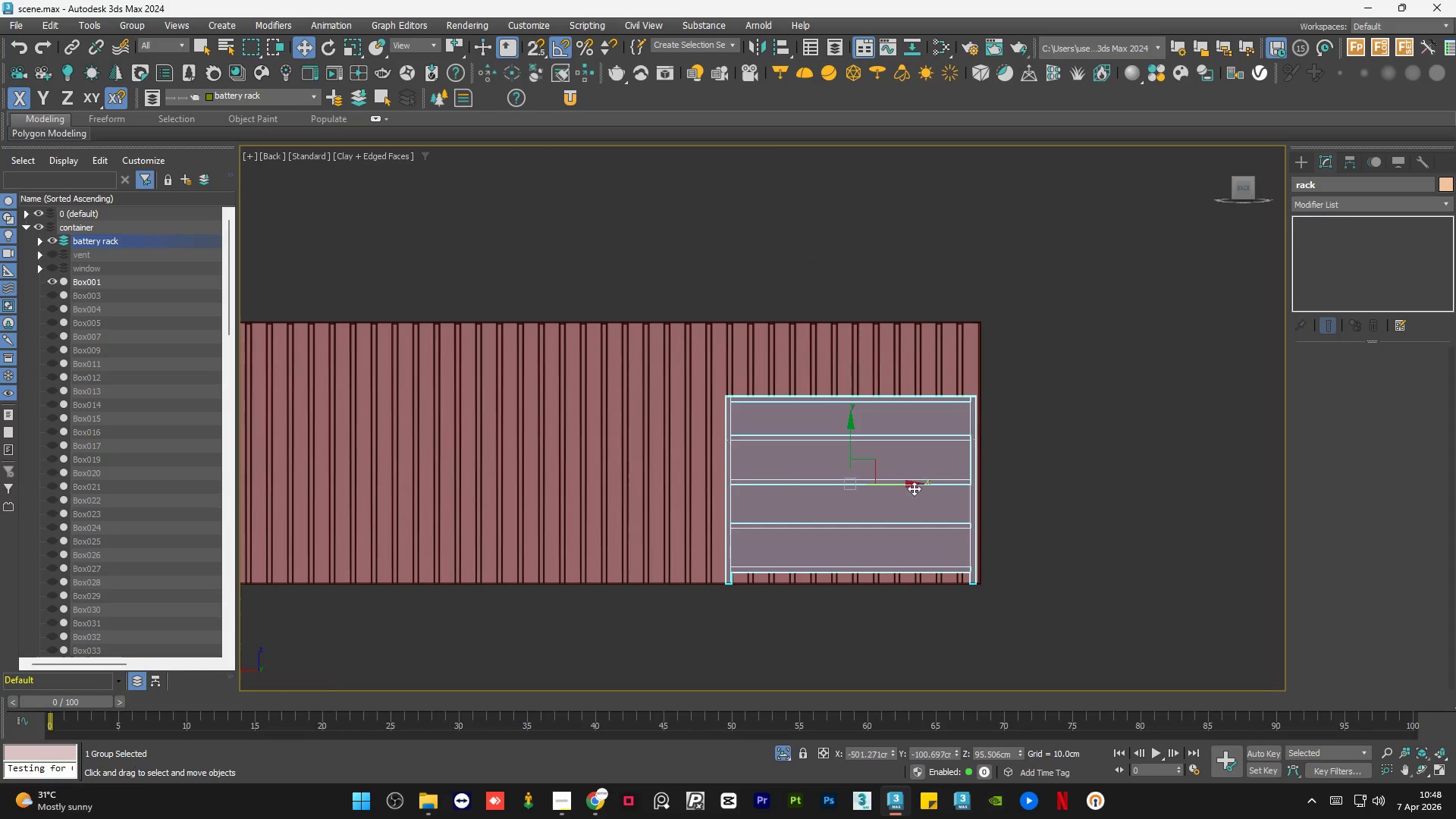 
hold_key(key=ShiftLeft, duration=1.52)
left_click_drag(start_coordinate=[899, 485], to_coordinate=[646, 461])
 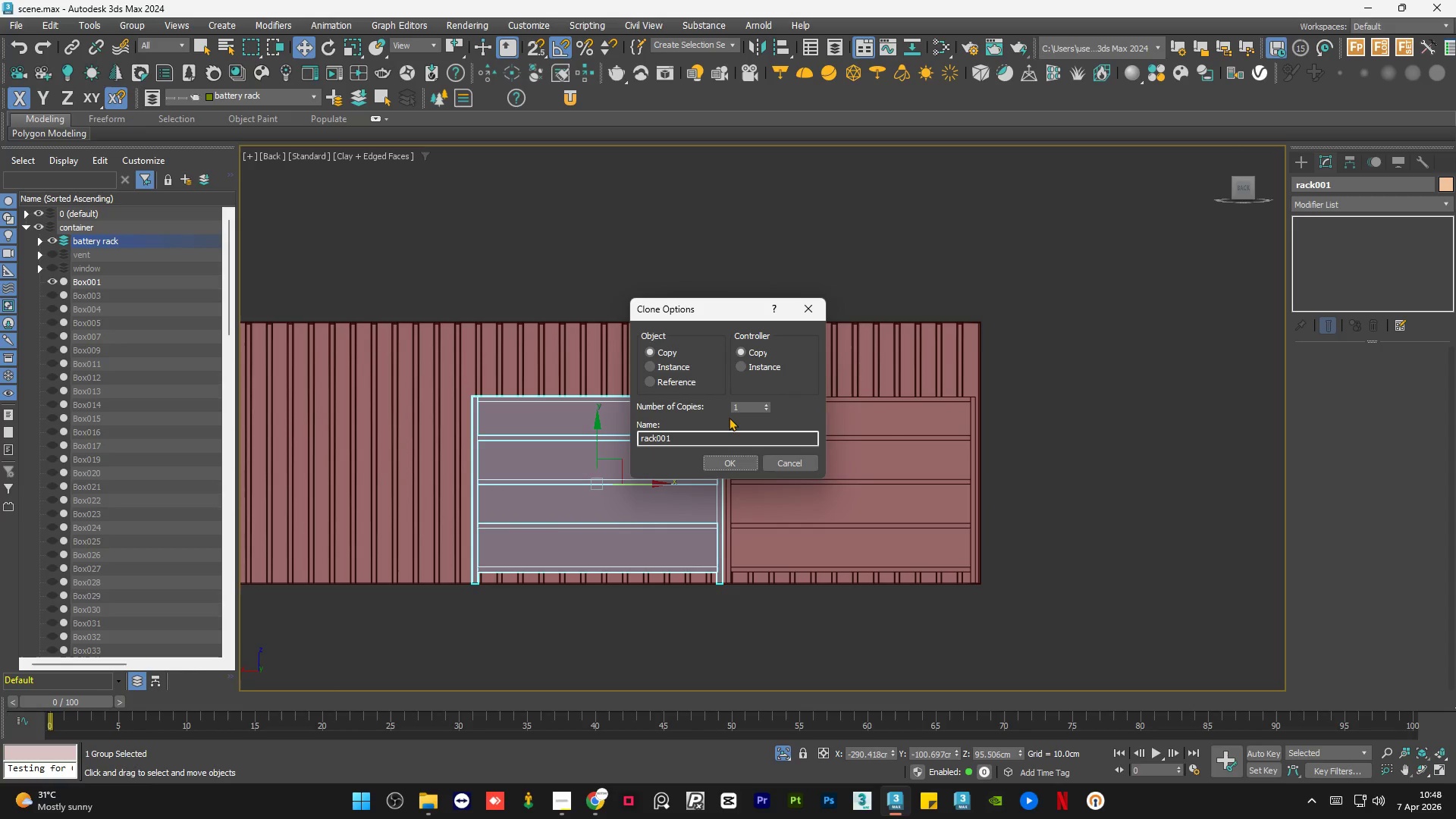 
hold_key(key=ShiftLeft, duration=1.5)
 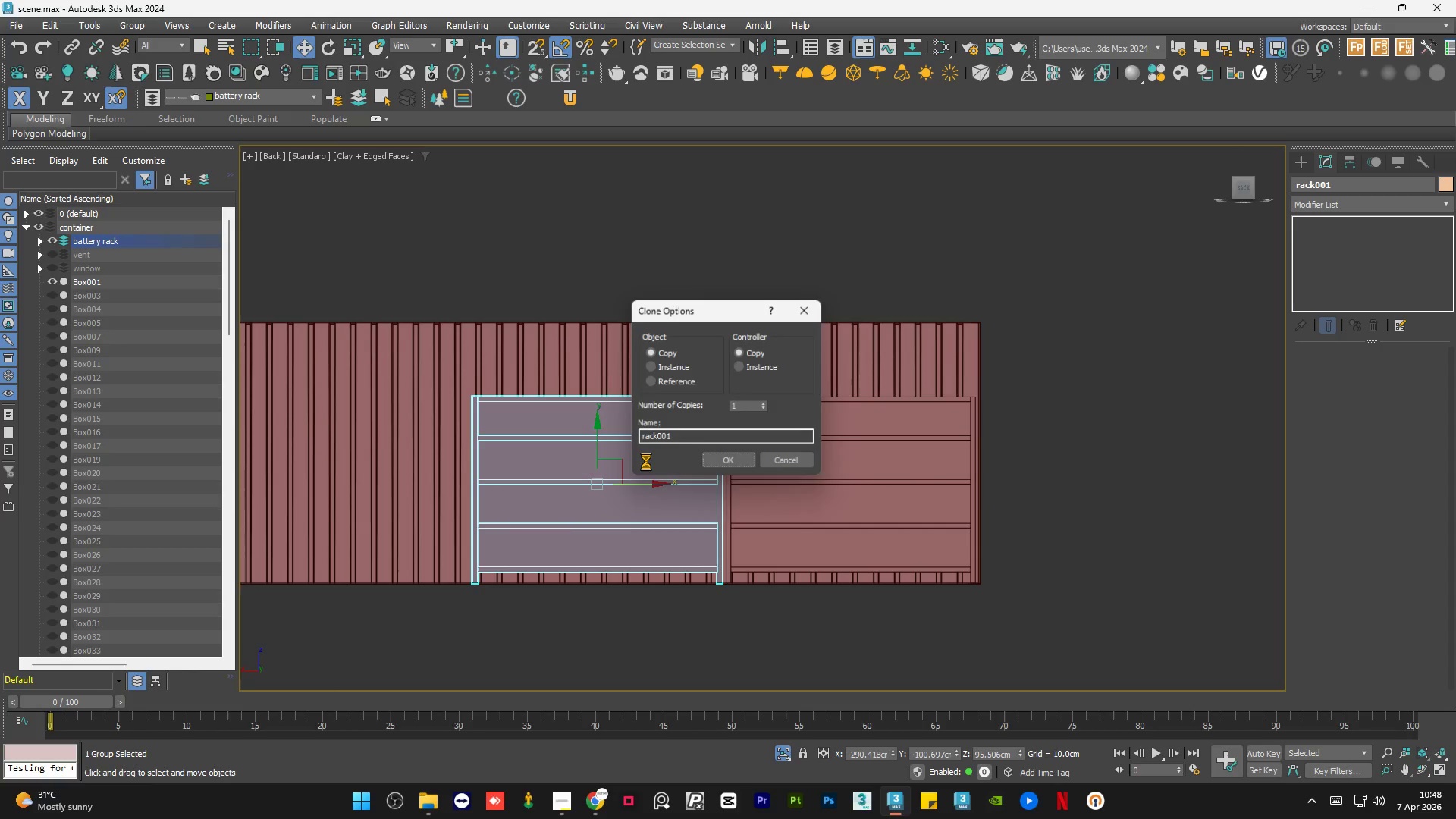 
hold_key(key=ShiftLeft, duration=0.5)
 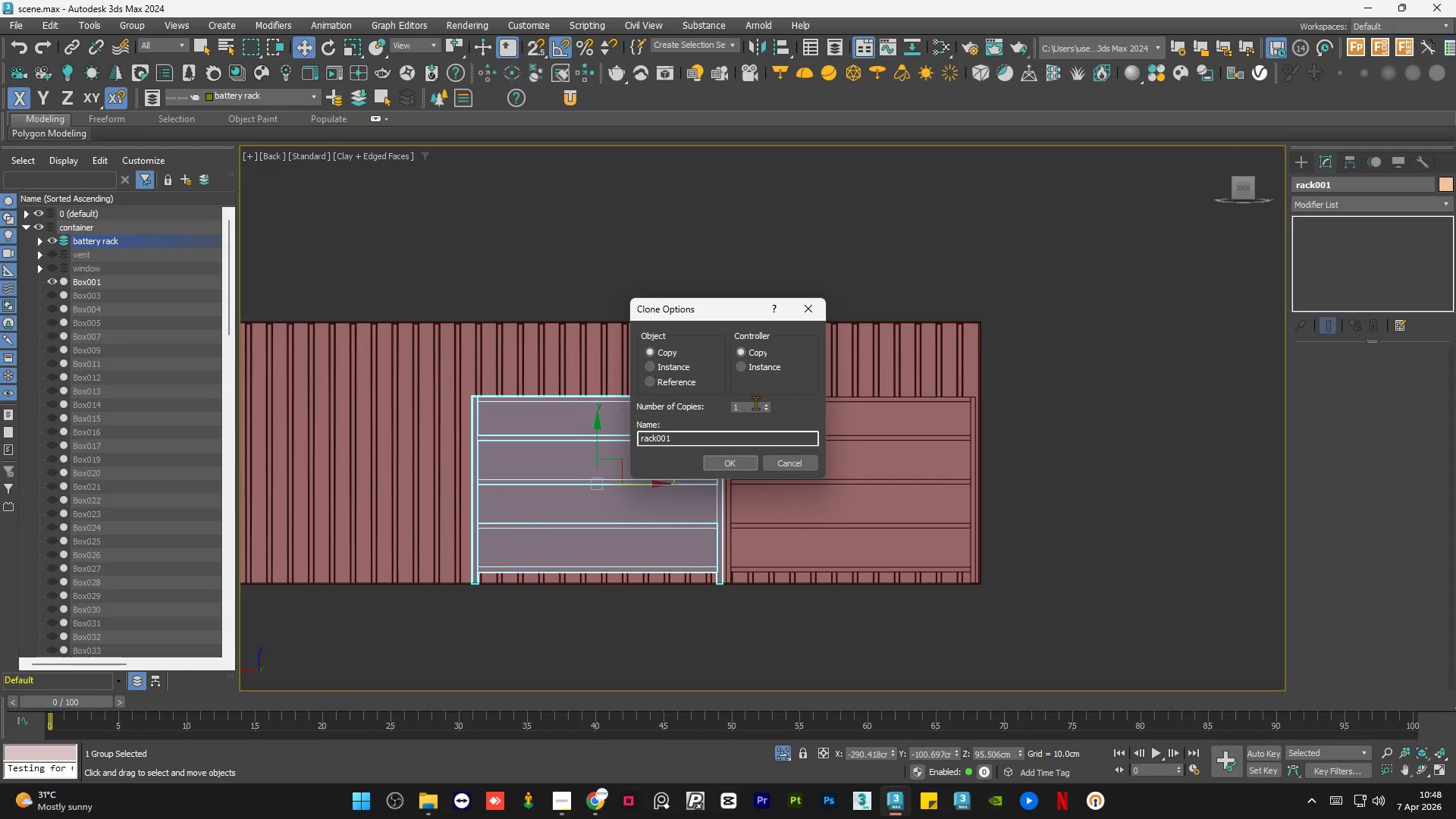 
left_click([682, 366])
 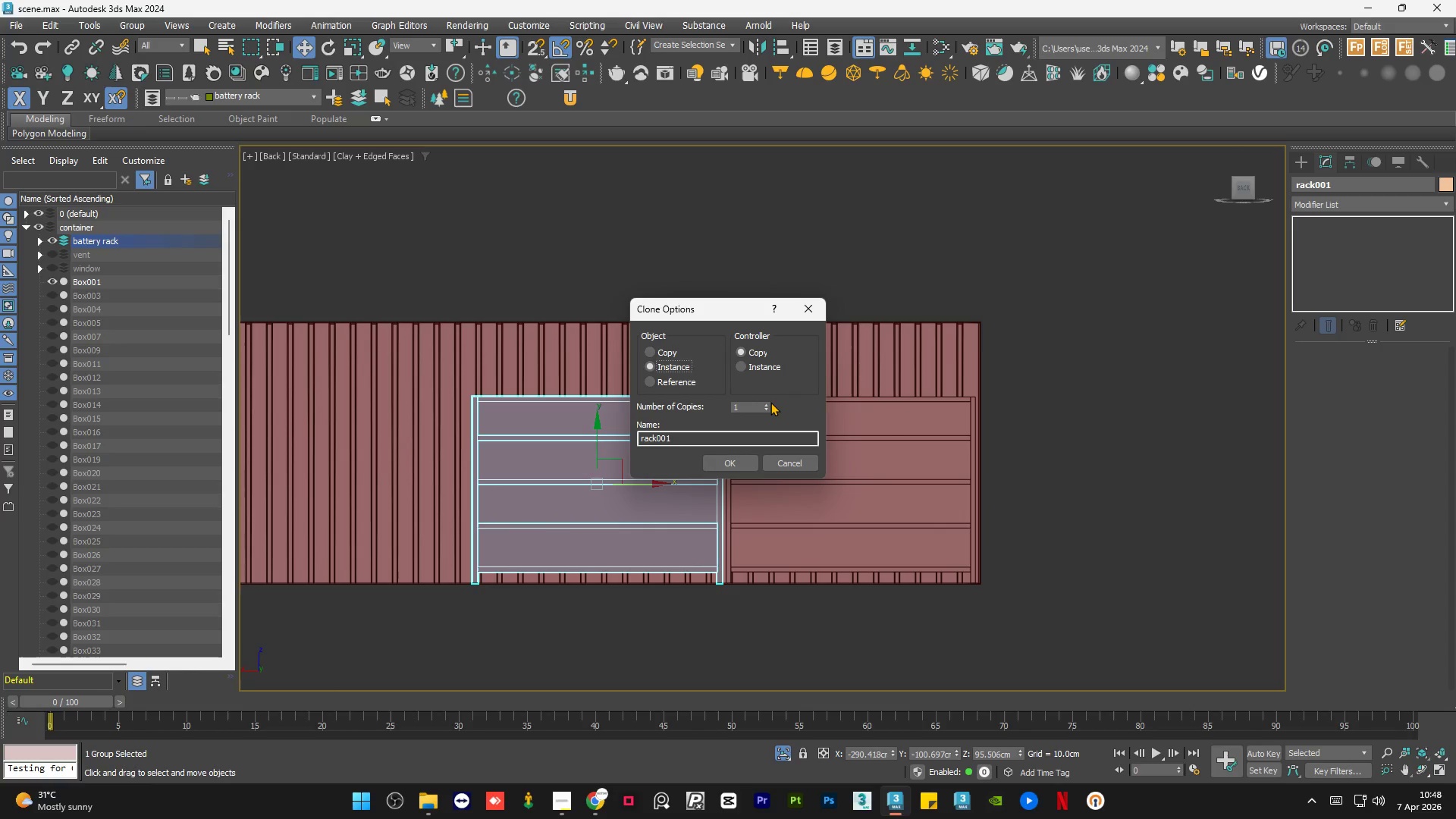 
double_click([770, 402])
 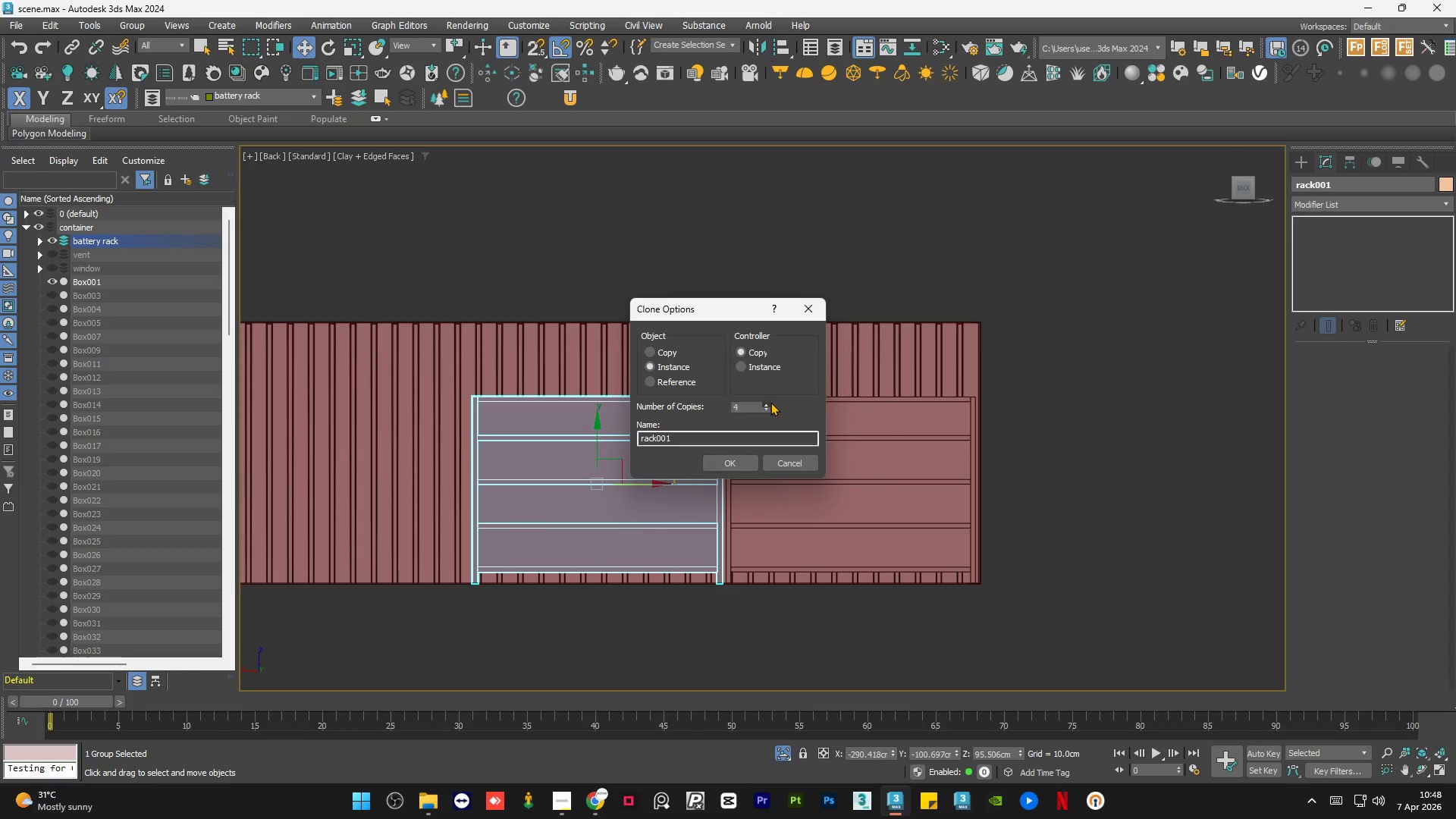 
triple_click([770, 402])
 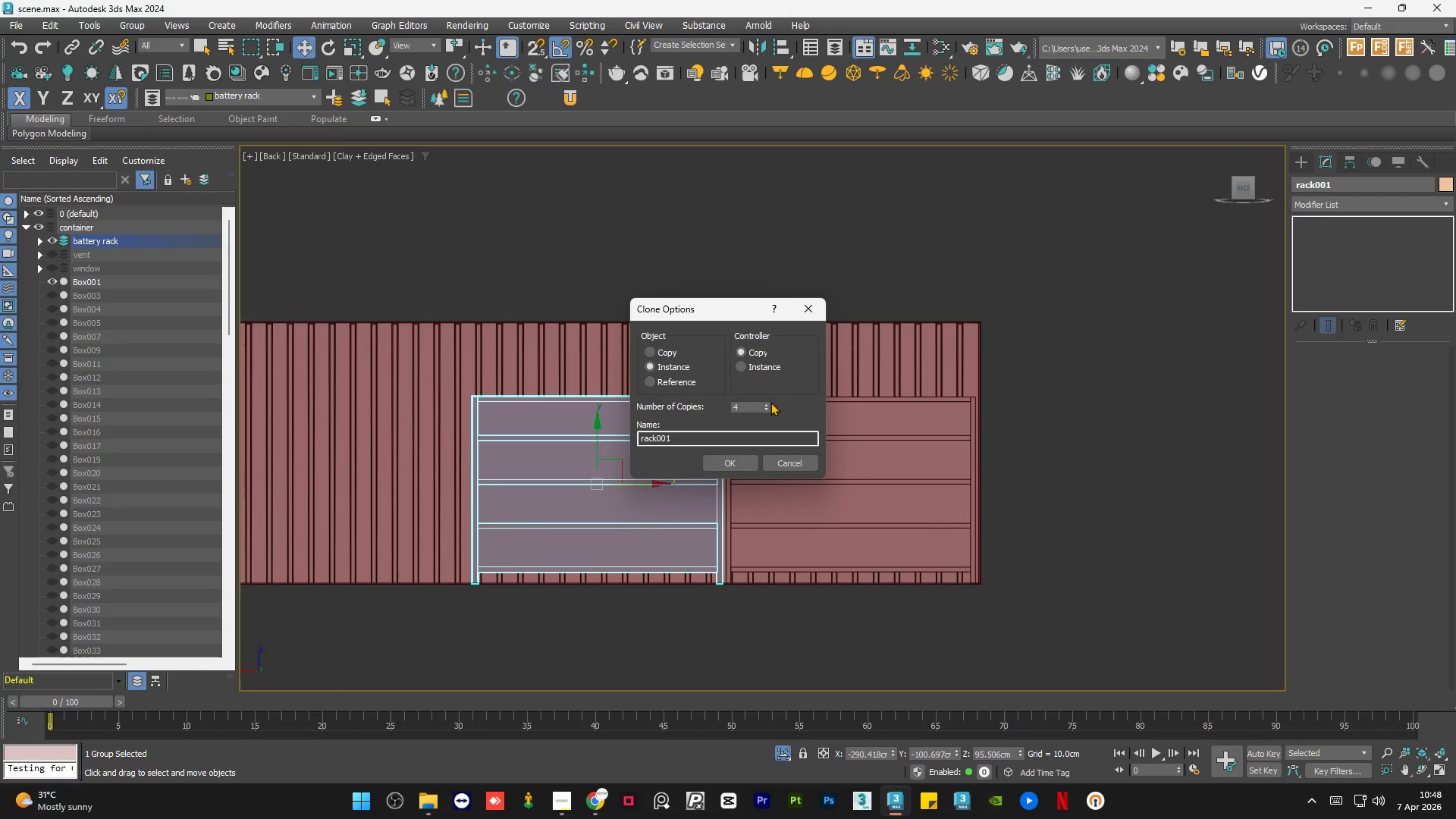 
triple_click([770, 402])
 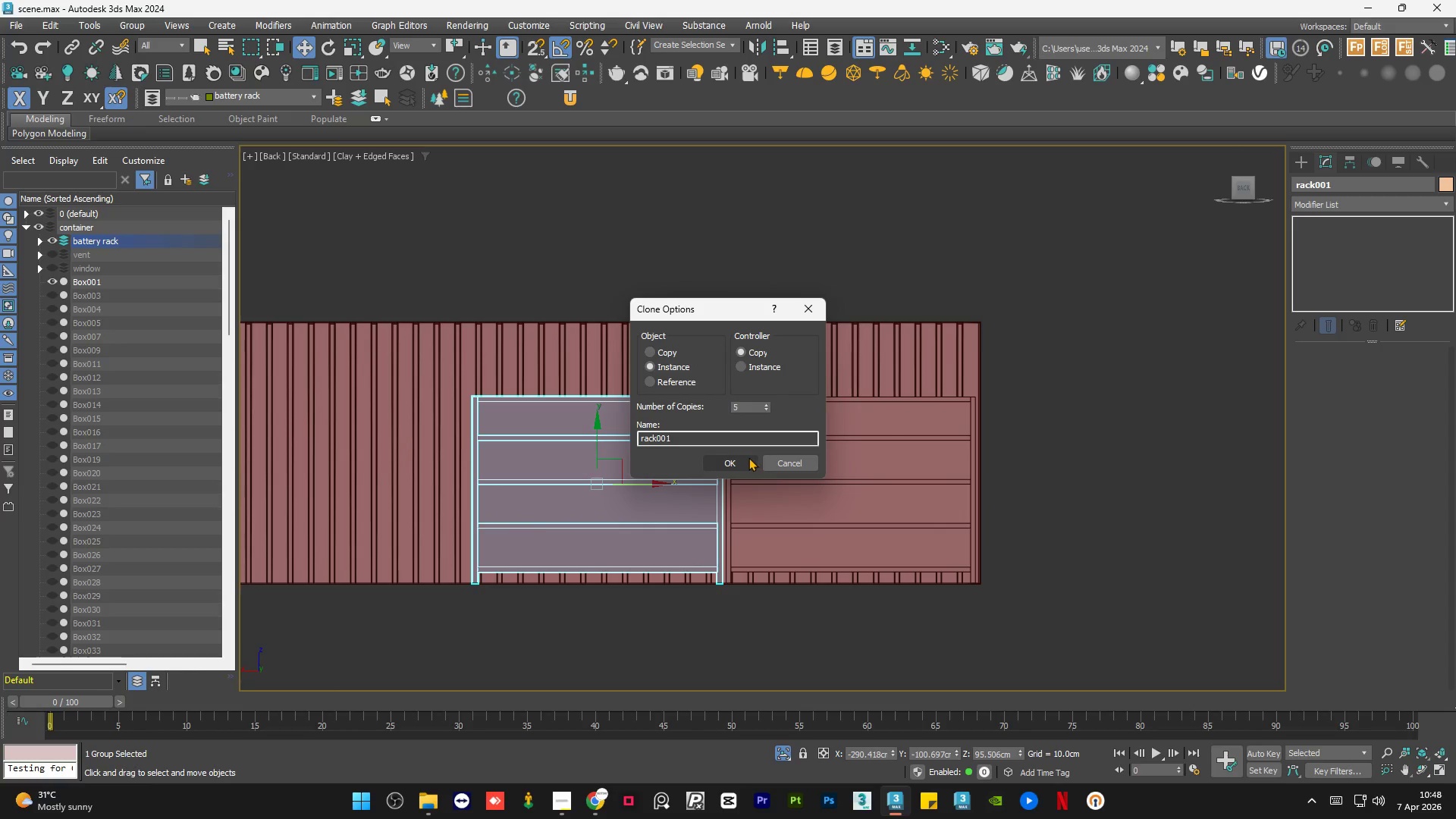 
left_click([745, 459])
 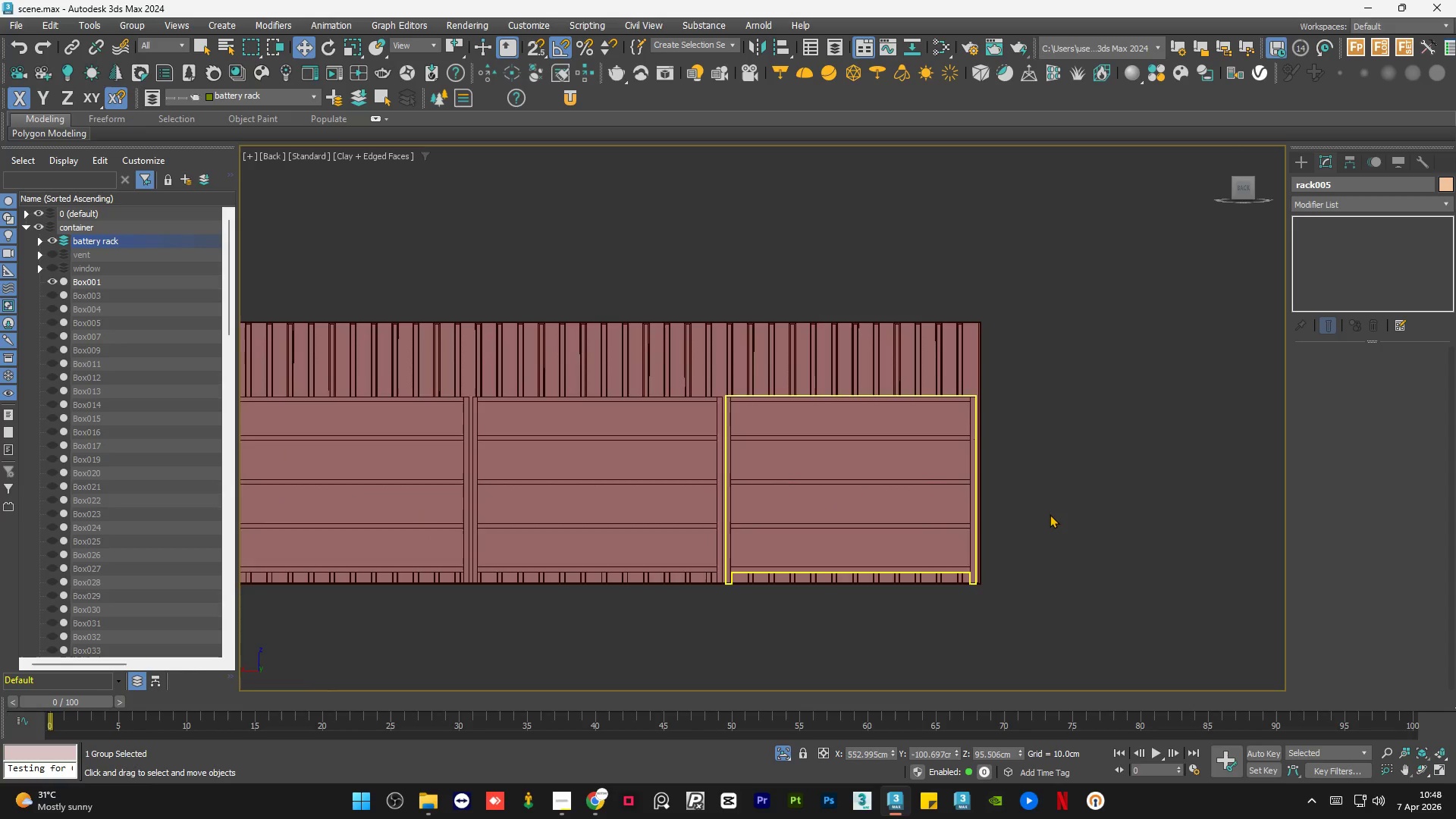 
scroll: coordinate [704, 515], scroll_direction: none, amount: 0.0
 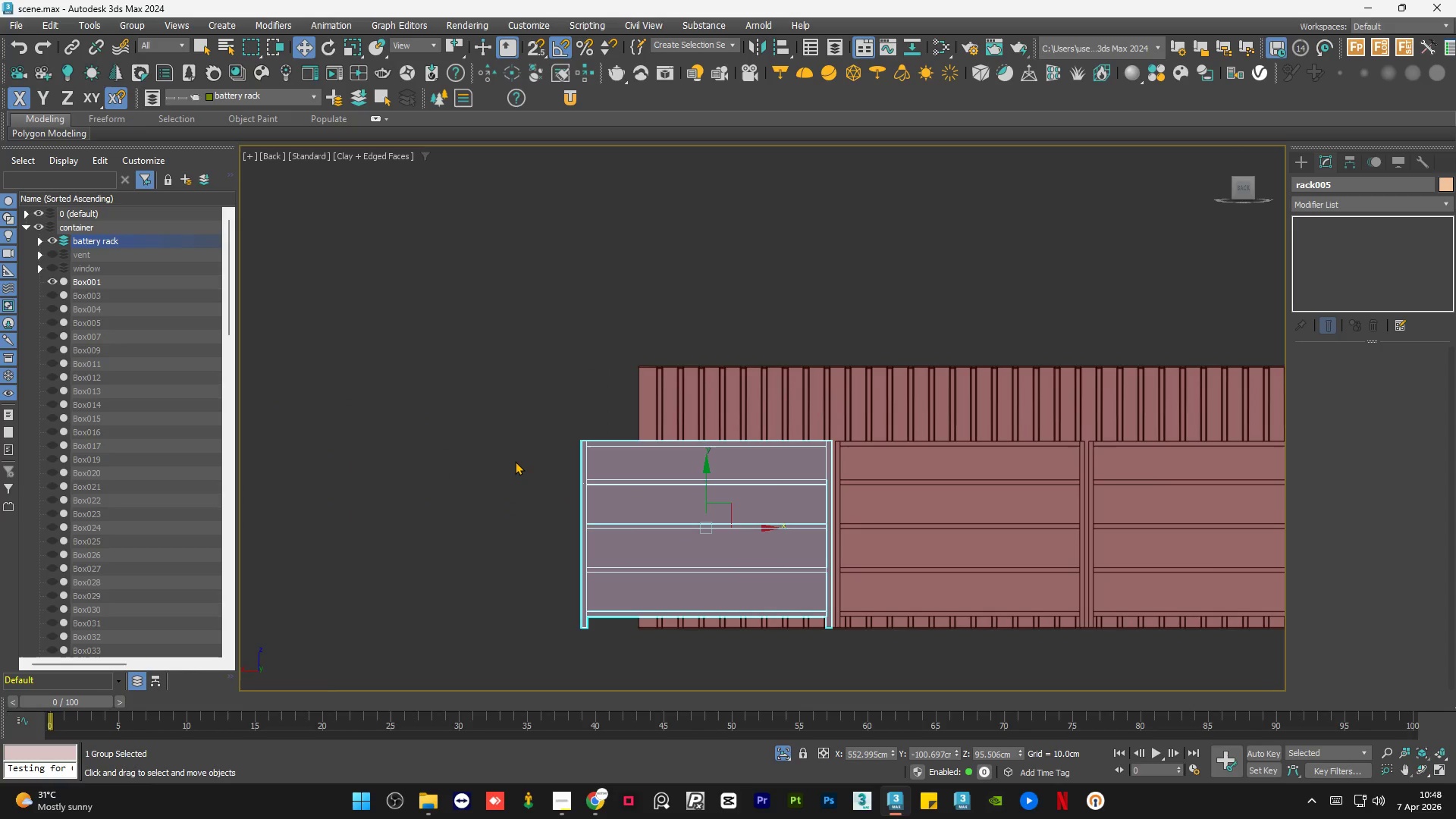 
left_click([515, 461])
 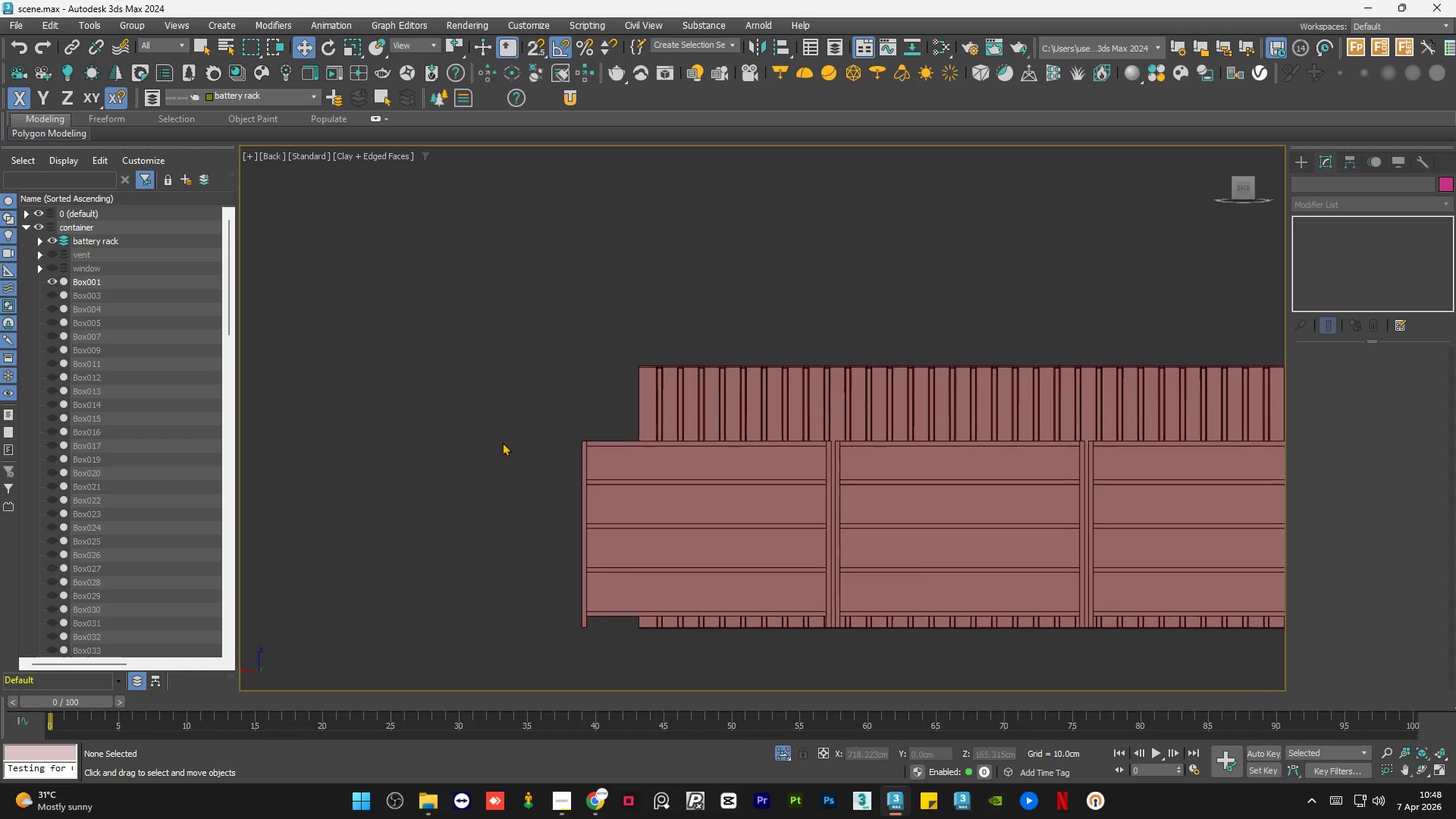 
scroll: coordinate [487, 425], scroll_direction: down, amount: 2.0
 